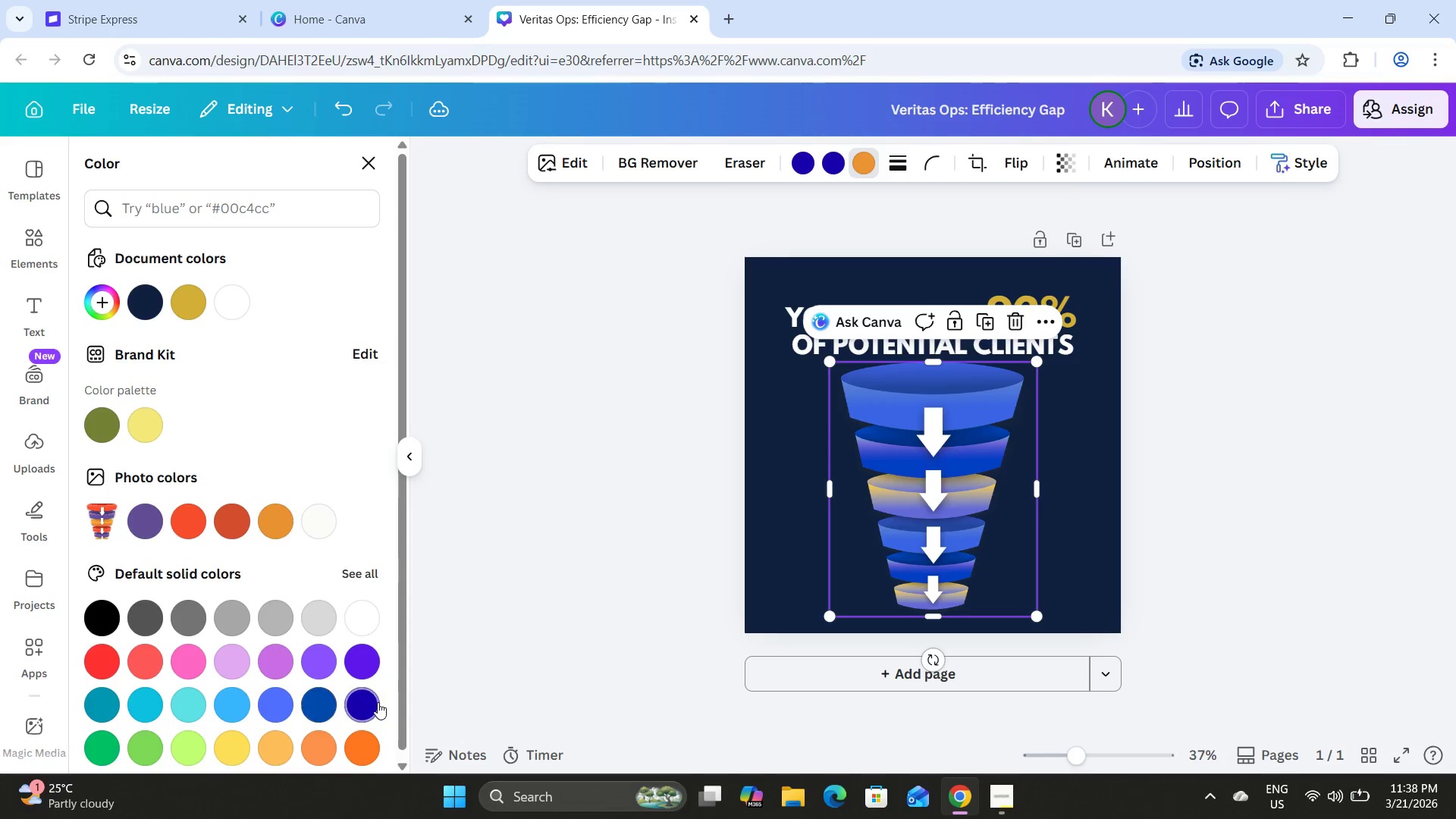 
double_click([349, 701])
 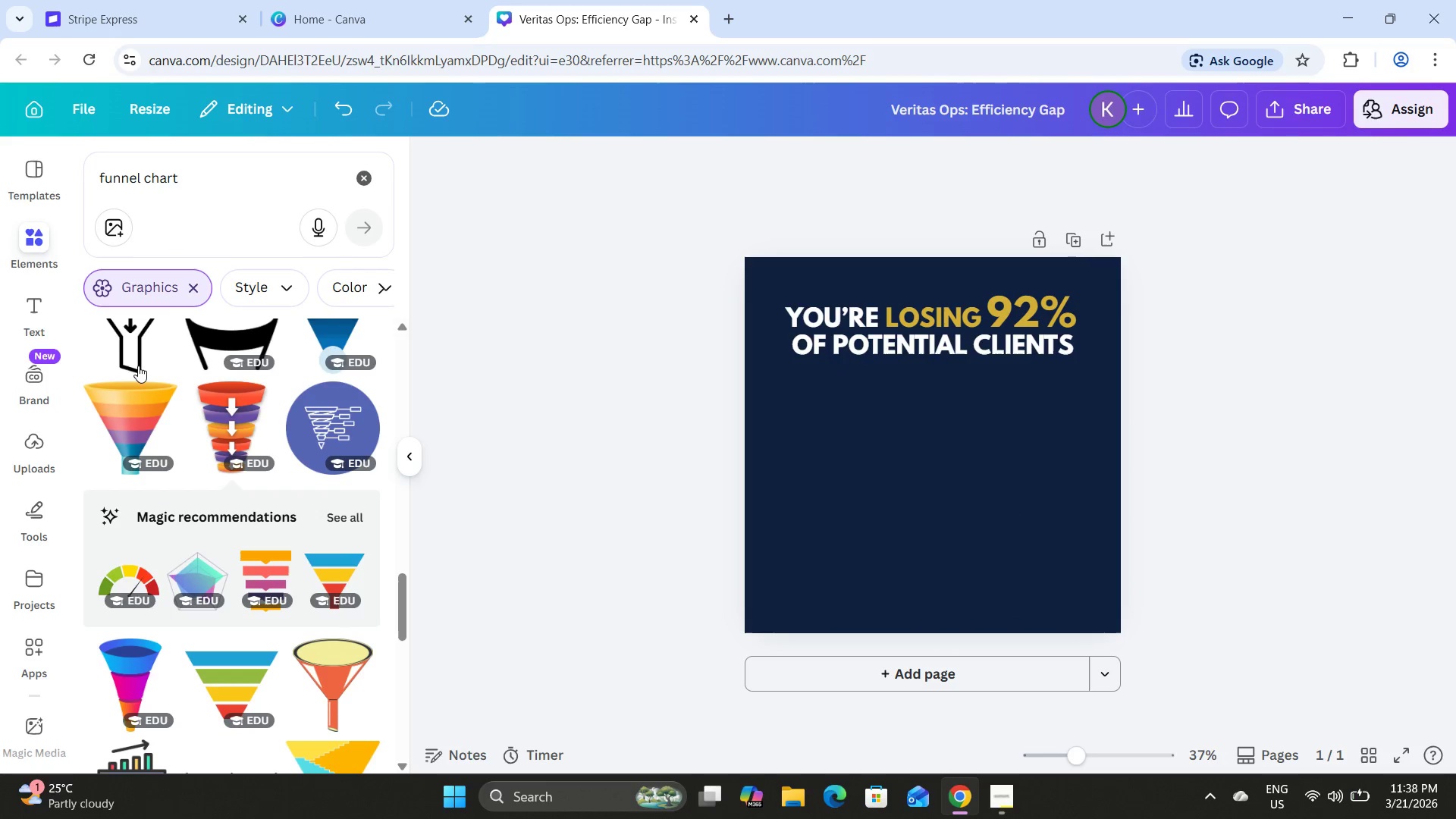 
scroll: coordinate [196, 444], scroll_direction: down, amount: 13.0
 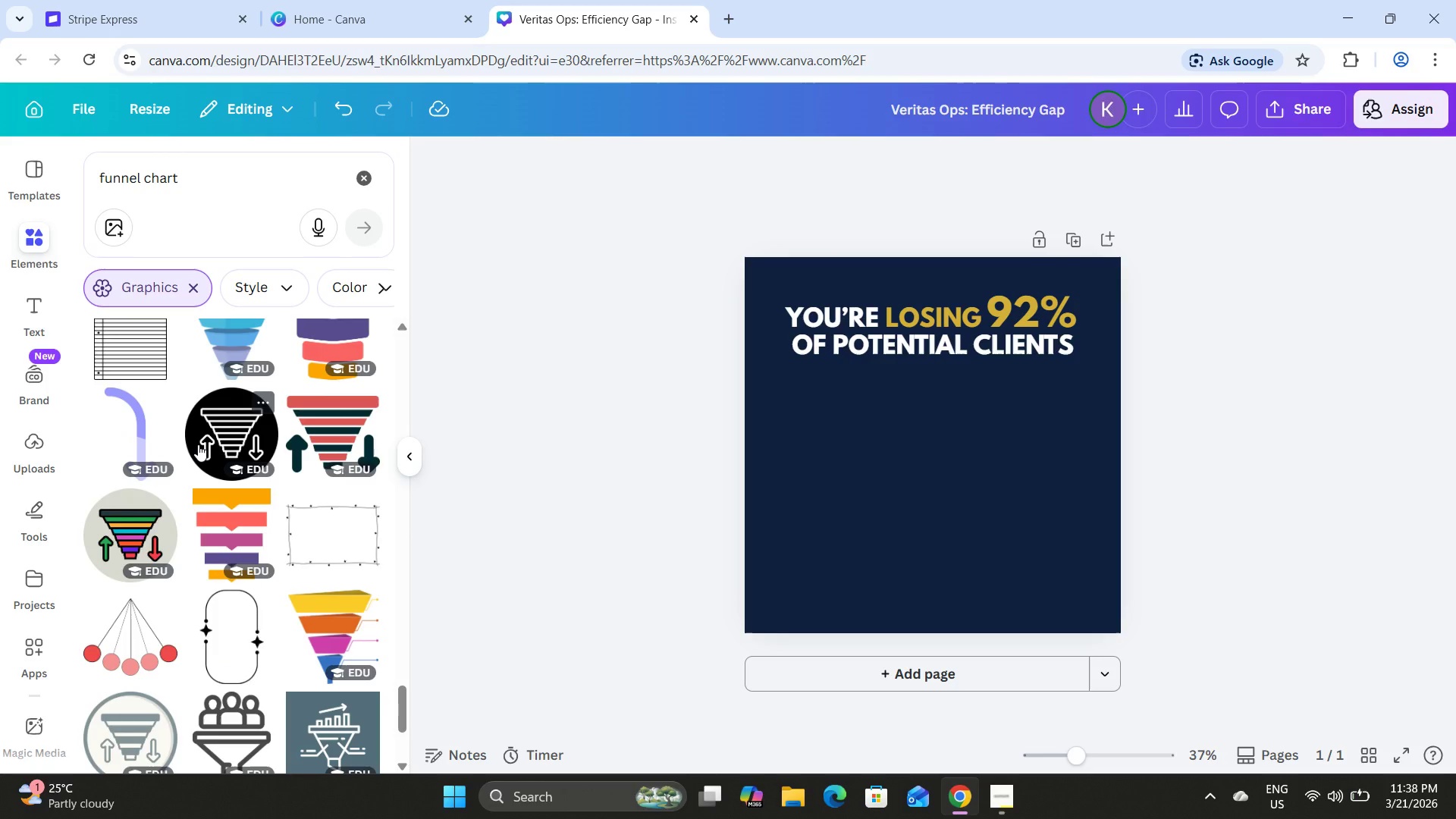 
scroll: coordinate [205, 442], scroll_direction: up, amount: 39.0
 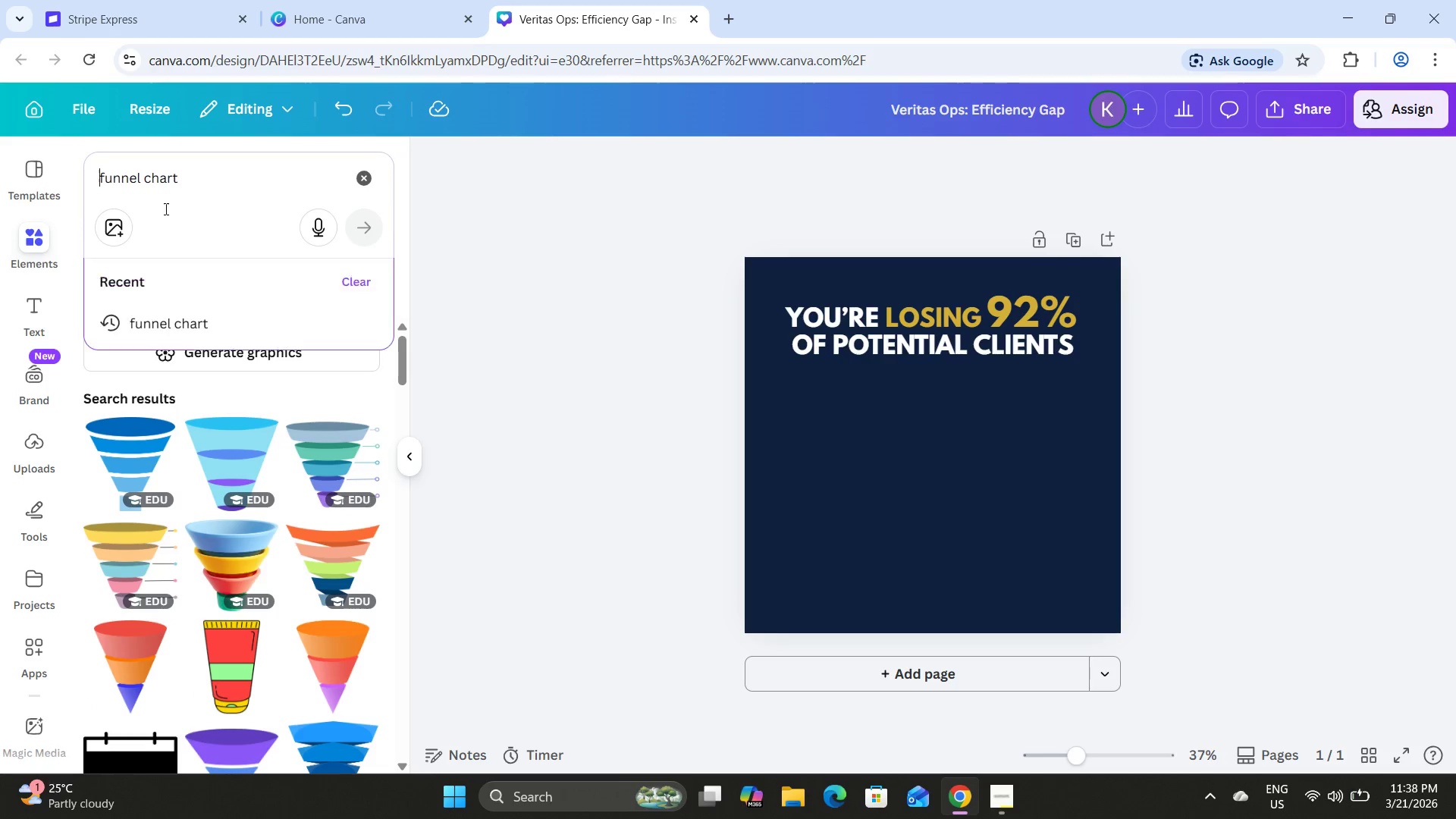 
double_click([213, 183])
 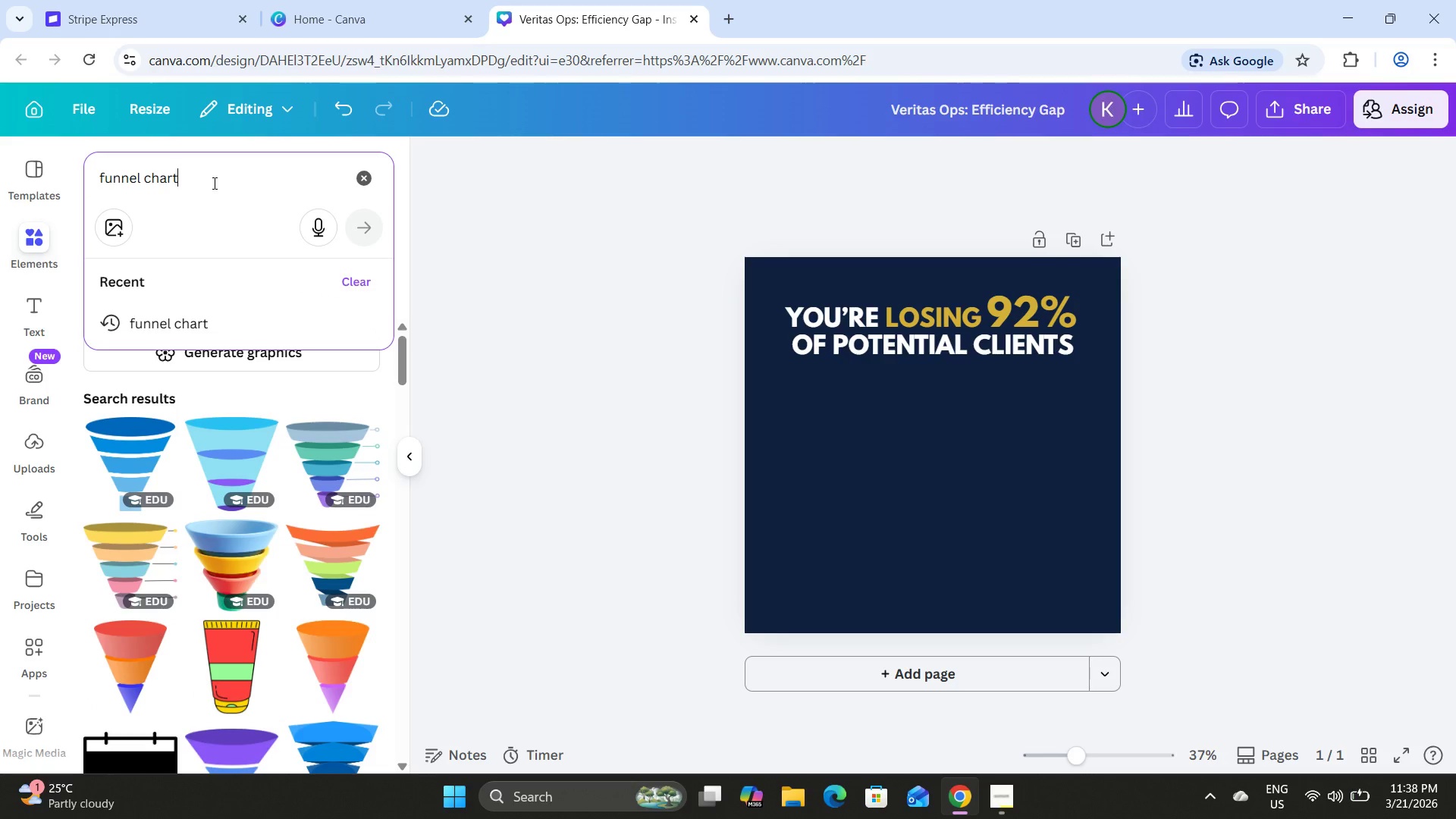 
scroll: coordinate [250, 388], scroll_direction: down, amount: 5.0
 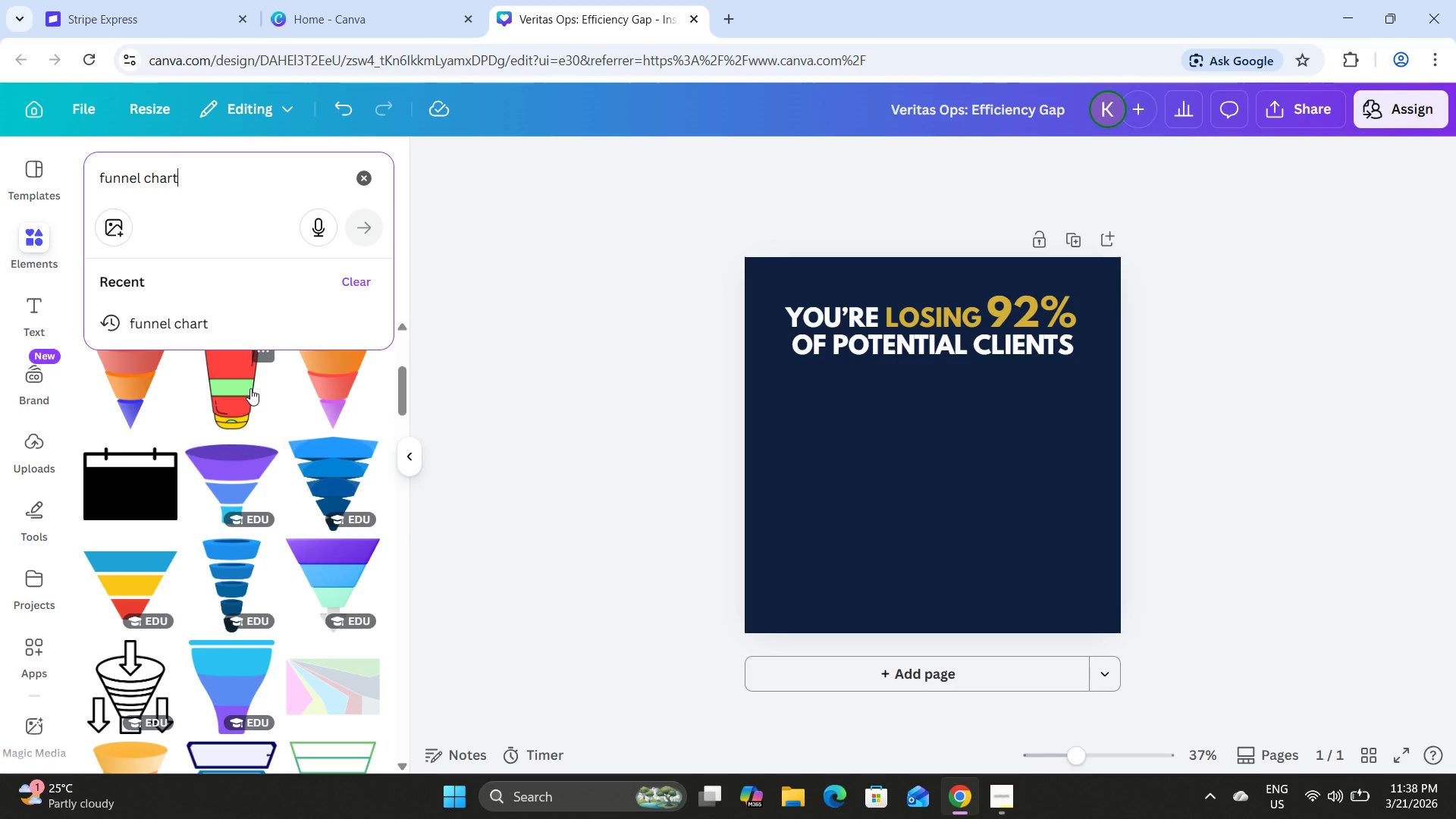 
left_click([204, 204])
 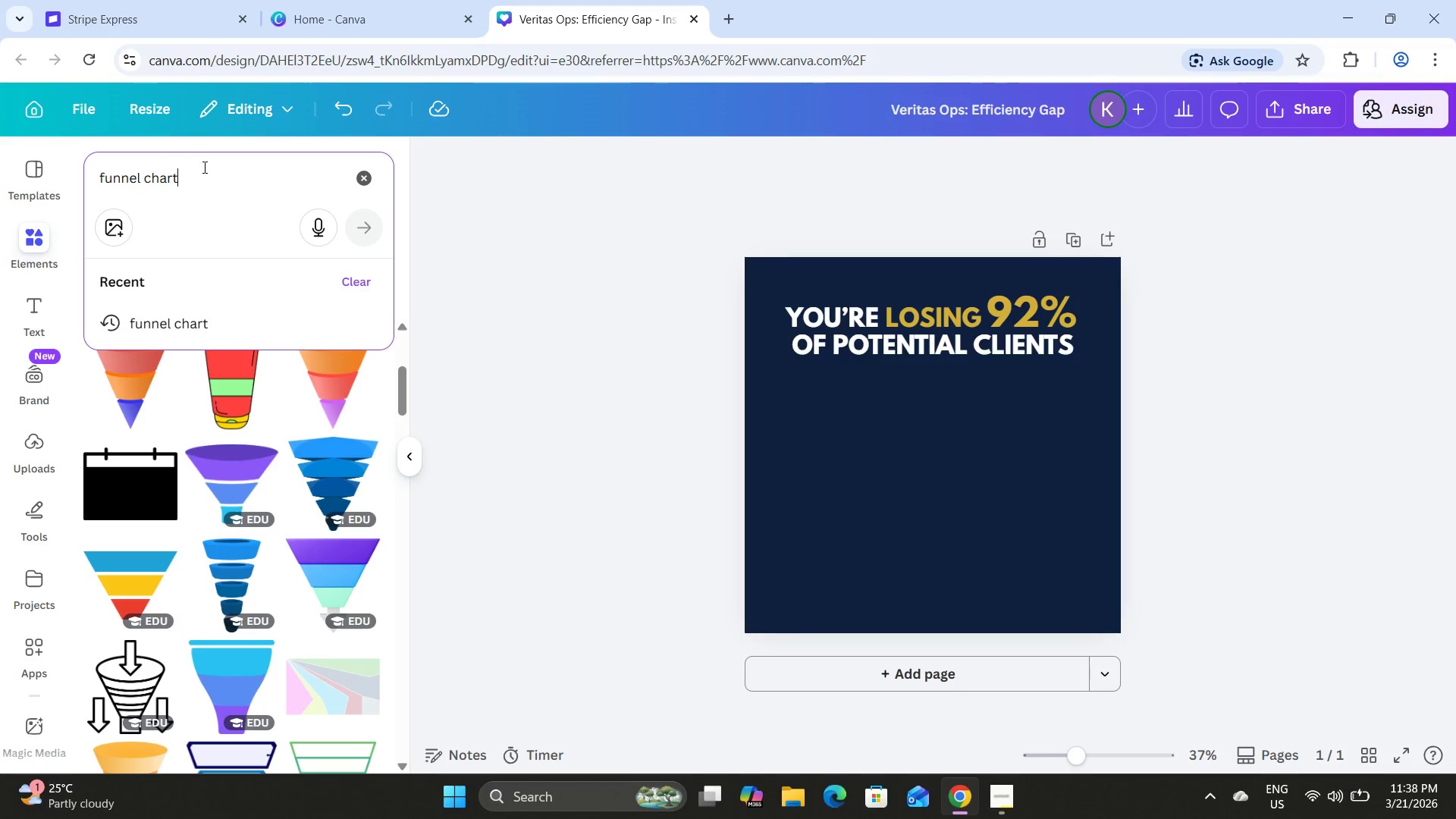 
left_click_drag(start_coordinate=[203, 167], to_coordinate=[11, 180])
 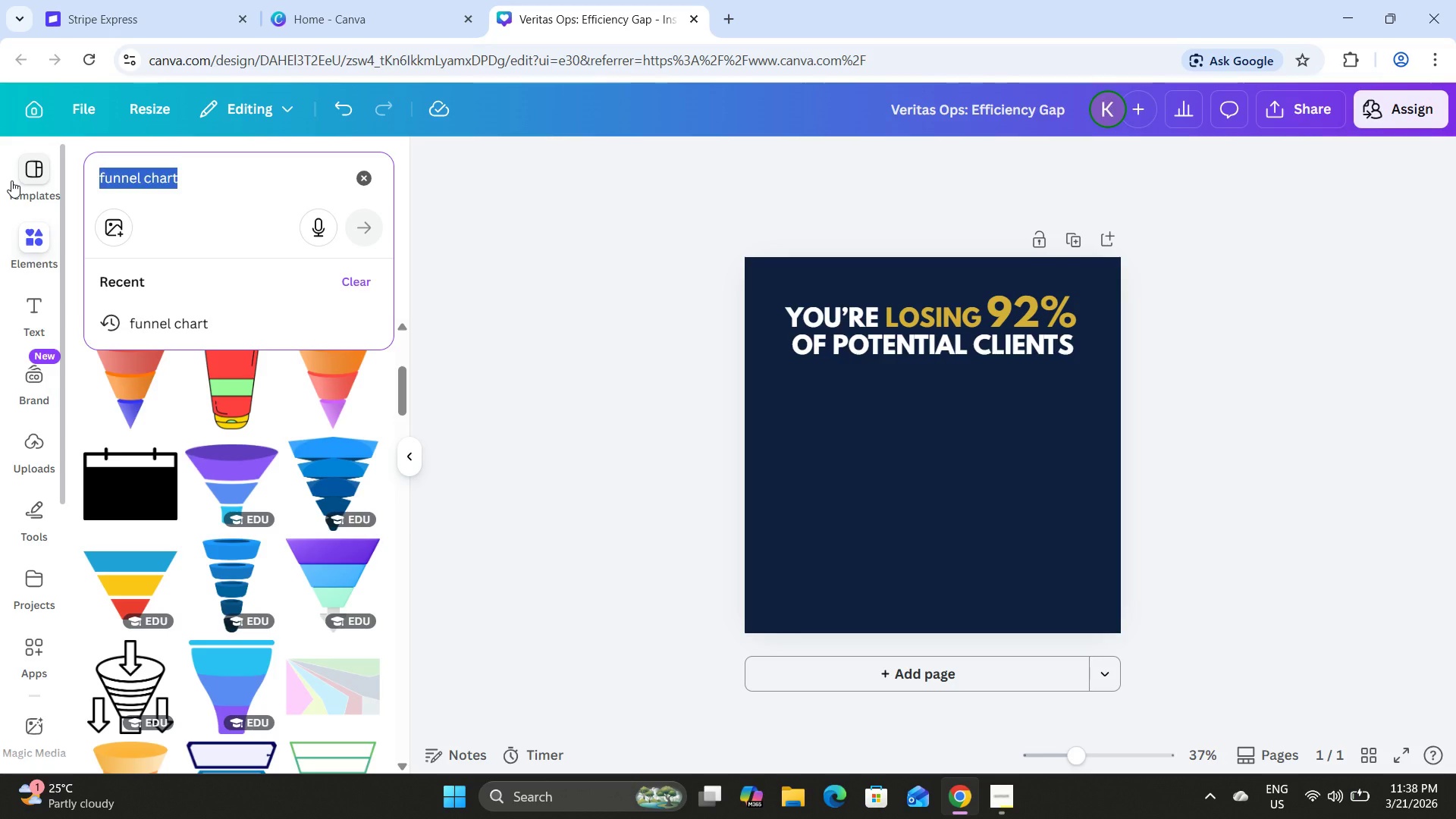 
type(trape)
 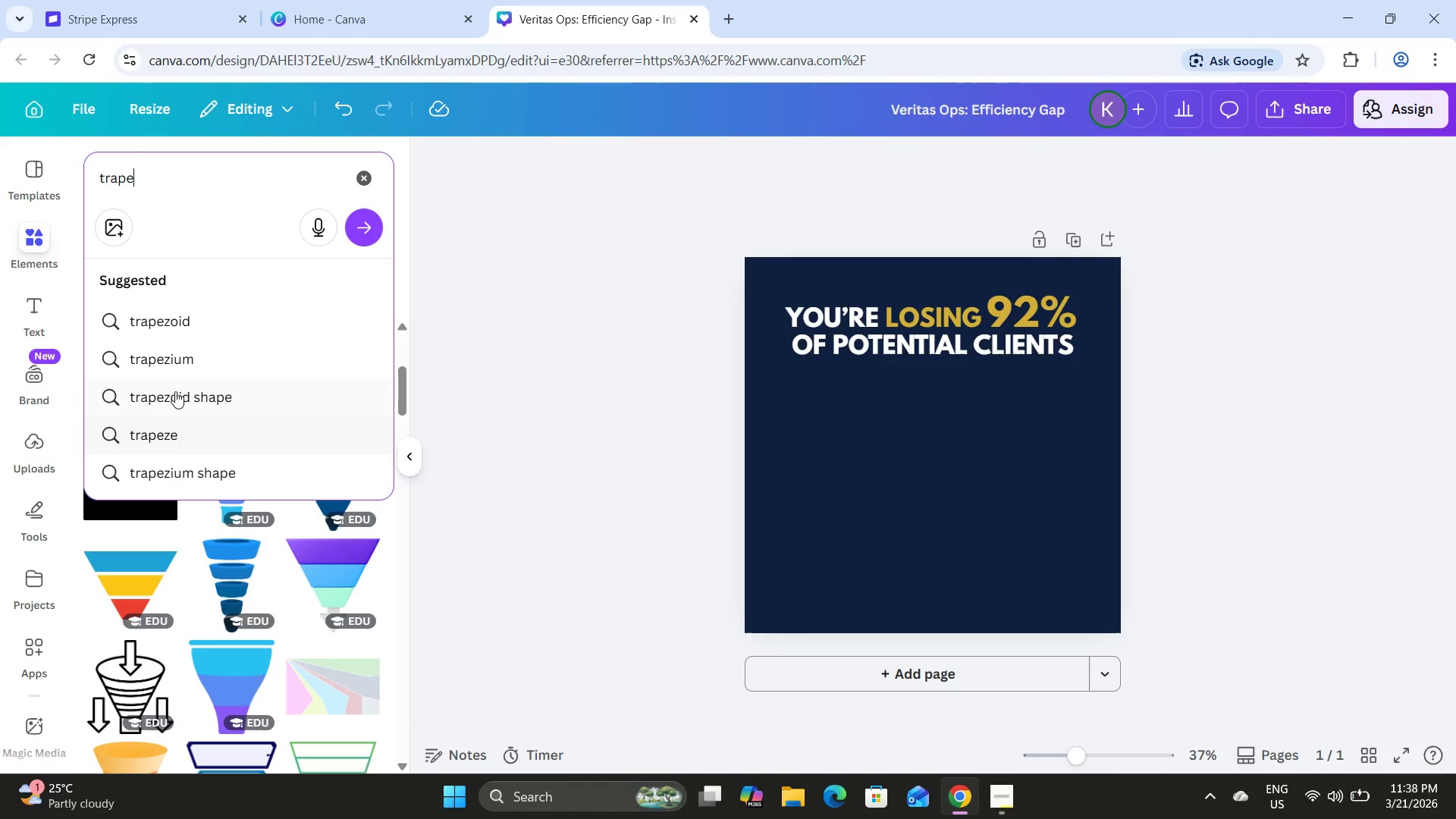 
left_click([208, 326])
 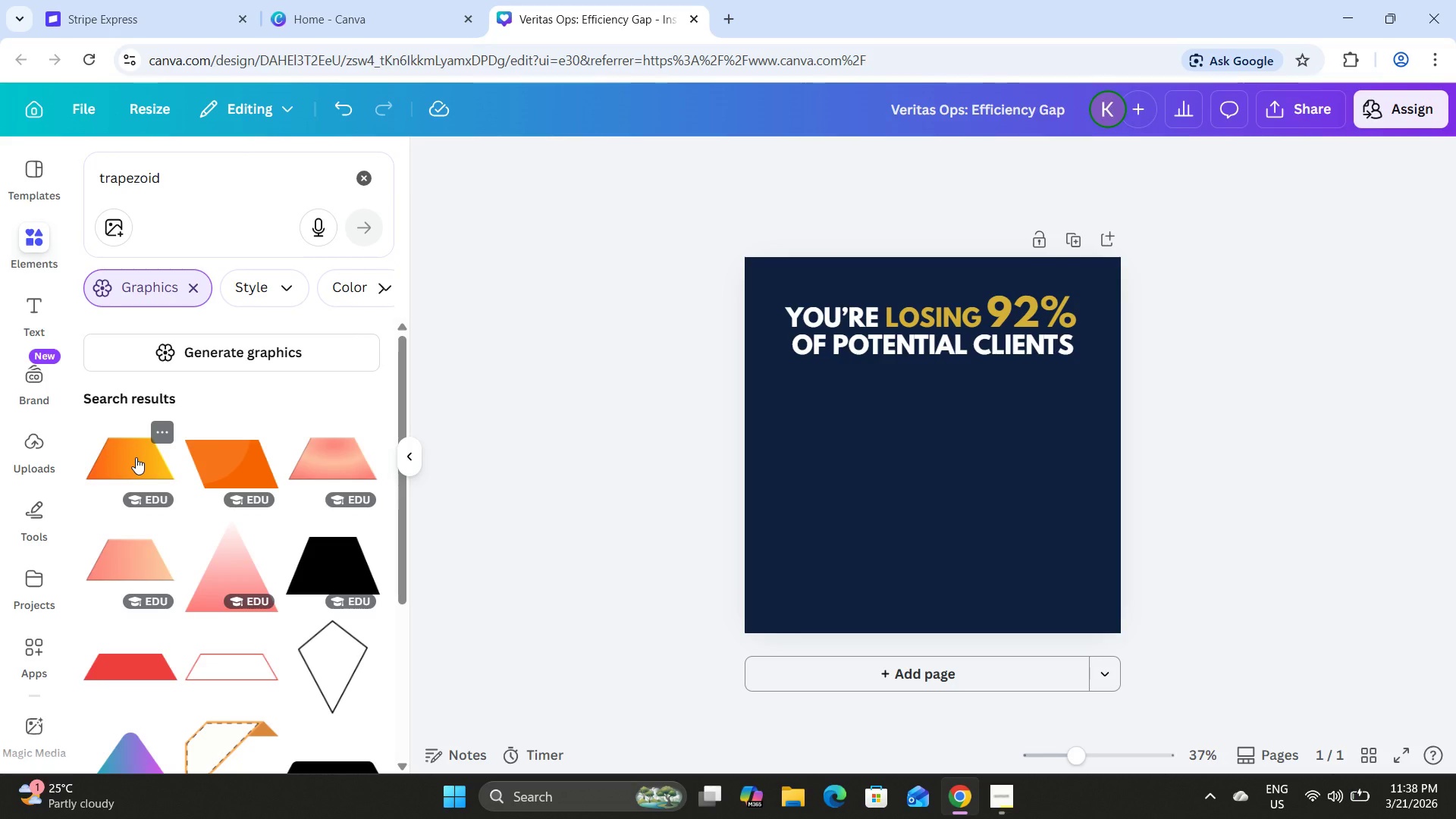 
left_click_drag(start_coordinate=[136, 457], to_coordinate=[323, 433])
 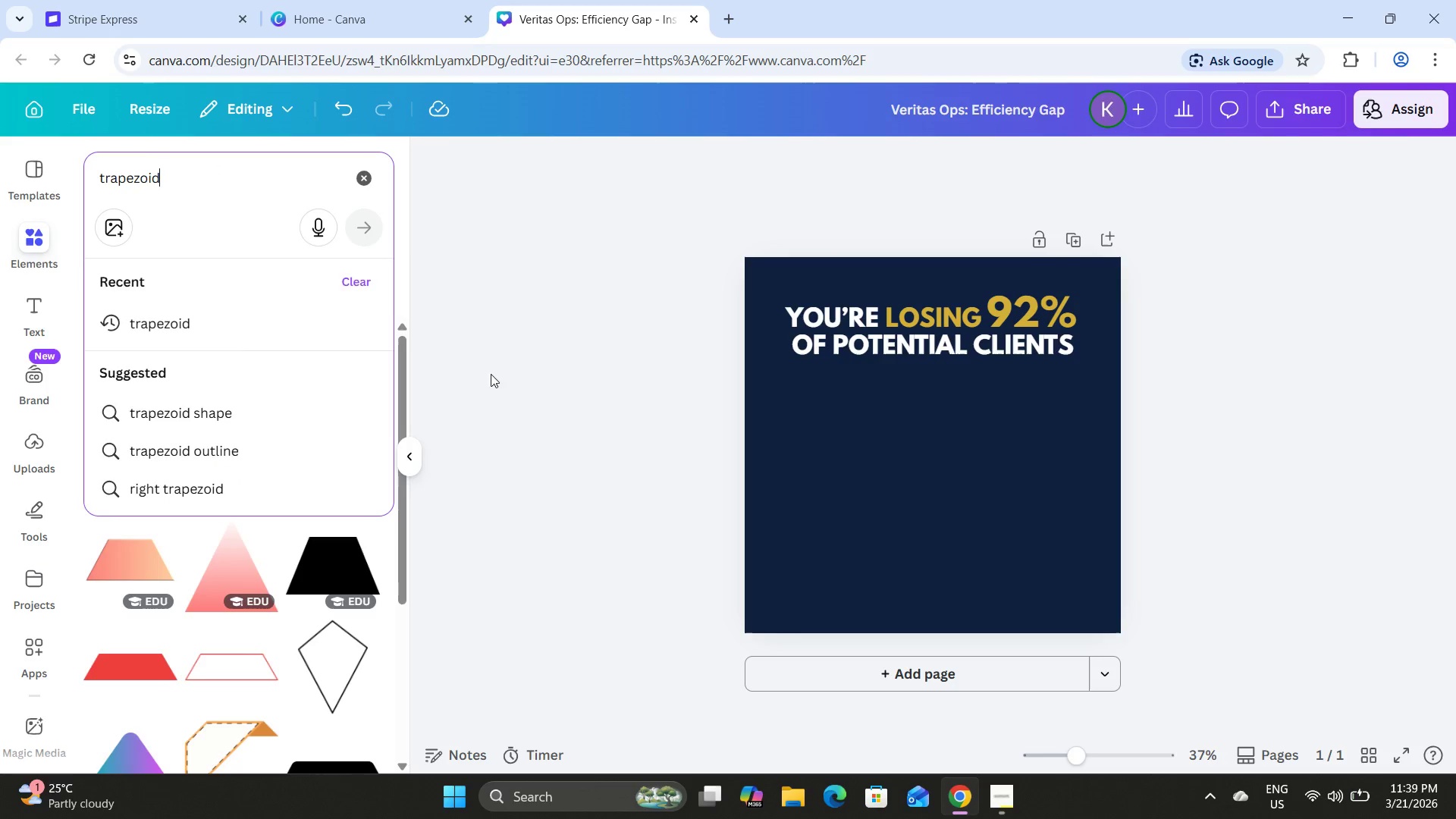 
left_click([139, 461])
 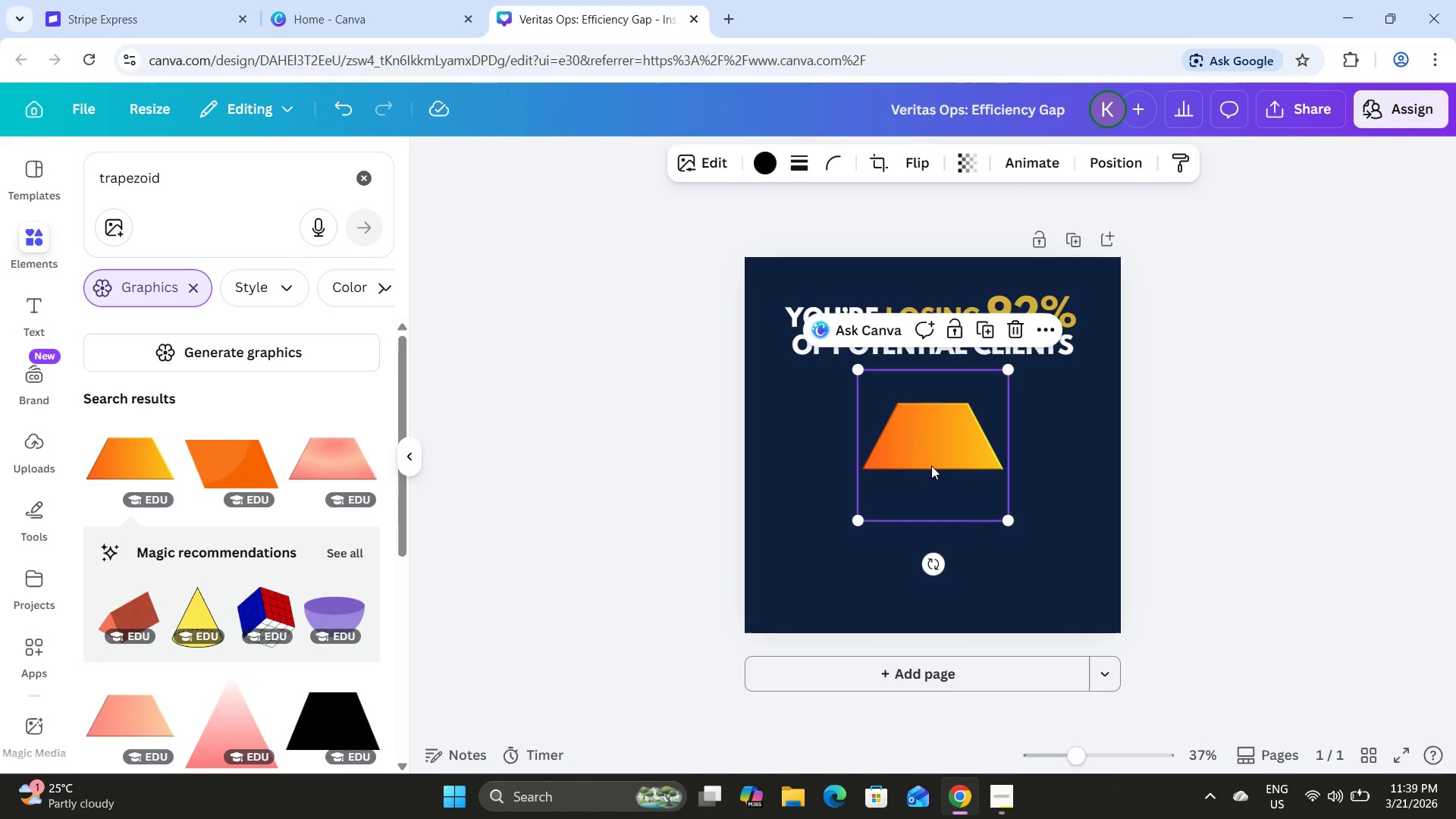 
left_click_drag(start_coordinate=[931, 466], to_coordinate=[935, 464])
 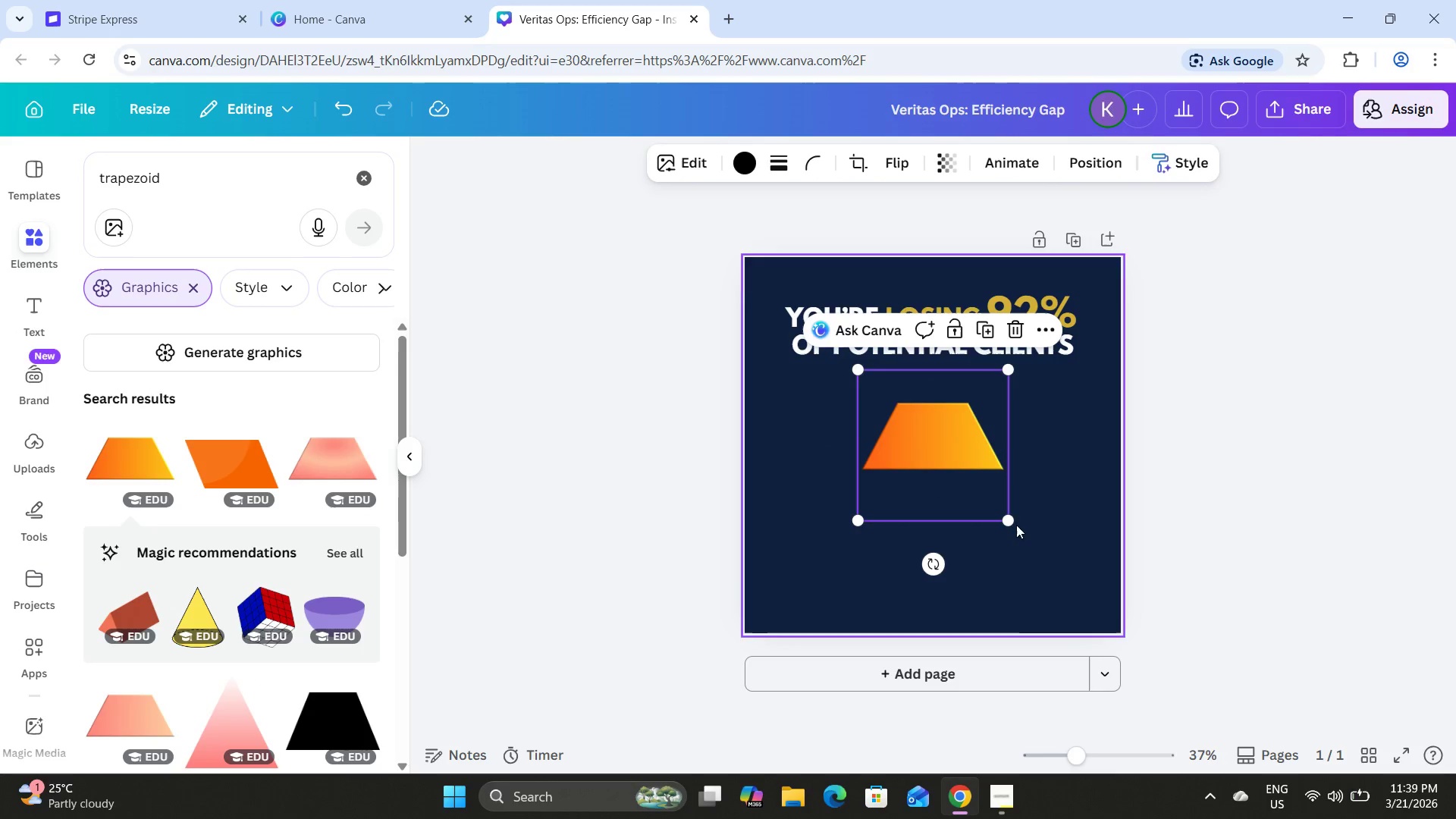 
left_click_drag(start_coordinate=[1010, 519], to_coordinate=[1124, 554])
 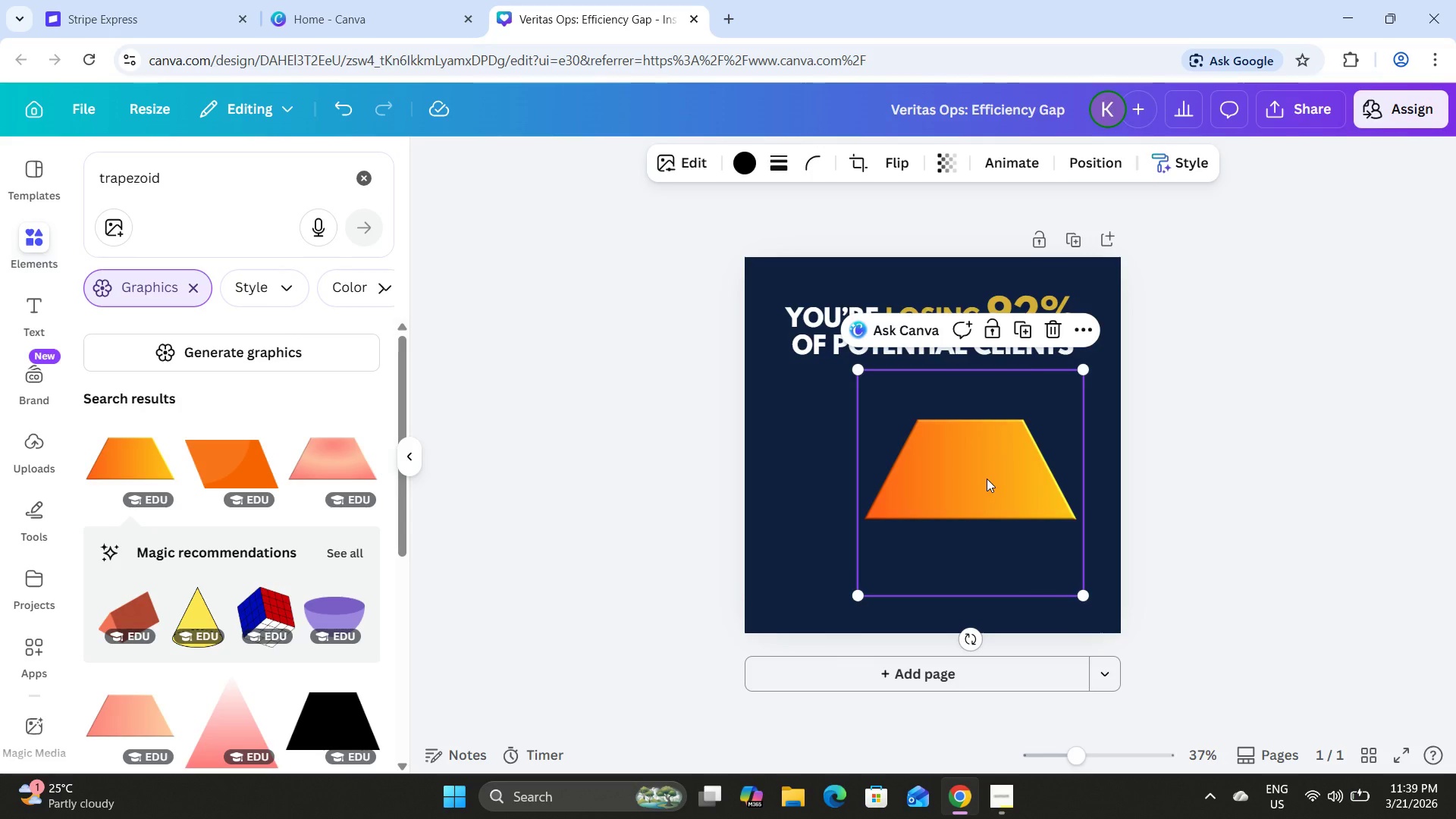 
double_click([987, 479])
 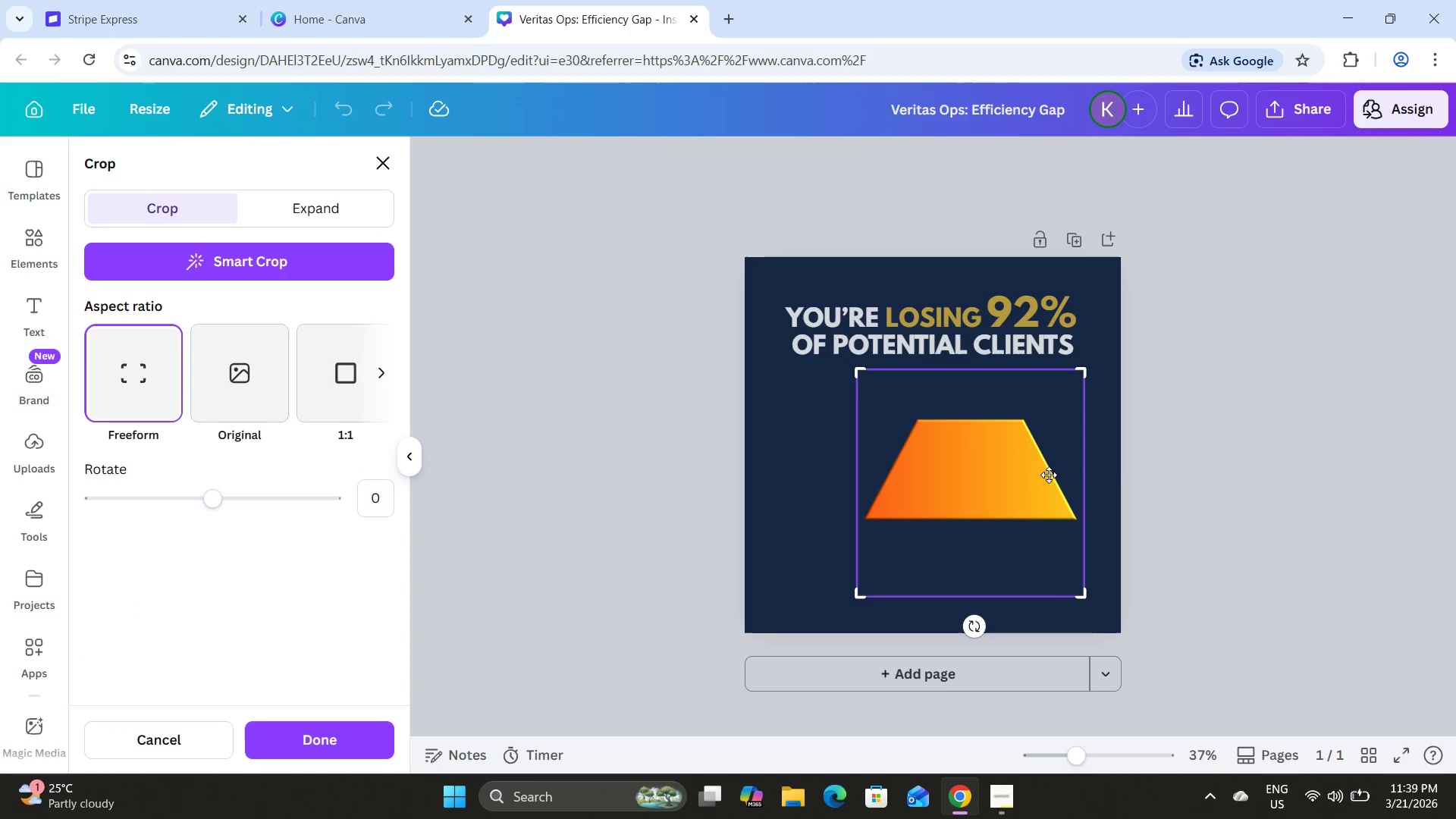 
left_click([1122, 478])
 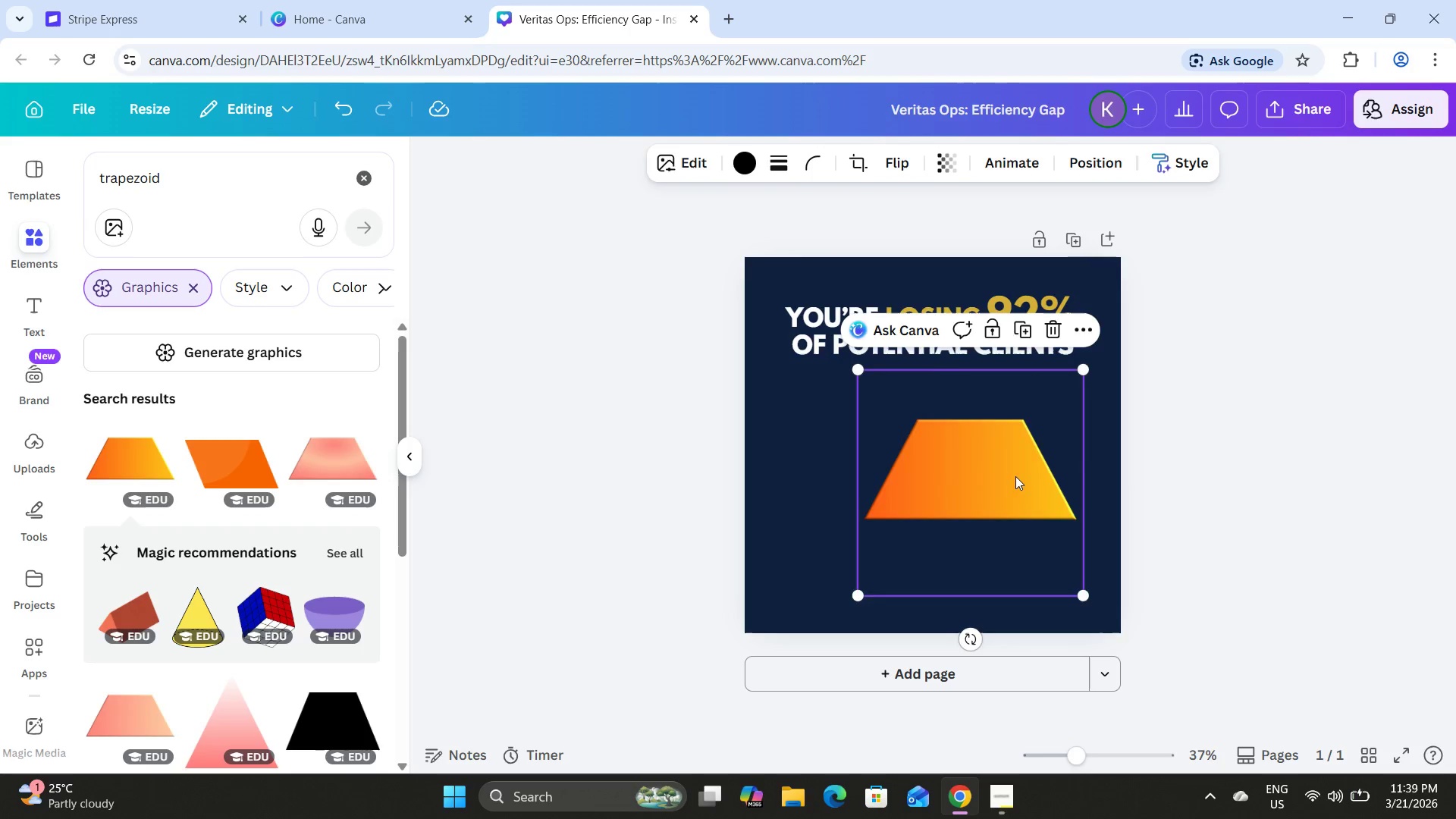 
left_click_drag(start_coordinate=[1015, 476], to_coordinate=[978, 451])
 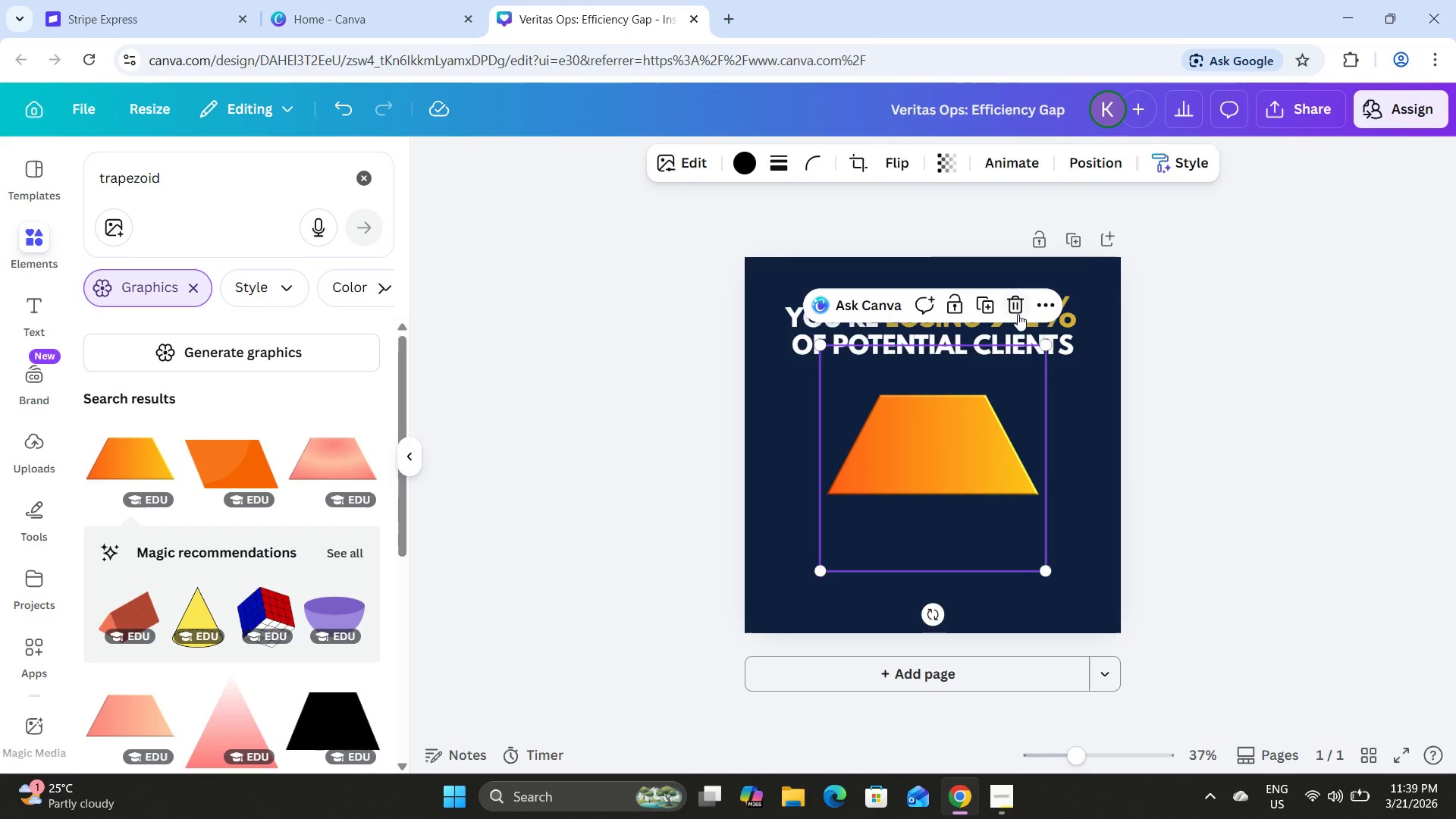 
left_click([1019, 310])
 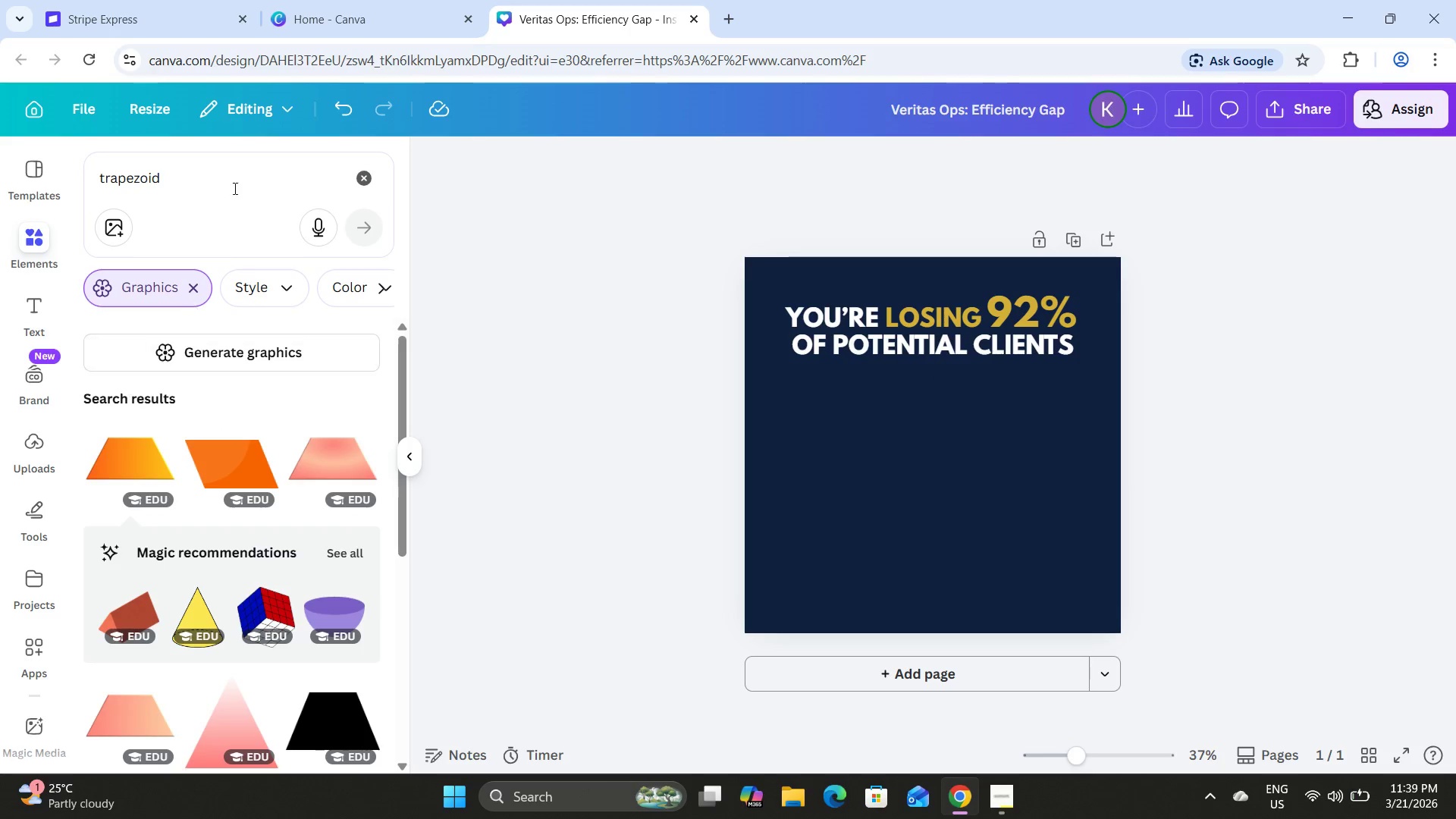 
left_click([224, 165])
 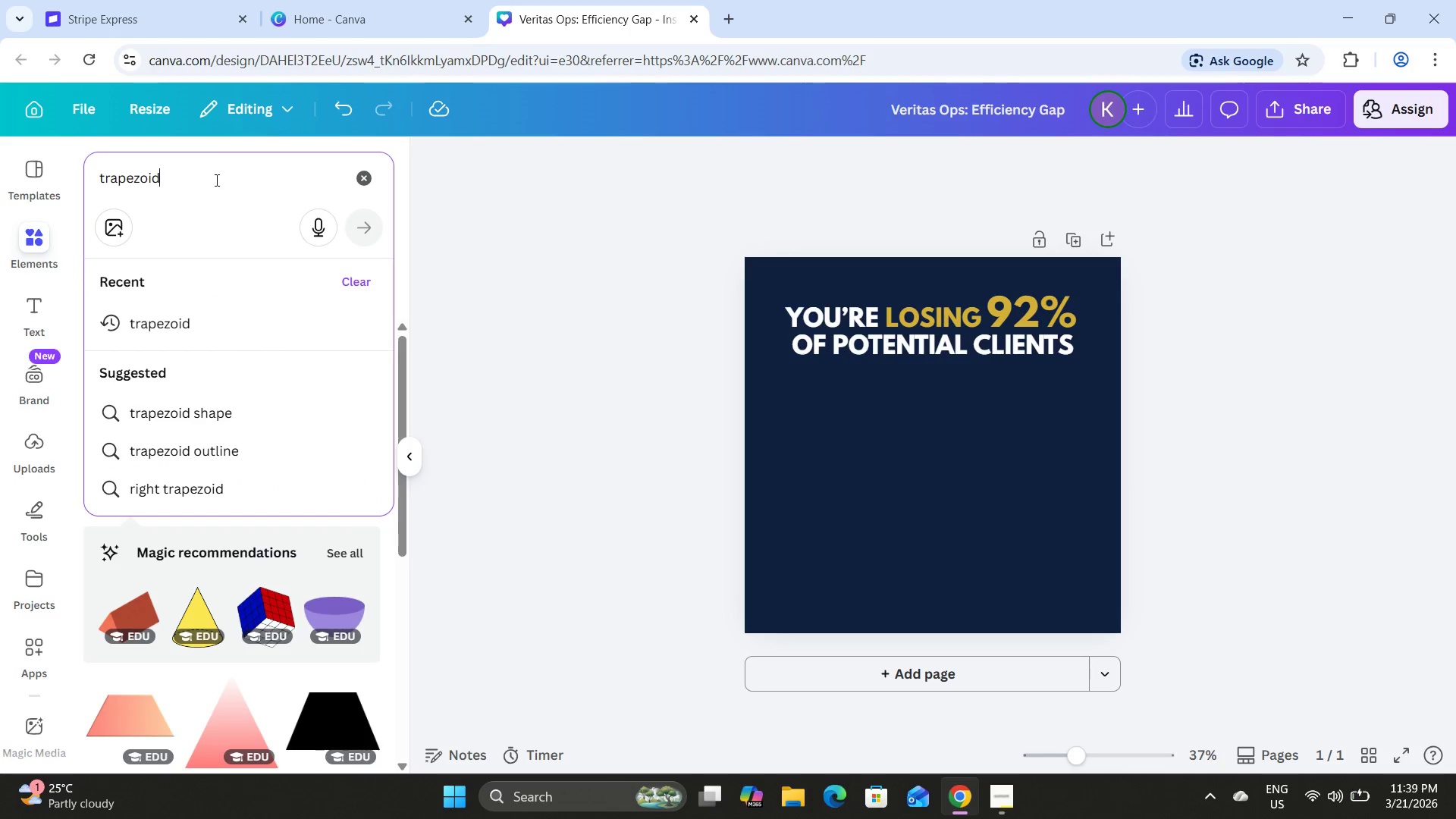 
left_click_drag(start_coordinate=[215, 181], to_coordinate=[59, 184])
 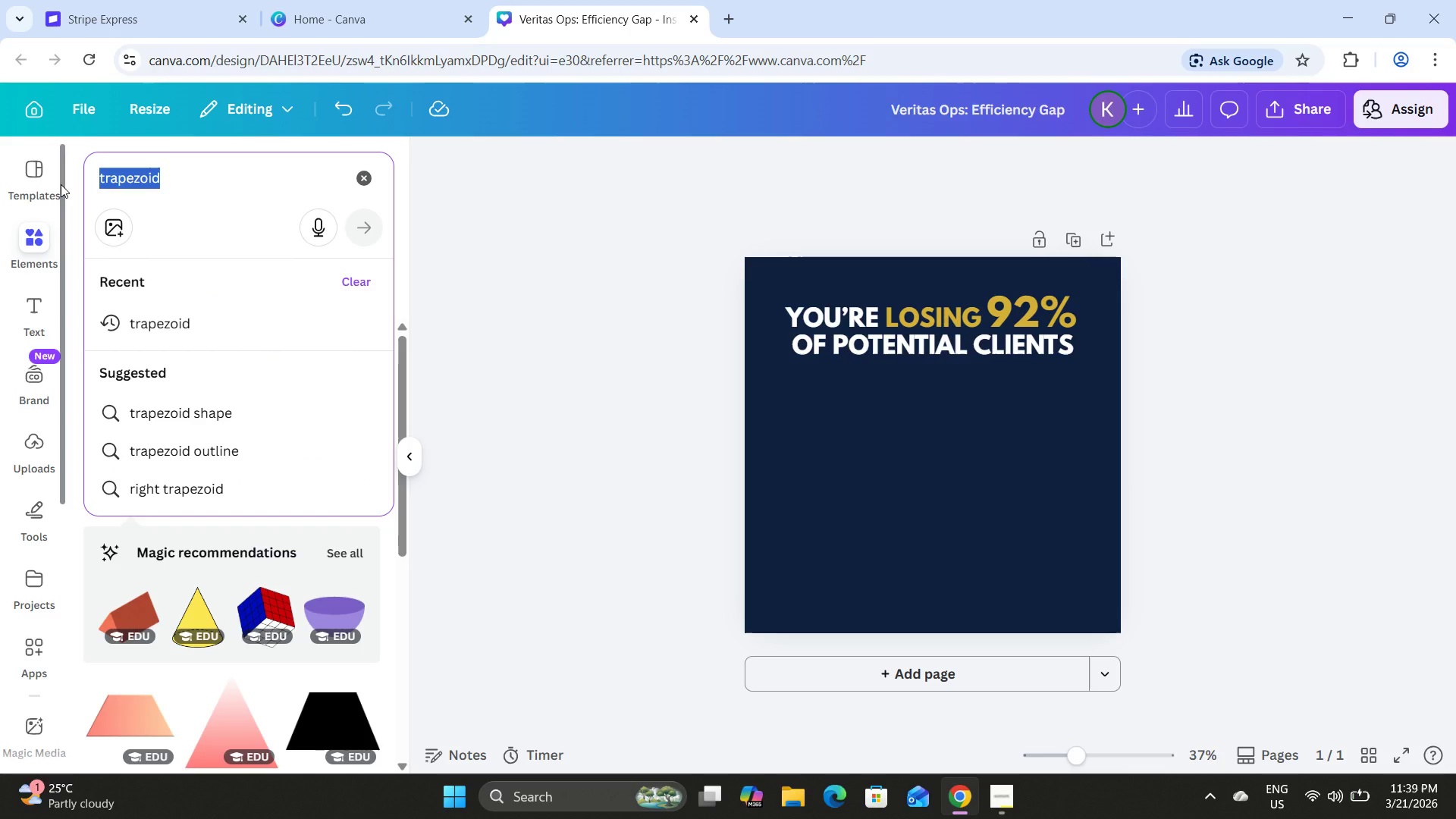 
type(squ)
 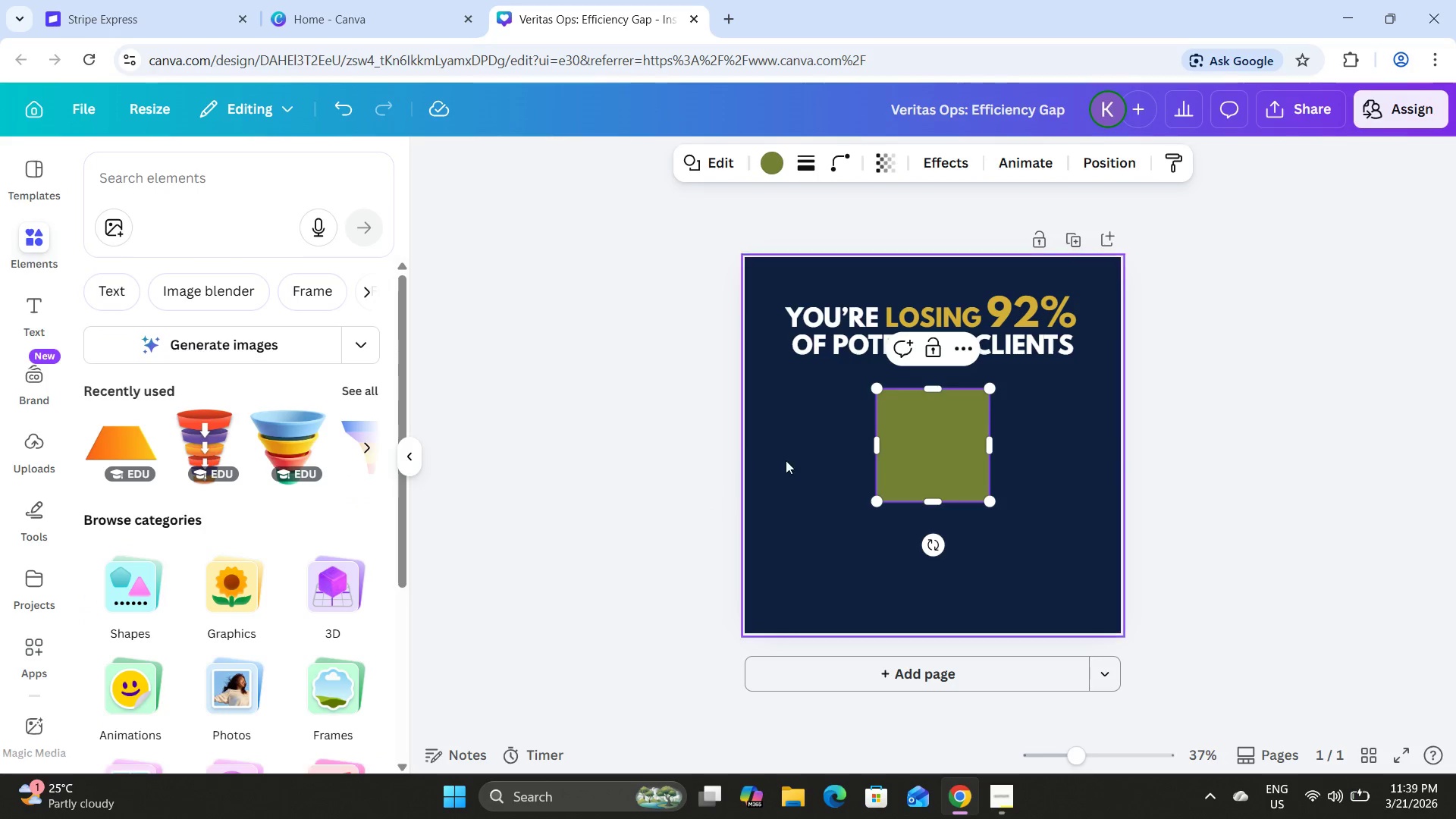 
double_click([948, 448])
 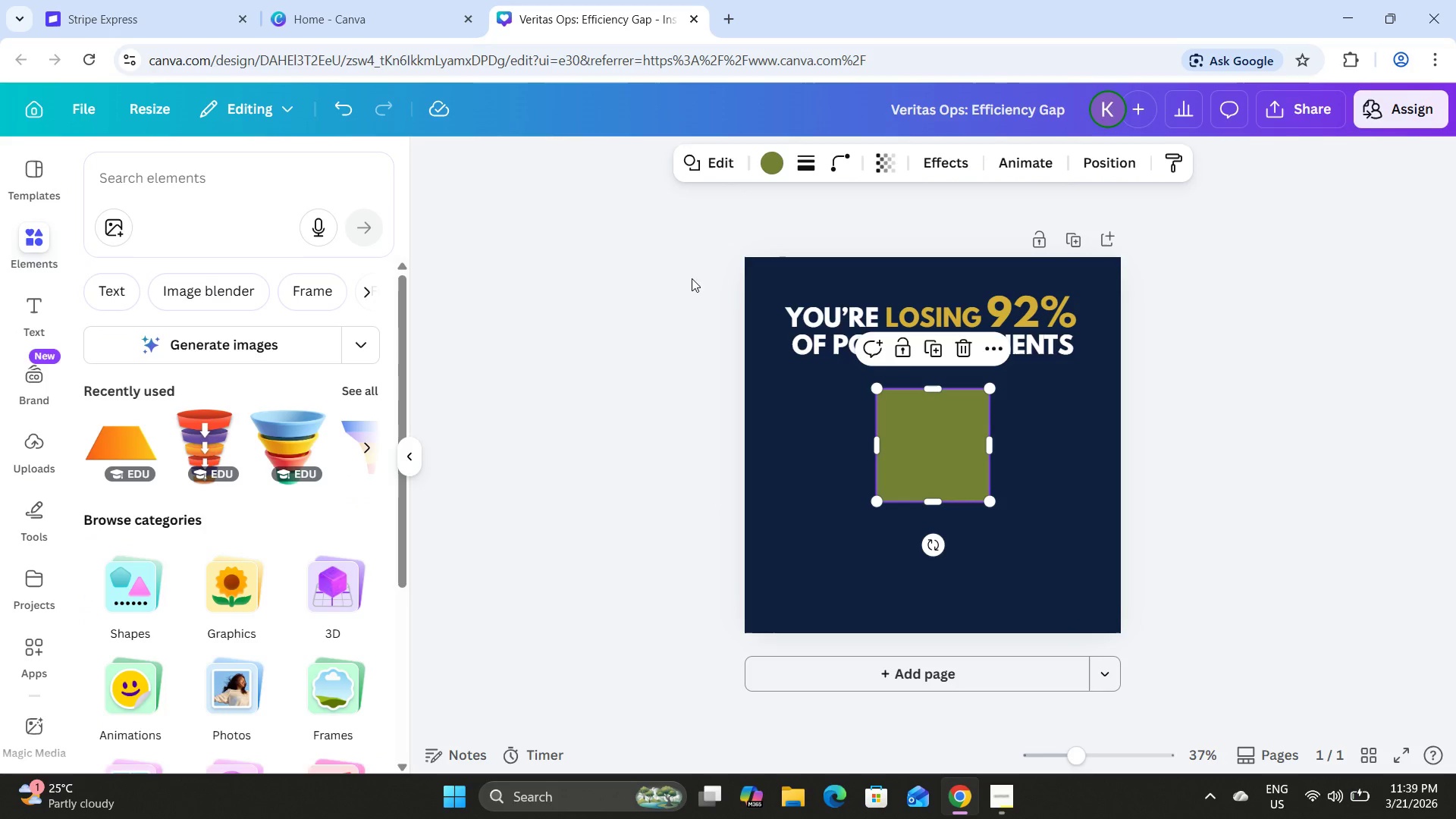 
left_click([774, 168])
 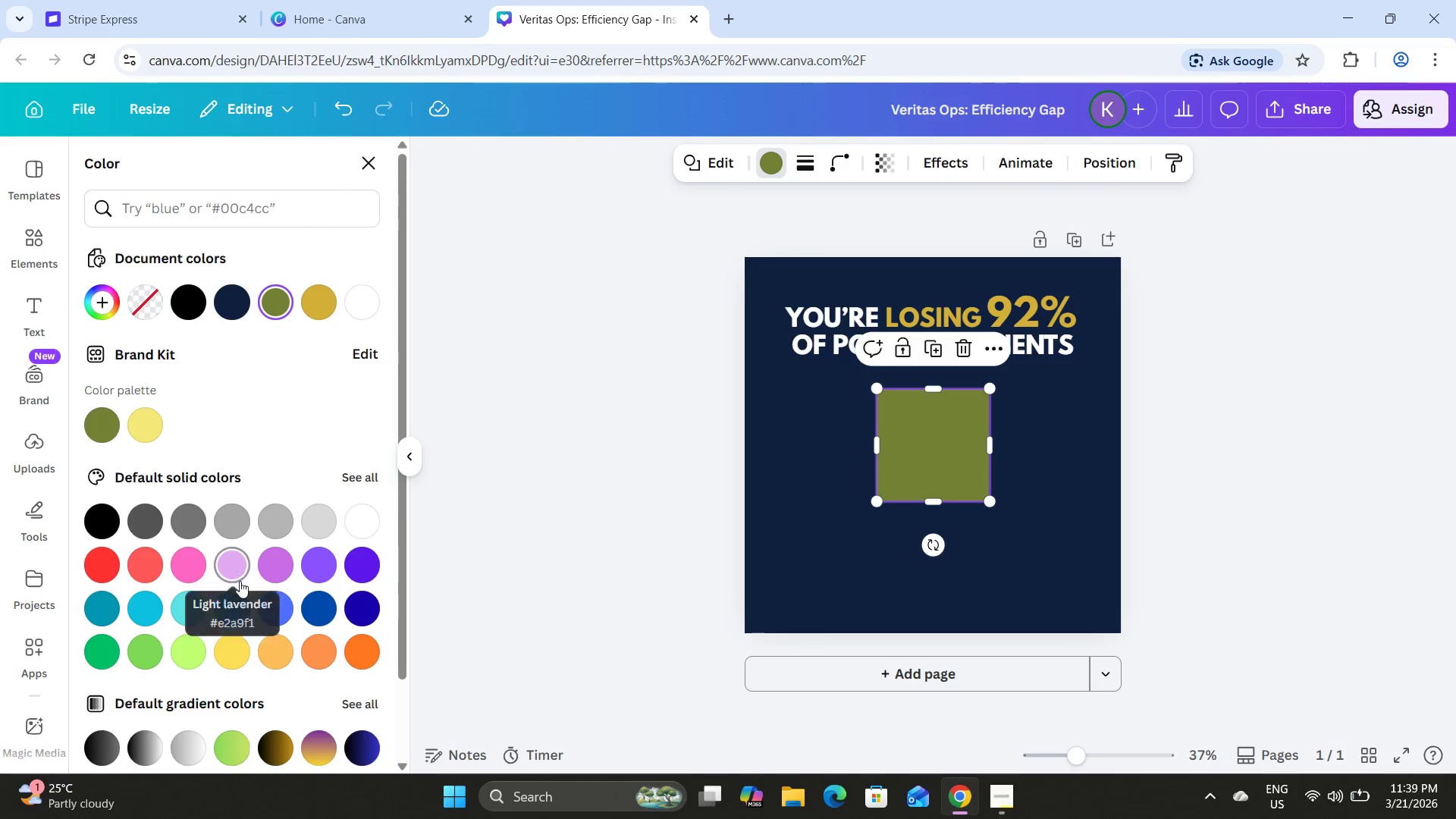 
left_click([273, 601])
 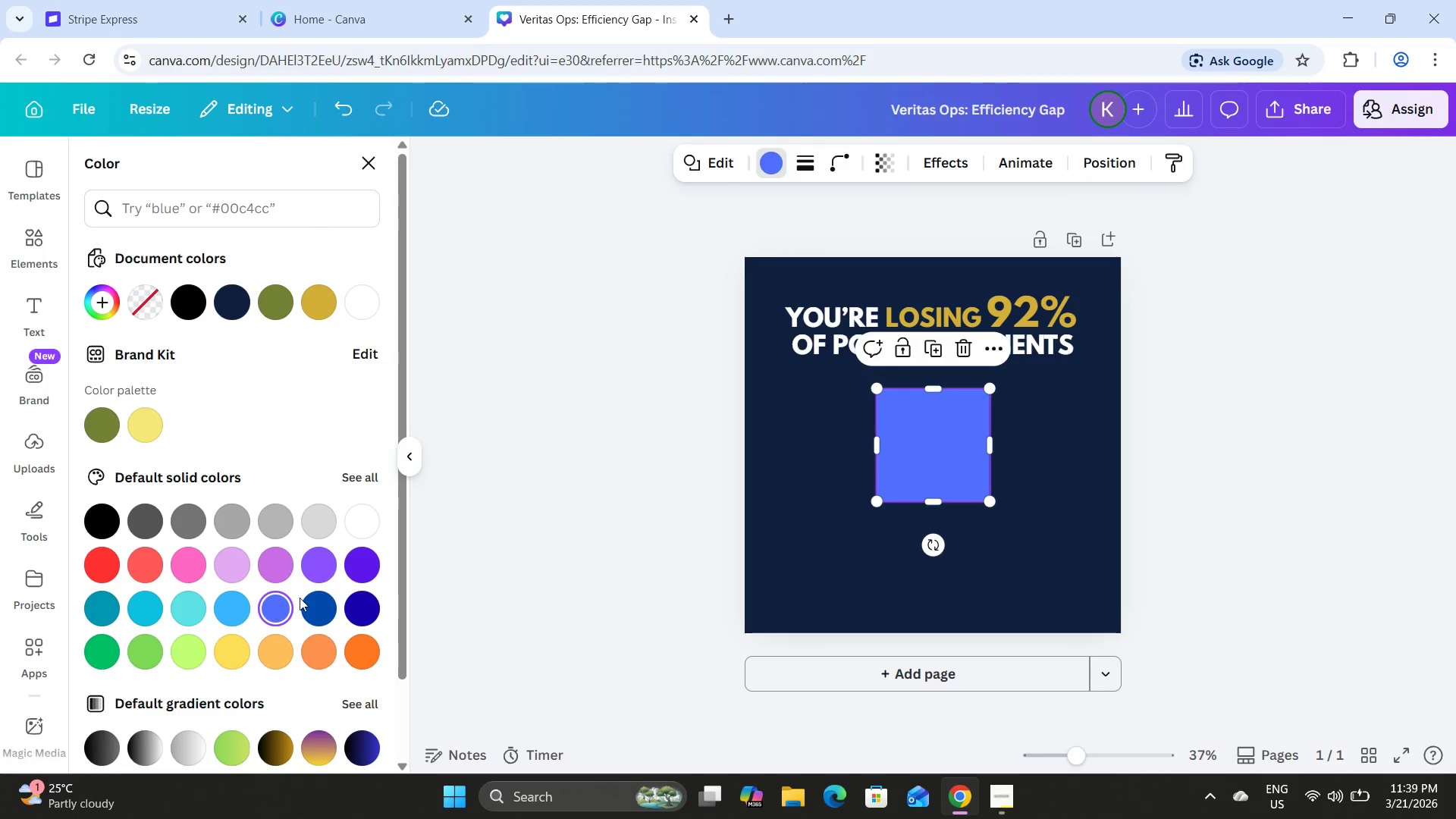 
left_click([310, 598])
 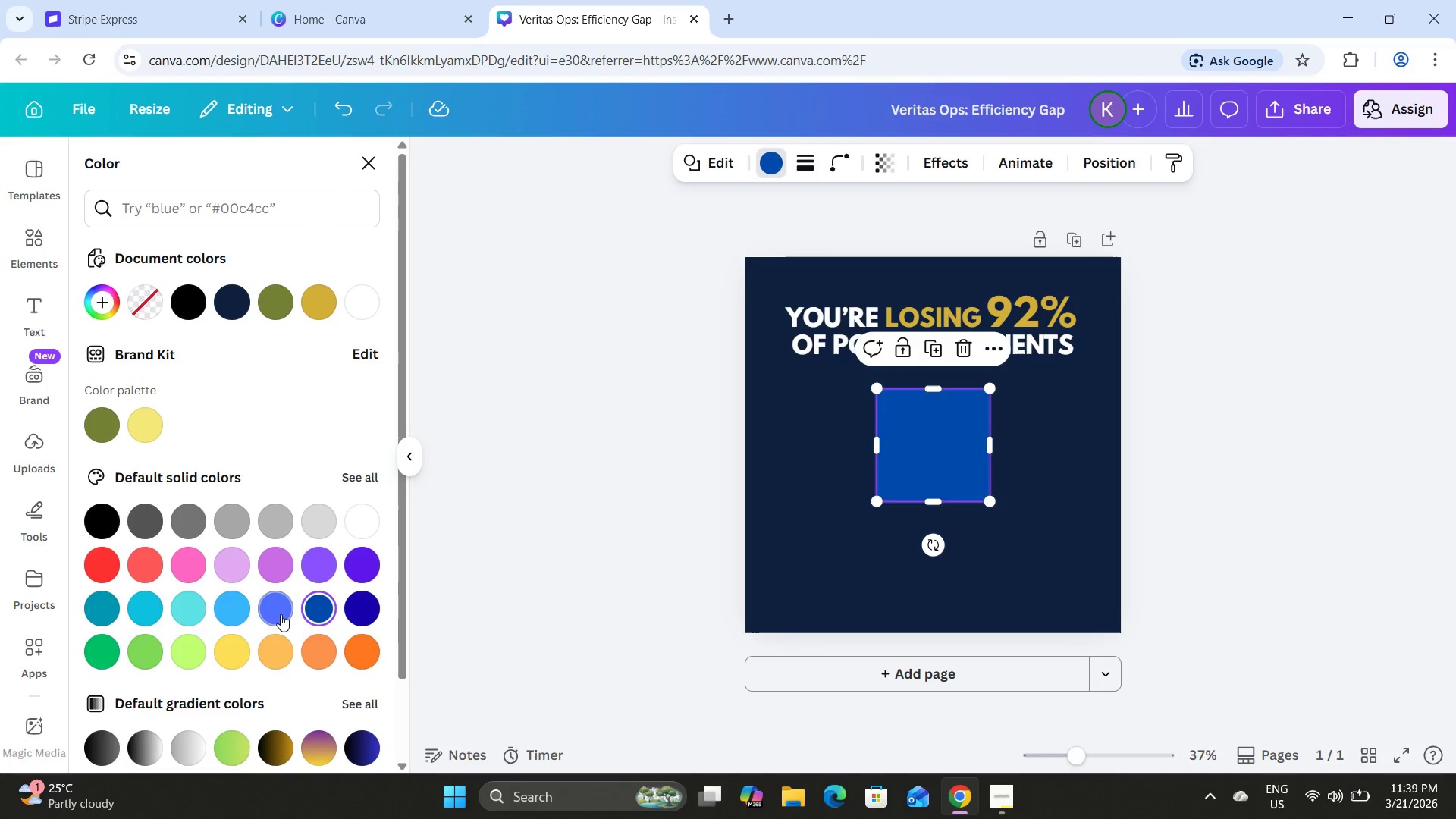 
left_click([283, 606])
 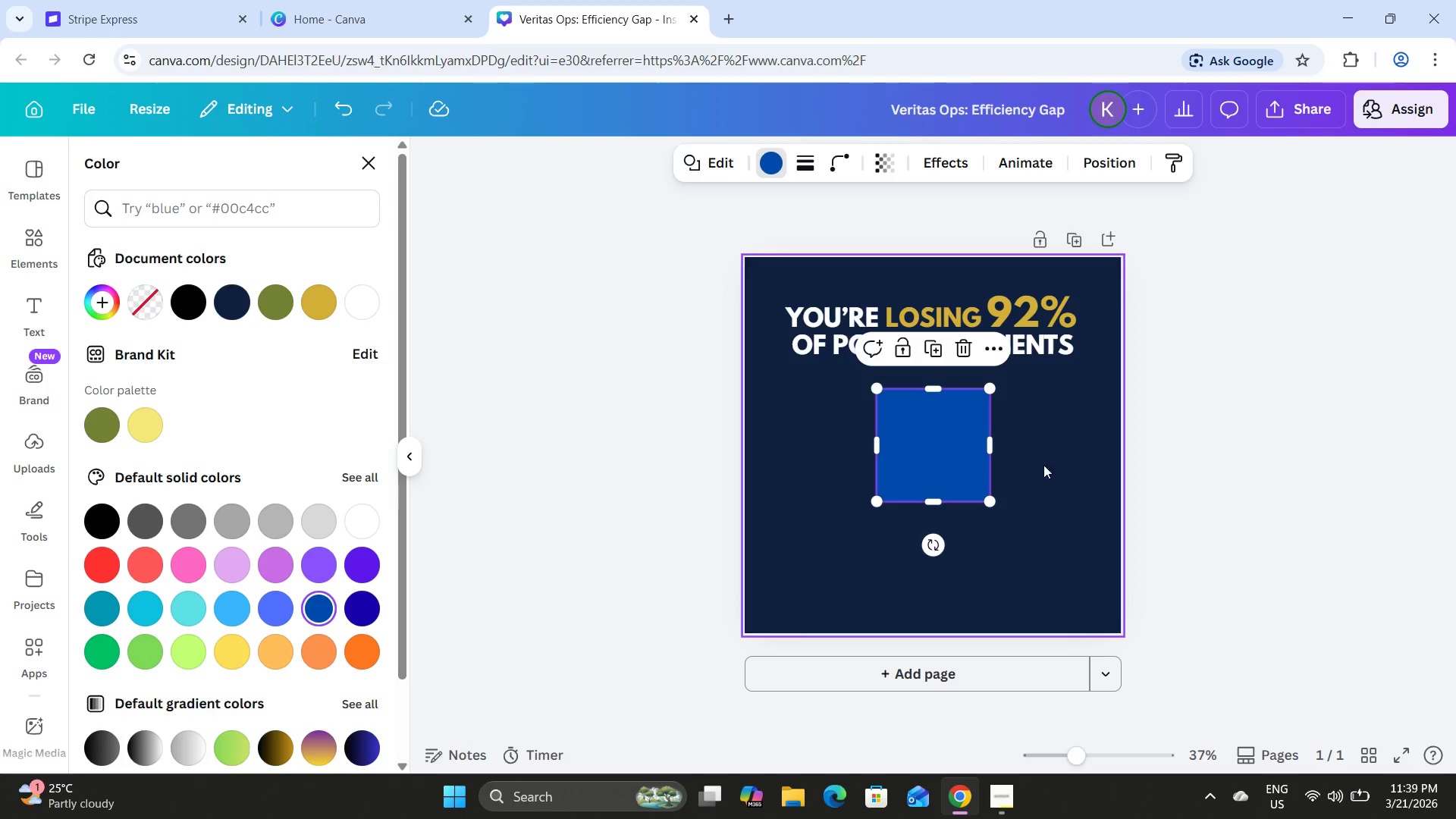 
double_click([955, 426])
 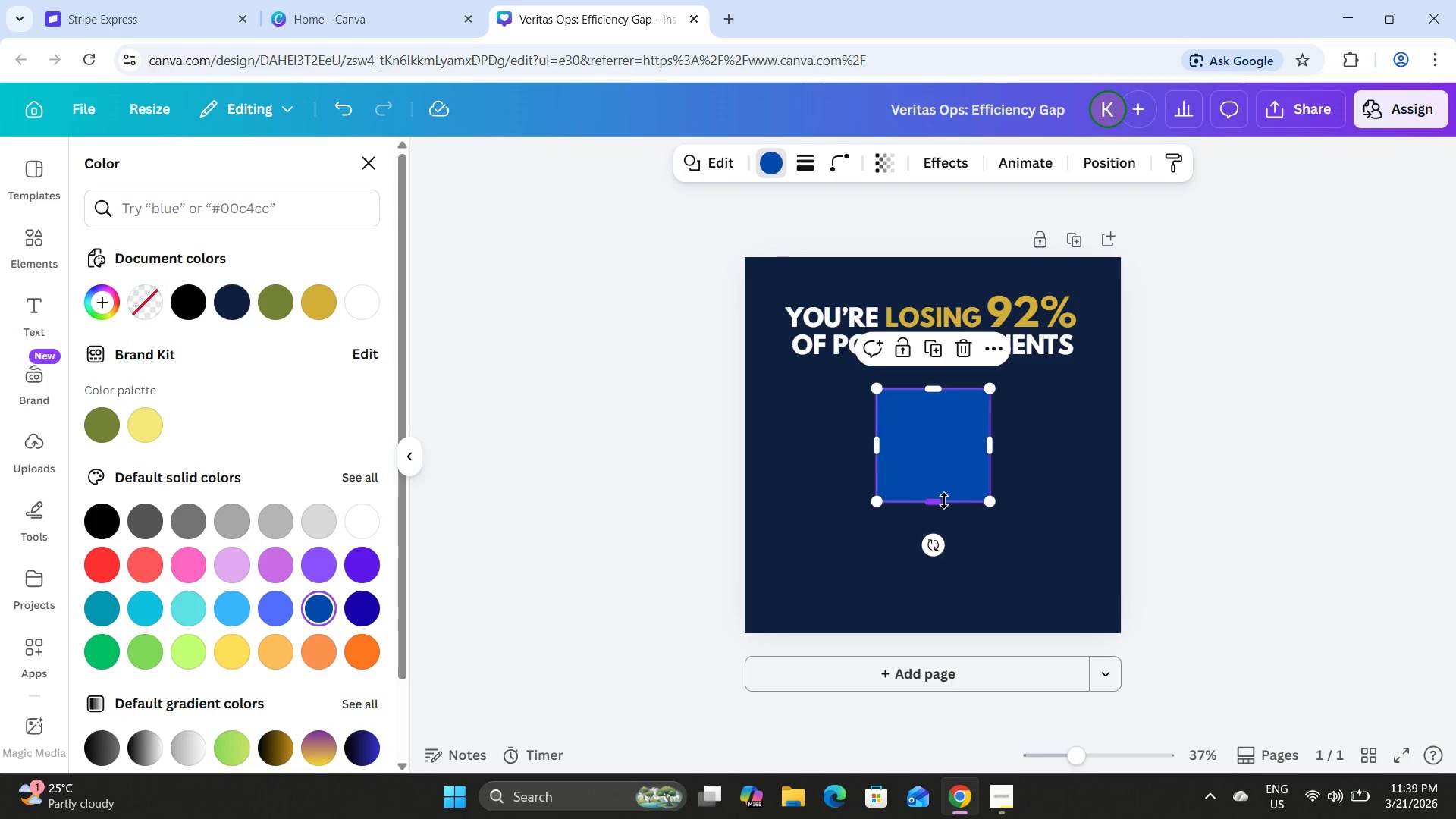 
left_click_drag(start_coordinate=[939, 500], to_coordinate=[943, 439])
 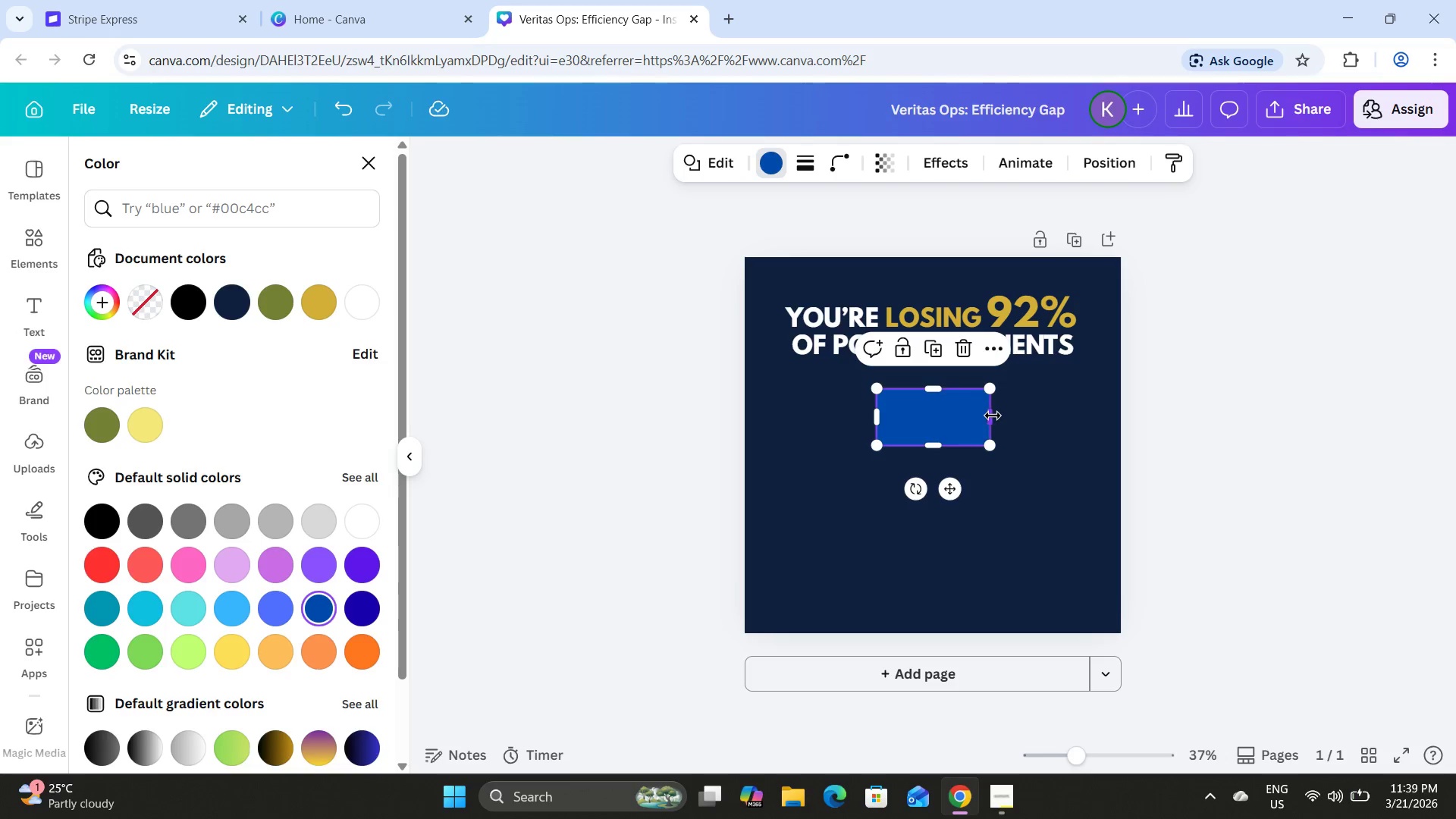 
left_click_drag(start_coordinate=[993, 416], to_coordinate=[1050, 420])
 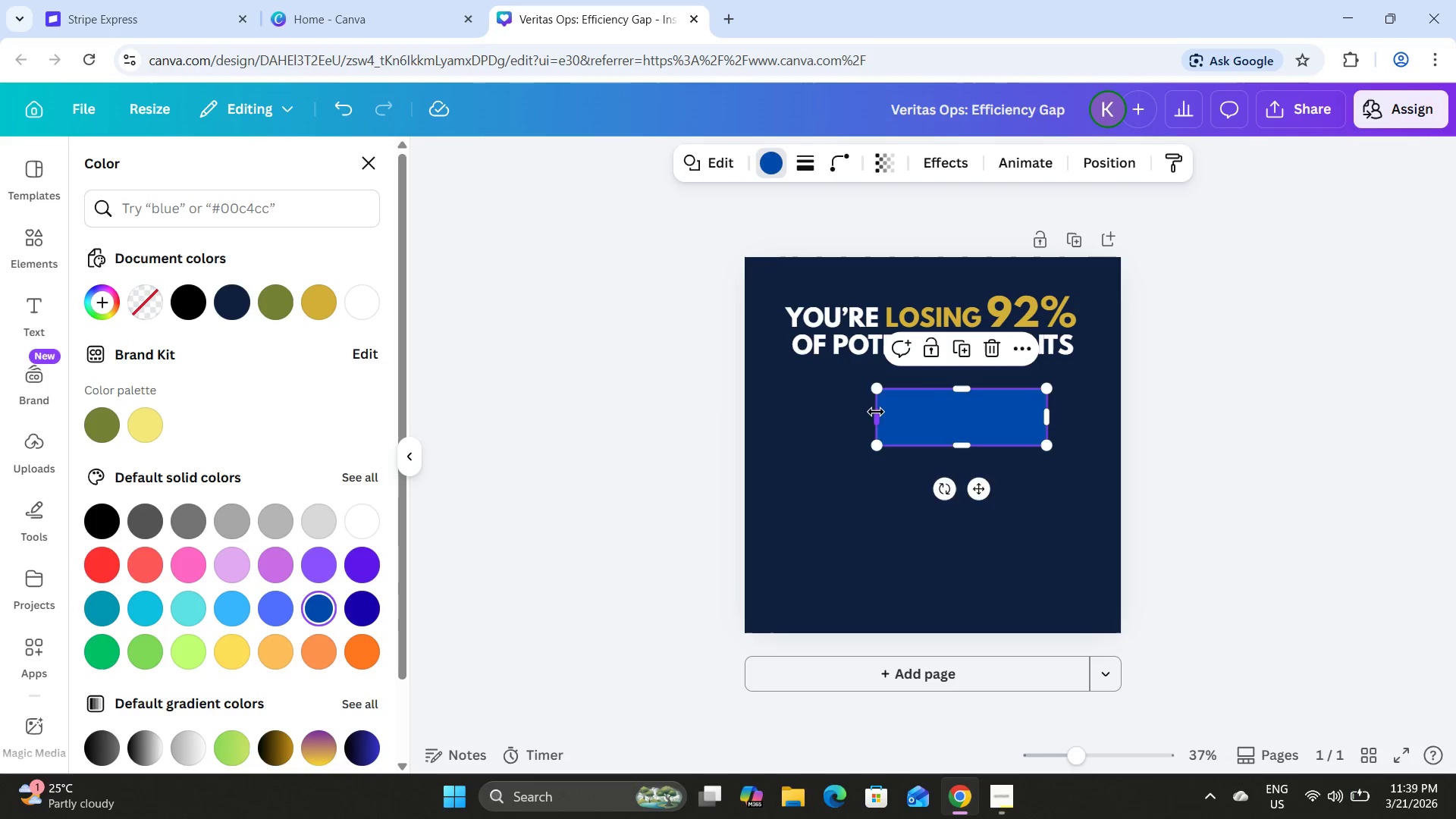 
left_click_drag(start_coordinate=[876, 412], to_coordinate=[787, 413])
 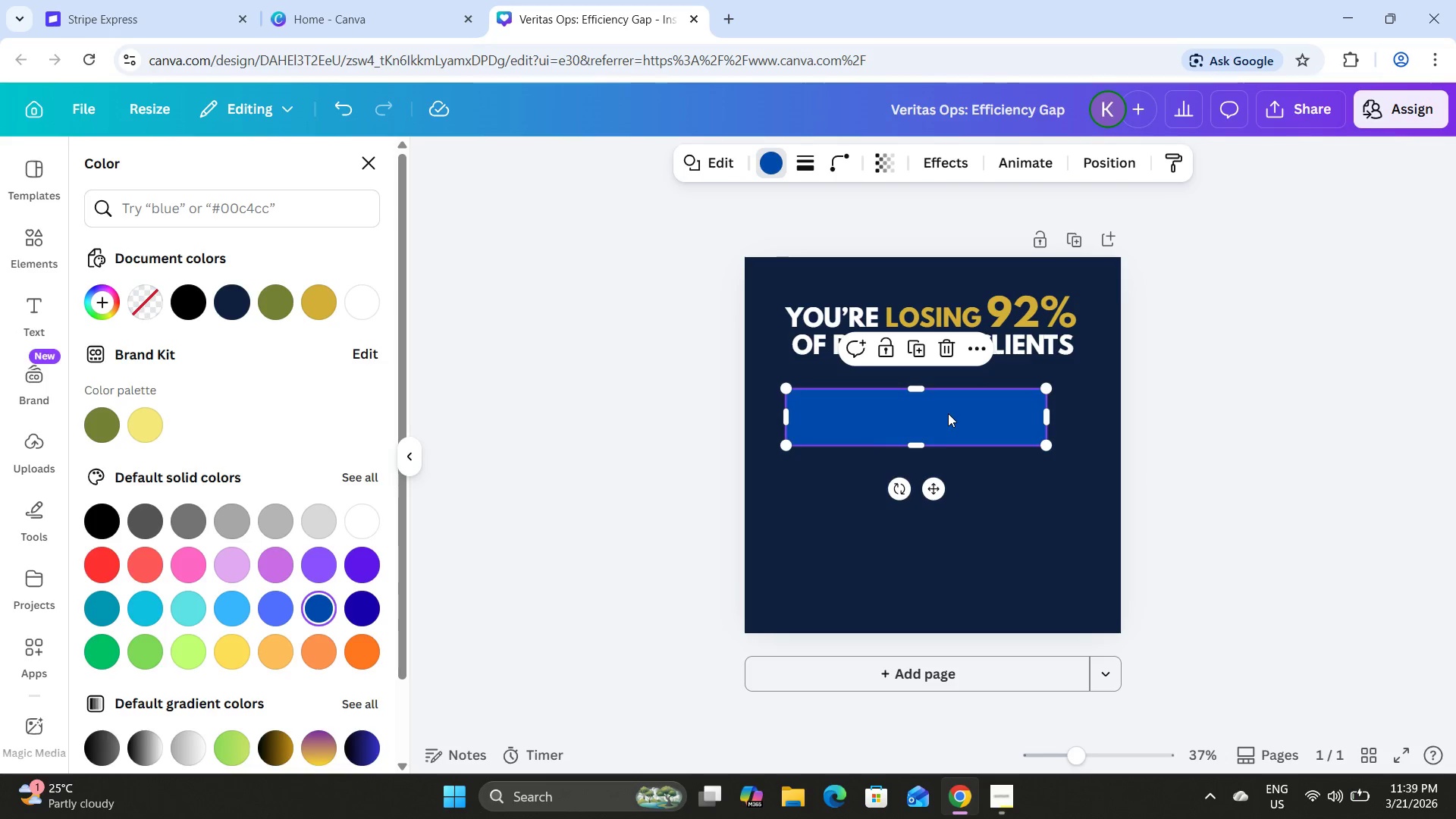 
left_click_drag(start_coordinate=[946, 413], to_coordinate=[960, 415])
 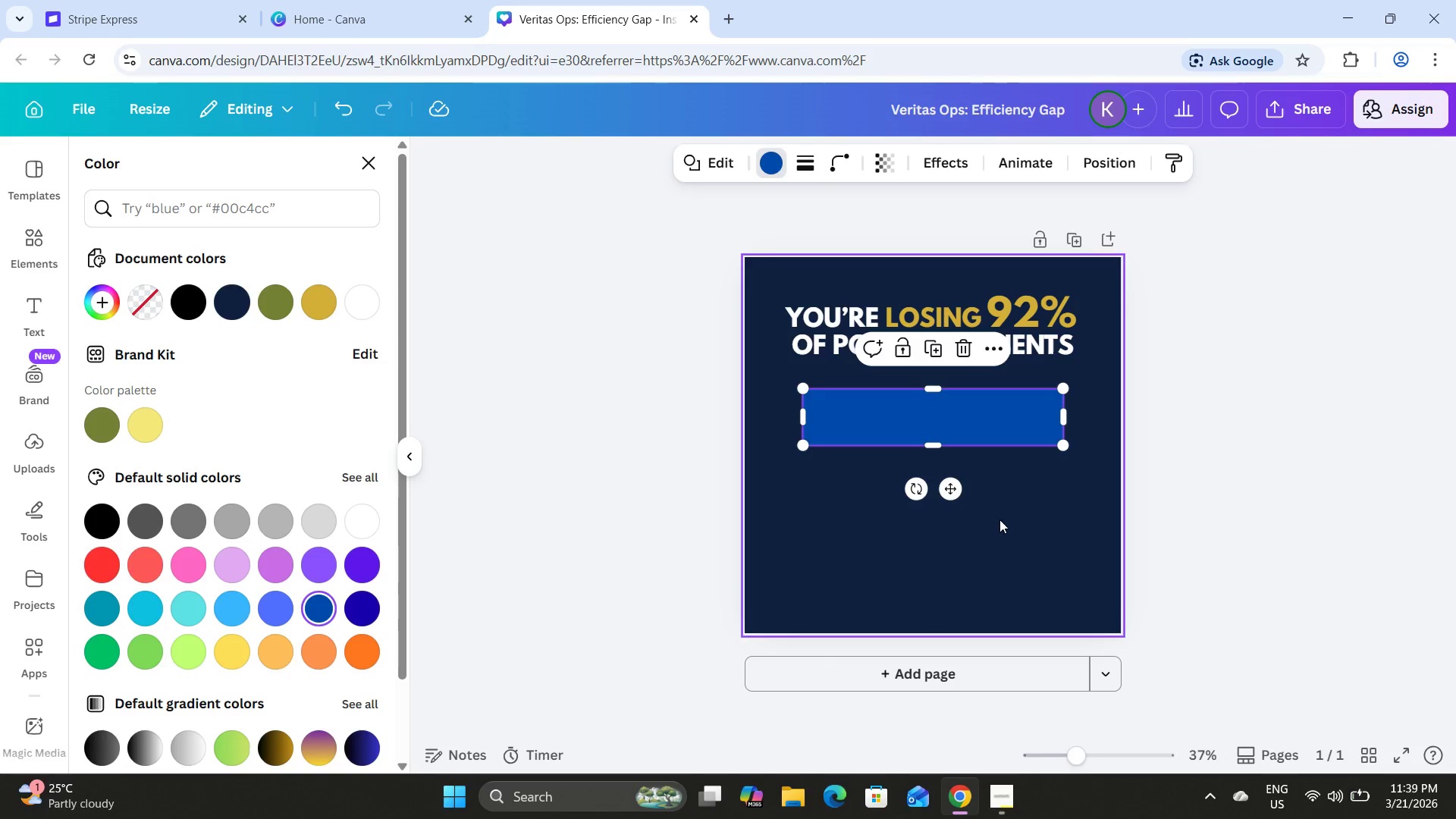 
left_click([999, 519])
 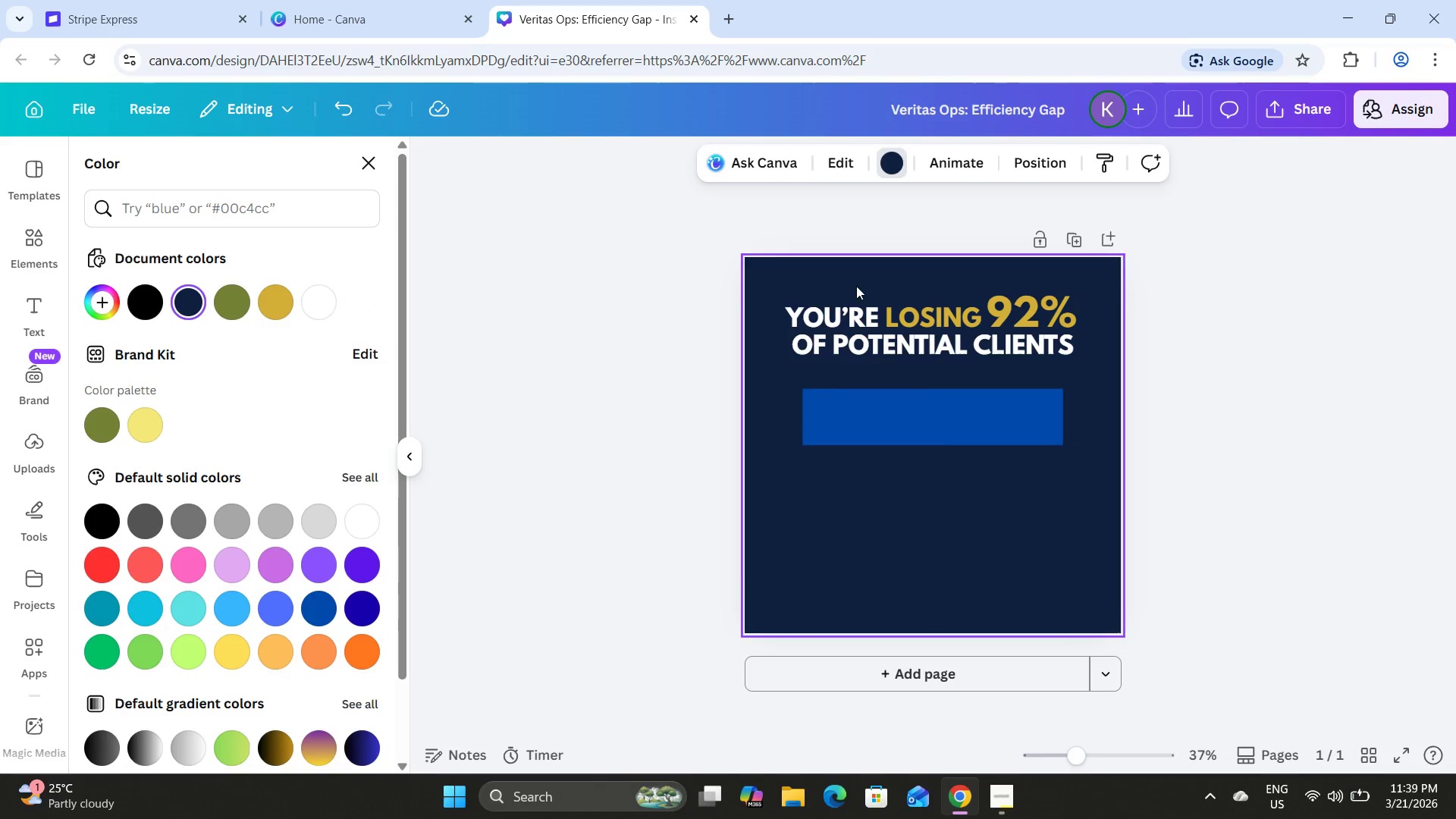 
left_click_drag(start_coordinate=[835, 268], to_coordinate=[1016, 355])
 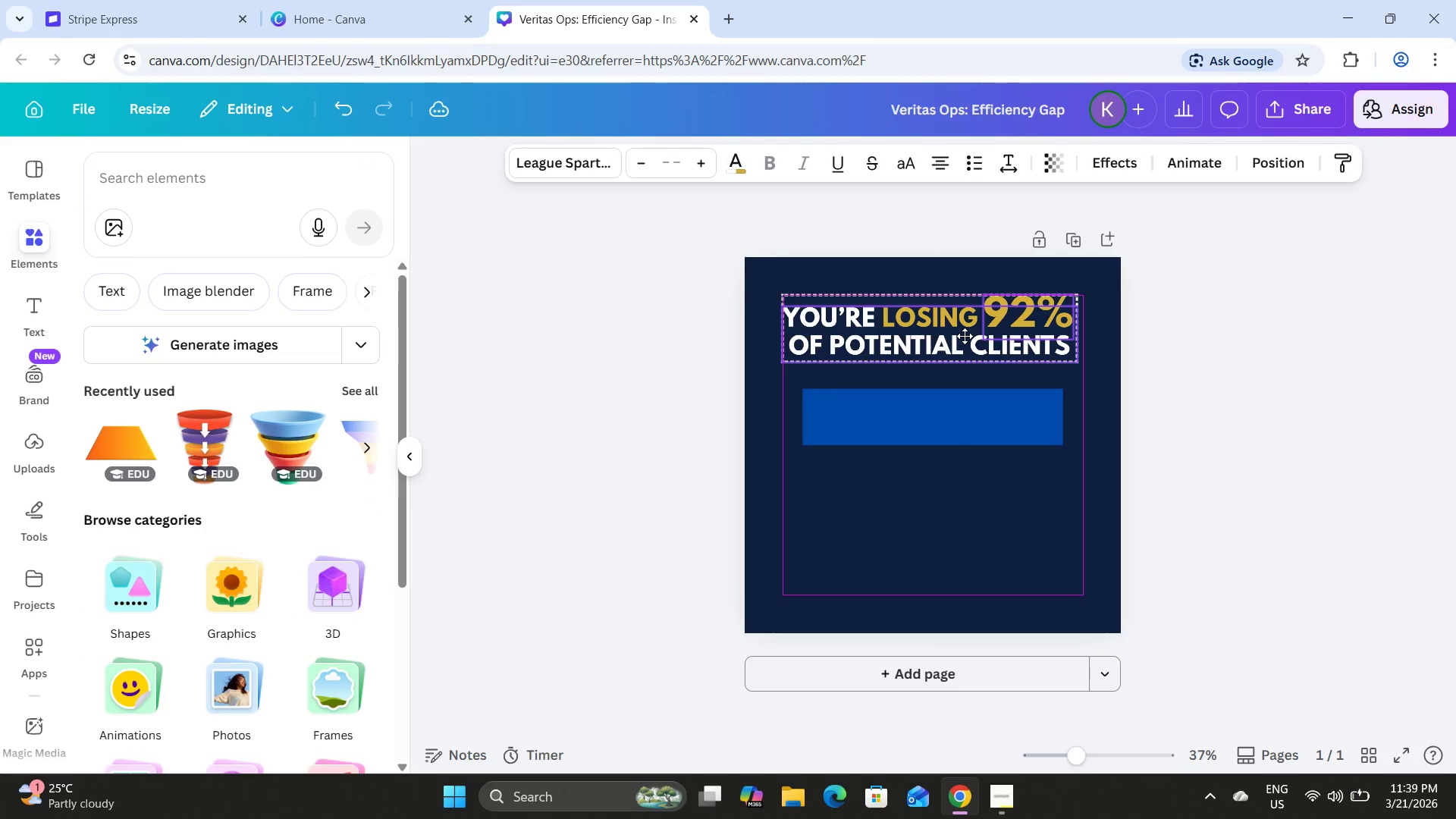 
left_click([965, 422])
 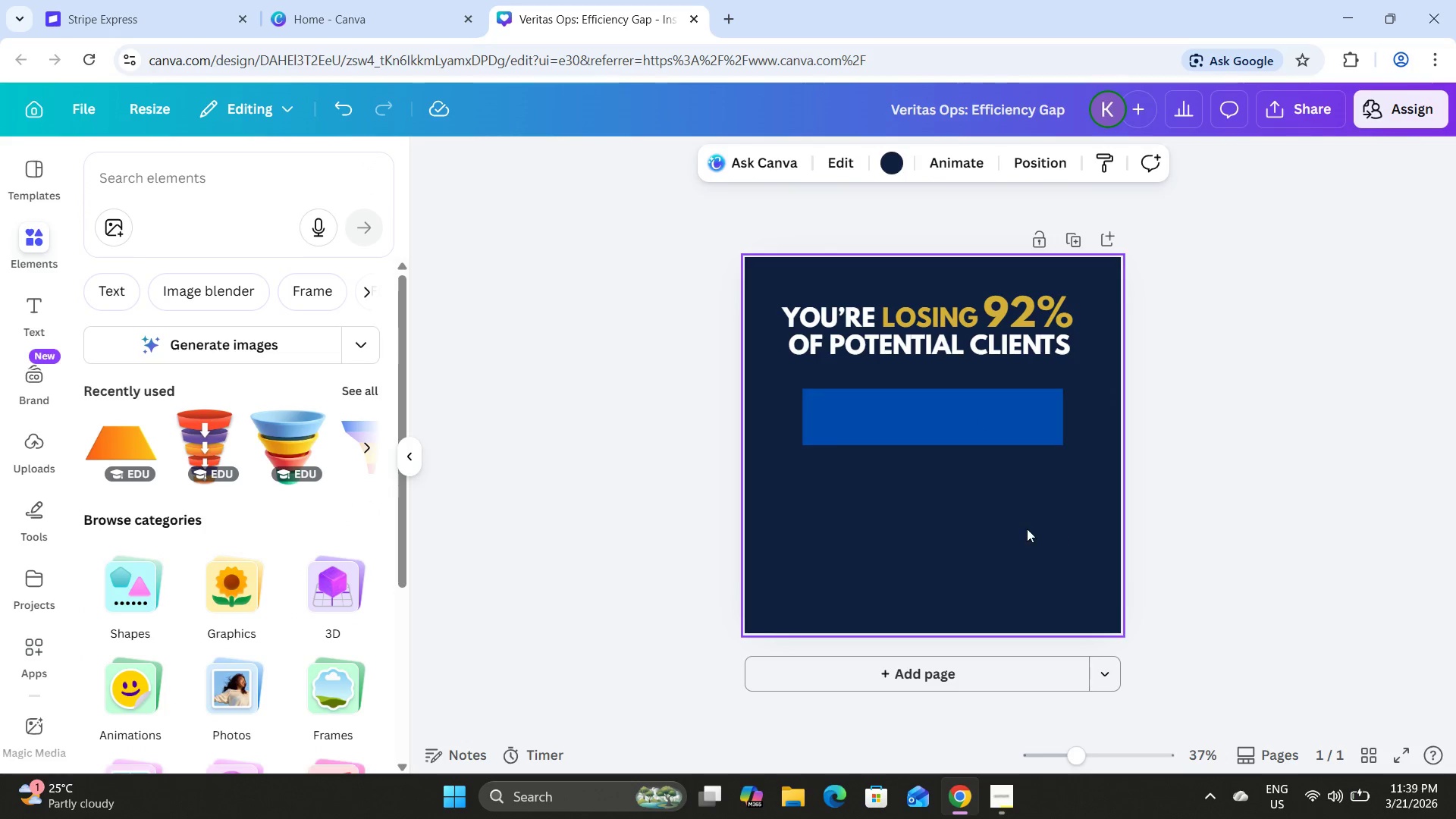 
left_click([963, 423])
 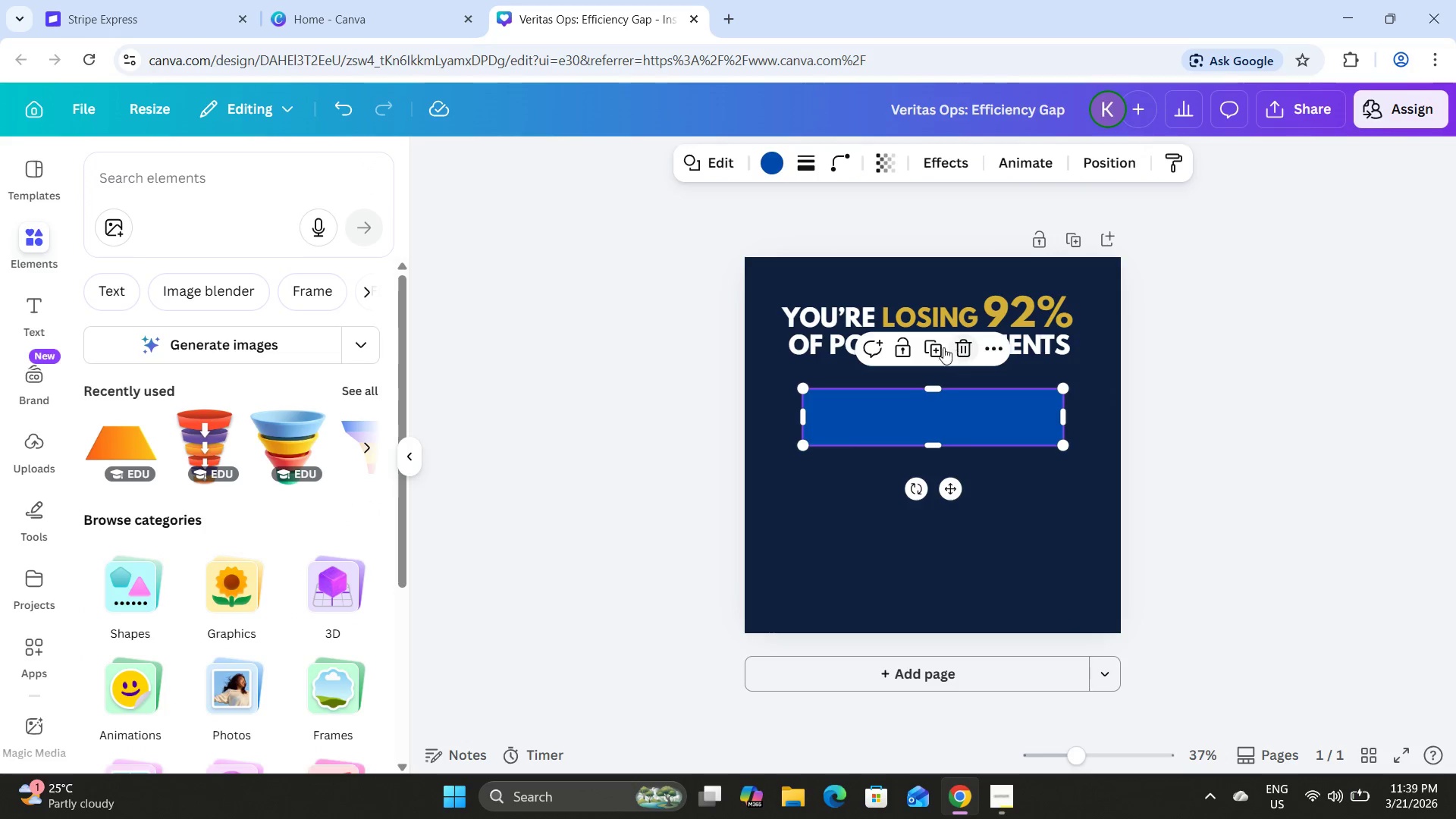 
left_click([938, 345])
 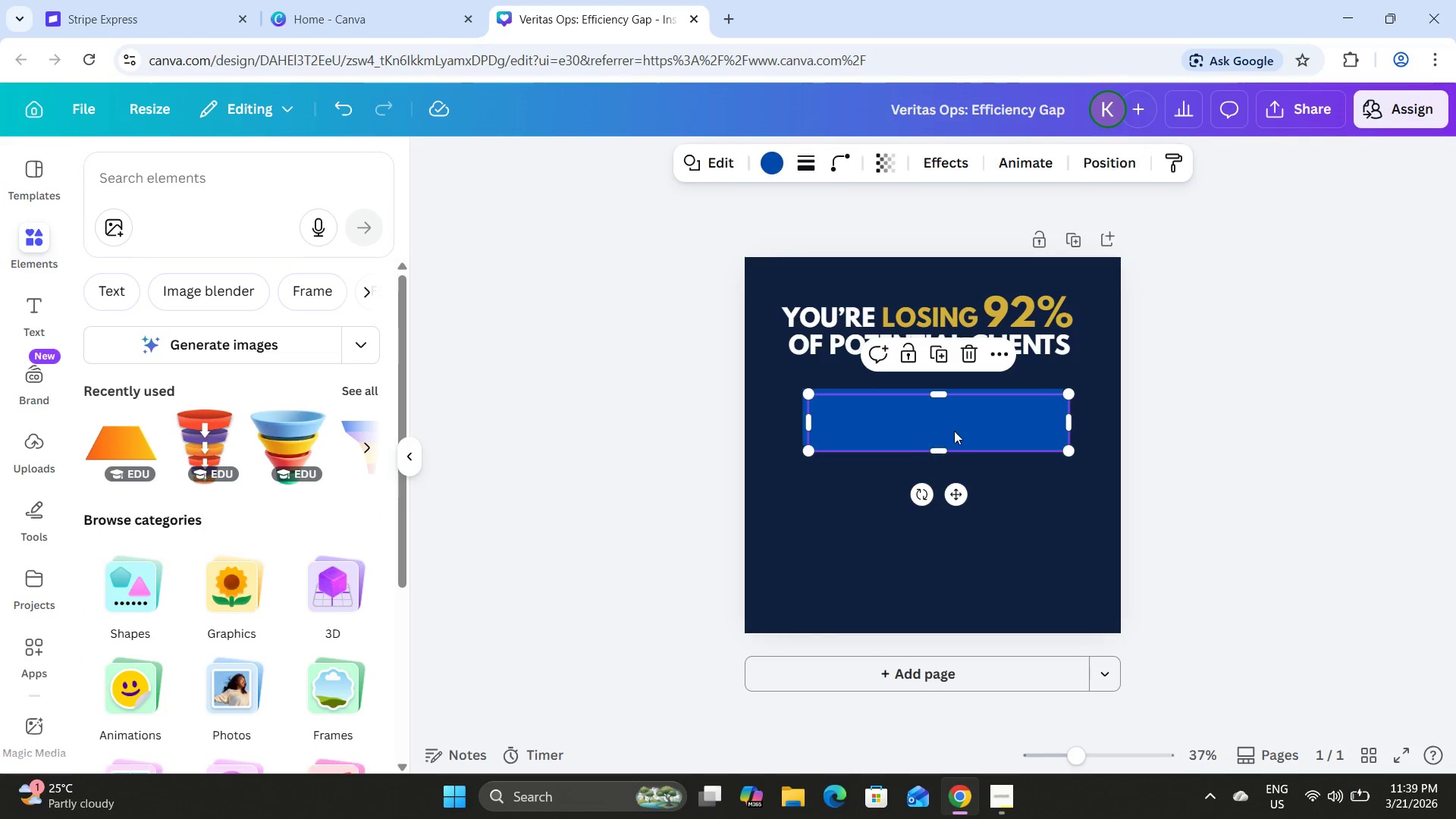 
left_click_drag(start_coordinate=[955, 426], to_coordinate=[951, 487])
 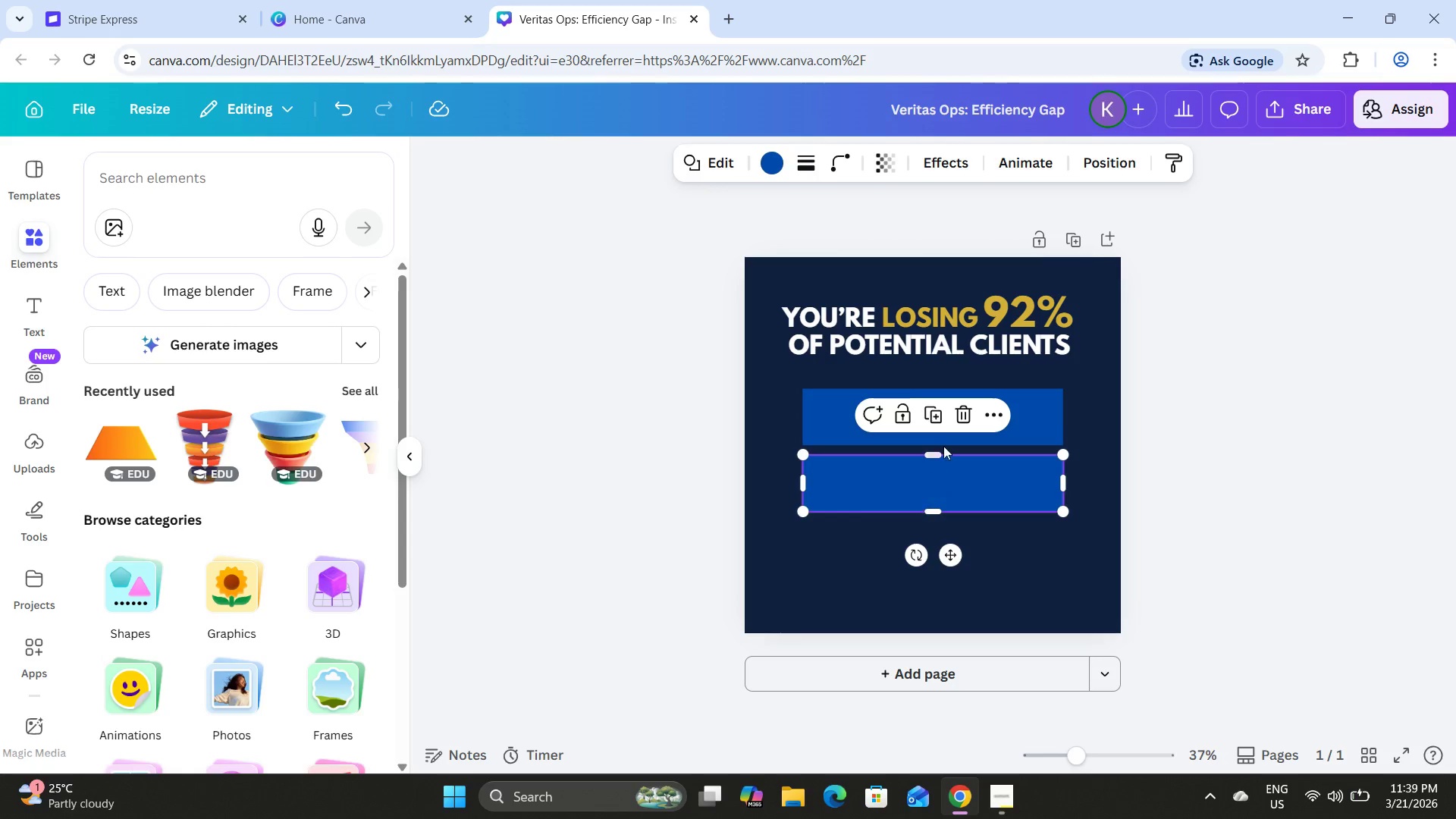 
double_click([983, 431])
 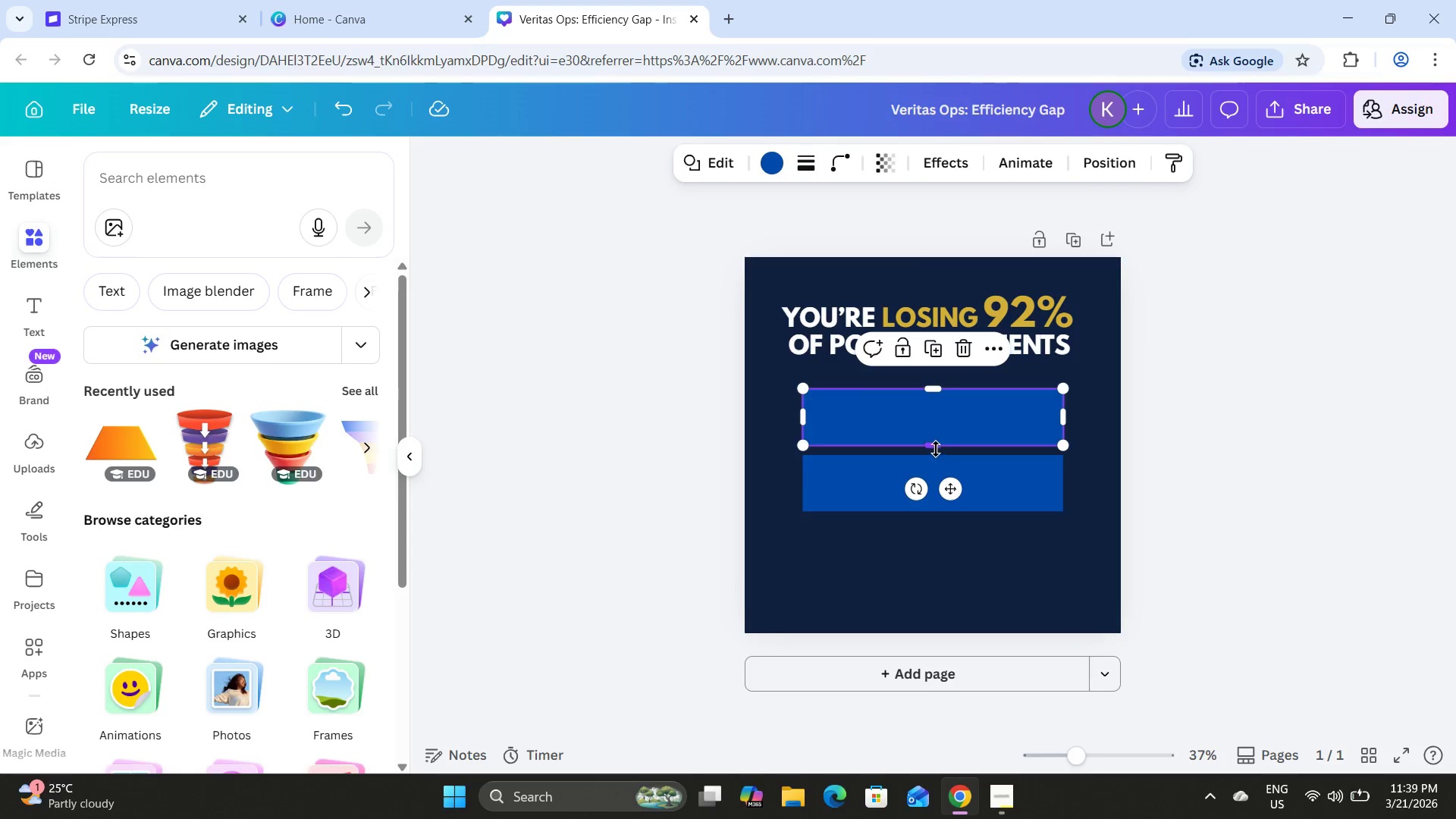 
left_click_drag(start_coordinate=[935, 447], to_coordinate=[939, 438])
 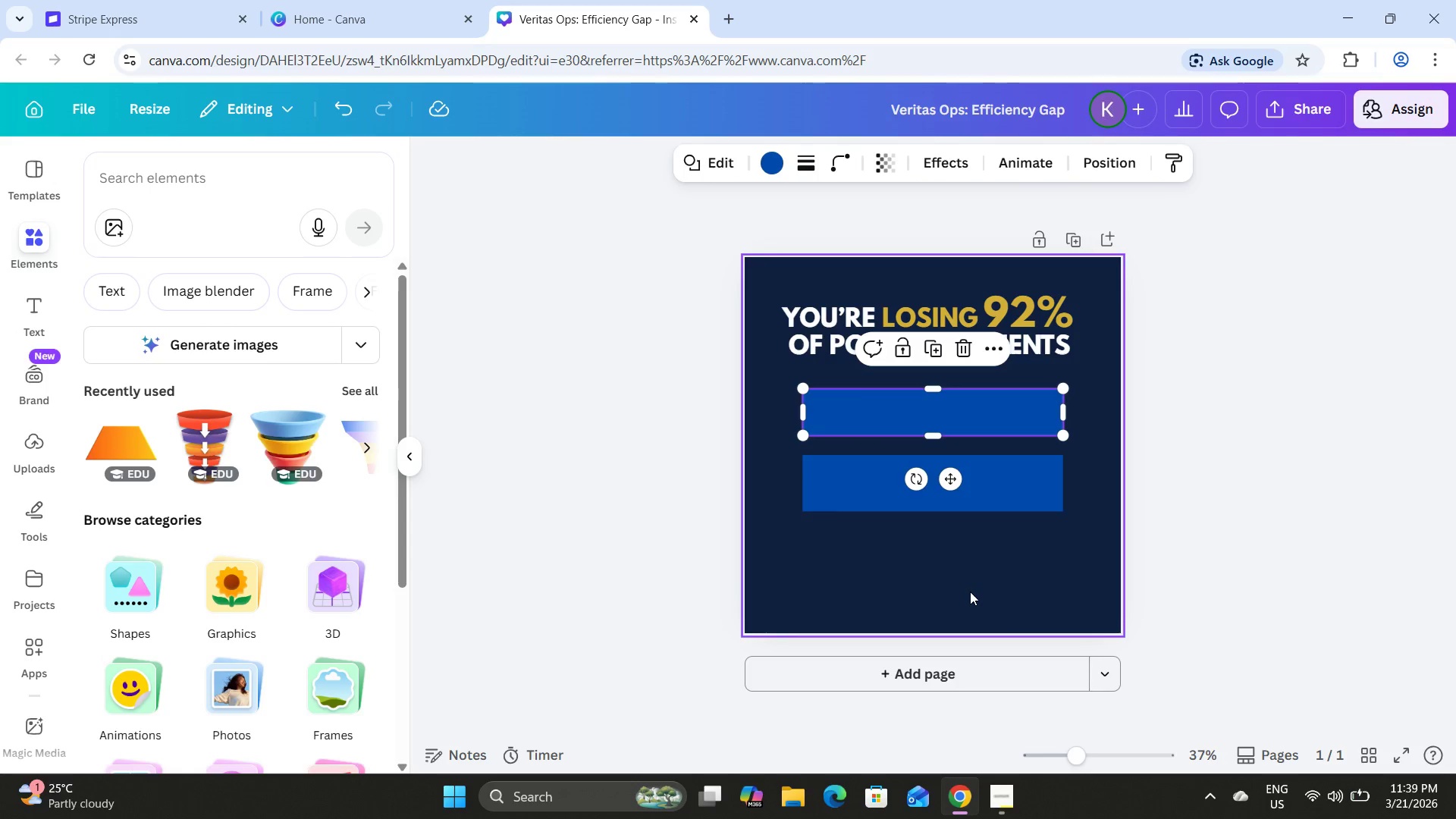 
left_click([967, 588])
 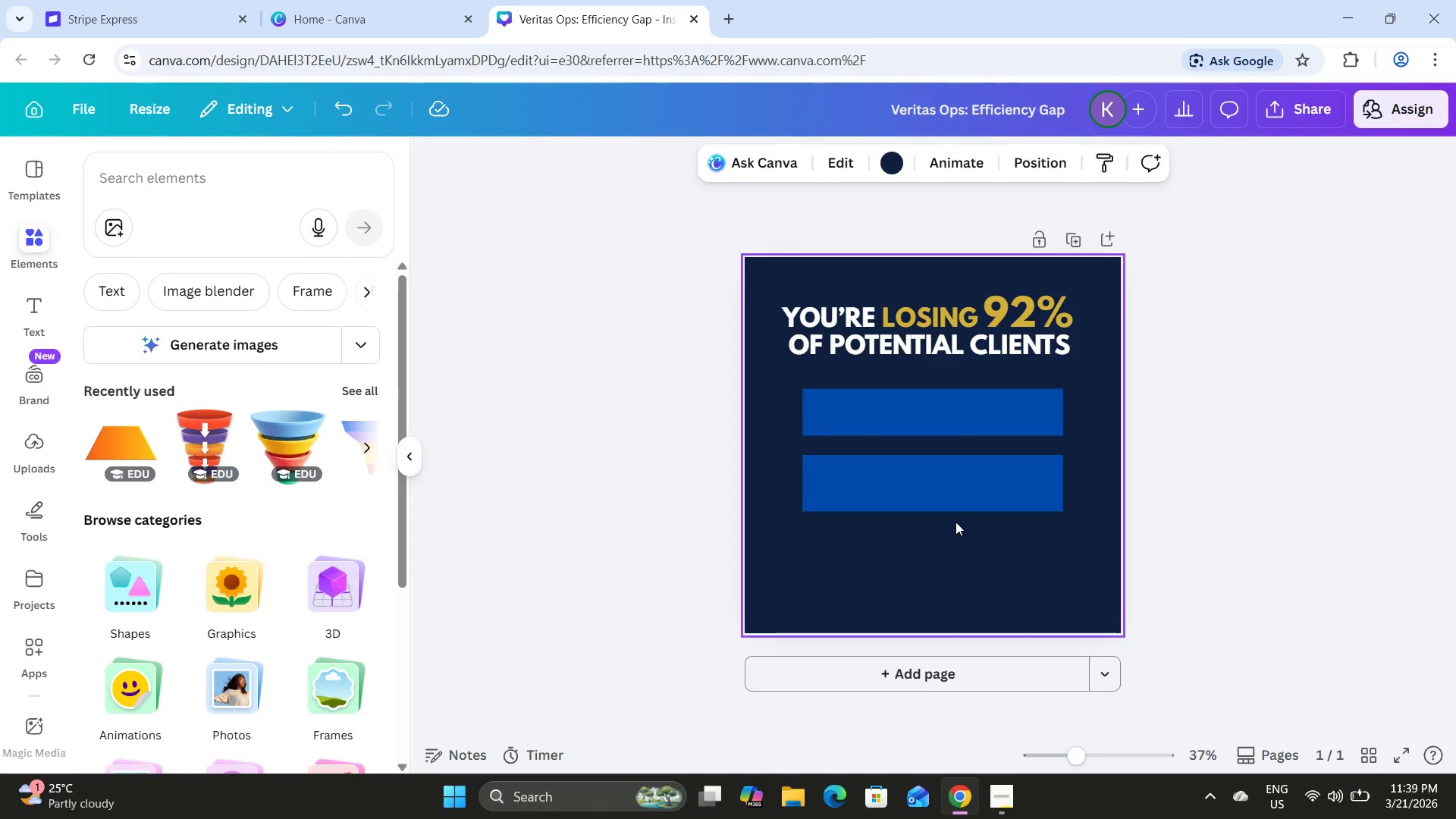 
left_click([934, 485])
 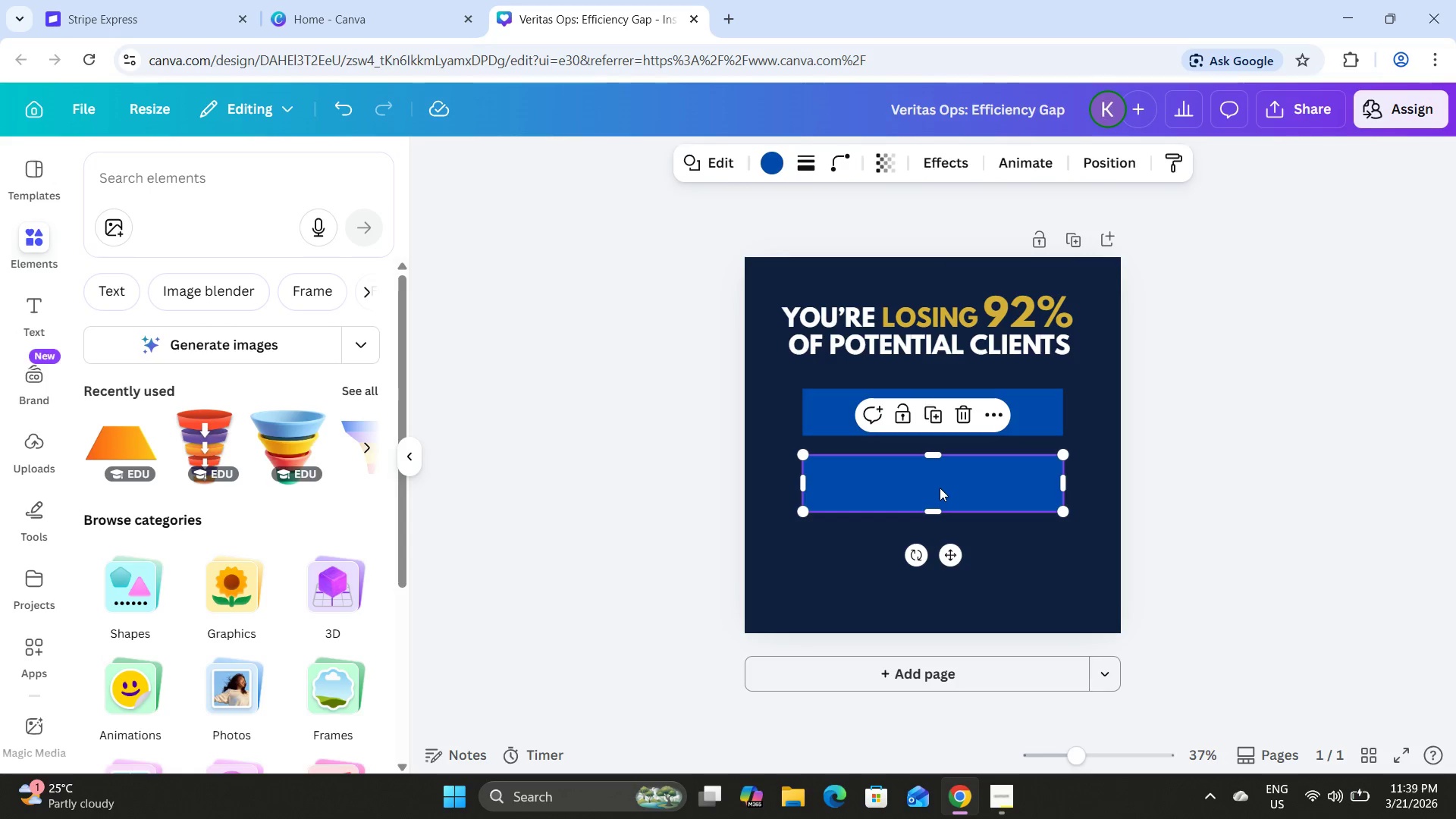 
left_click_drag(start_coordinate=[940, 489], to_coordinate=[940, 481])
 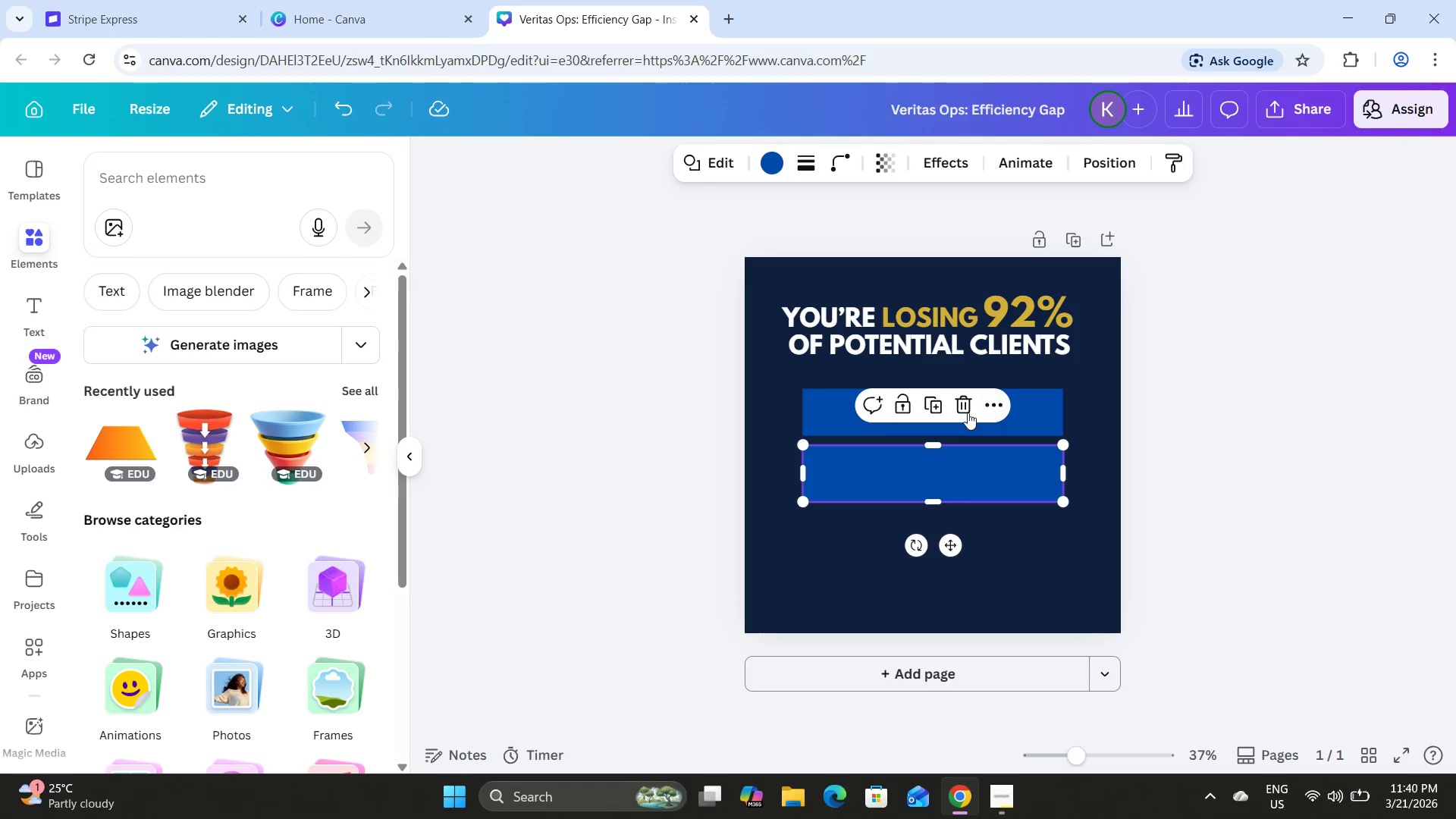 
left_click([966, 409])
 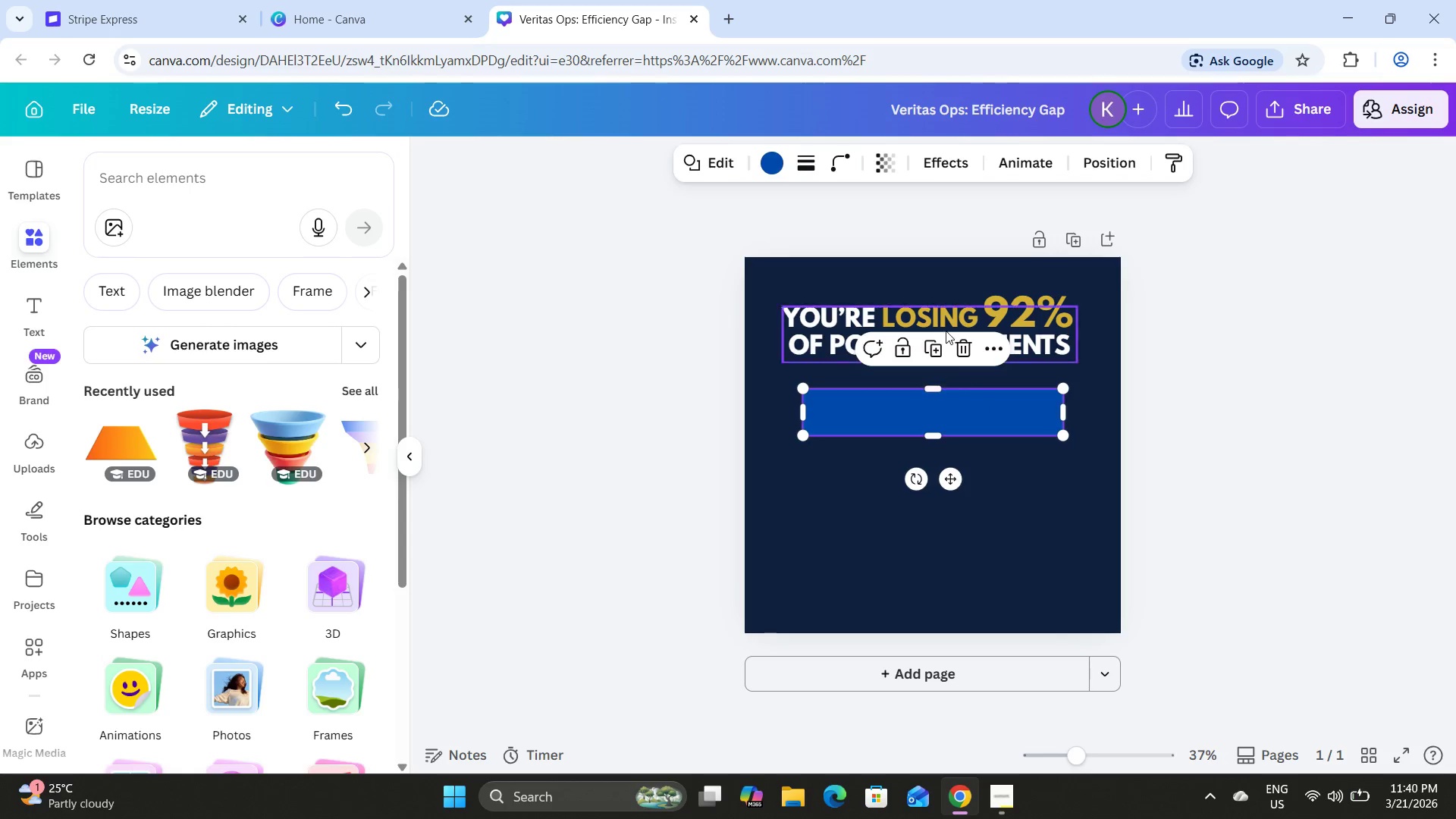 
left_click([936, 340])
 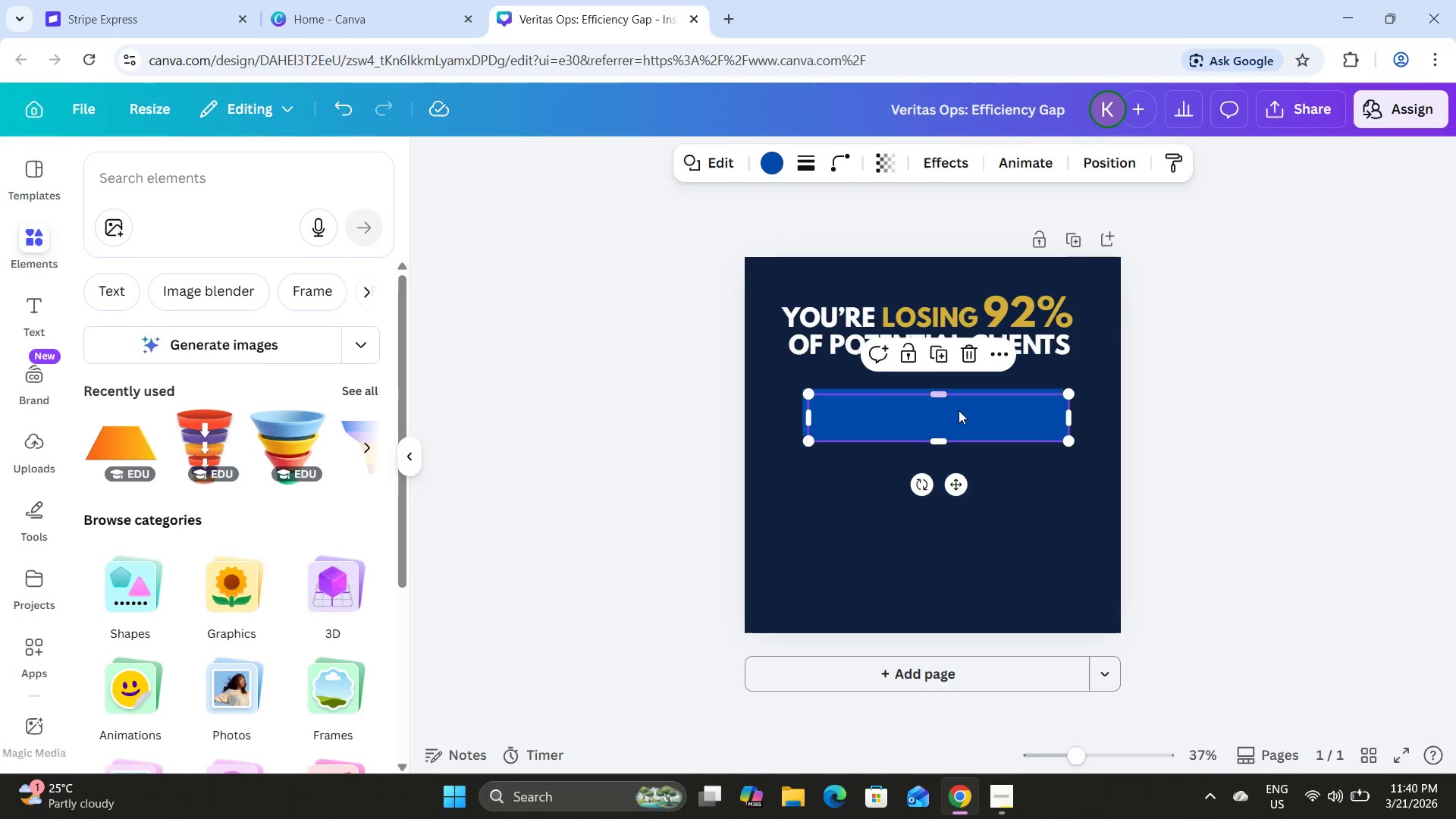 
left_click_drag(start_coordinate=[959, 414], to_coordinate=[956, 467])
 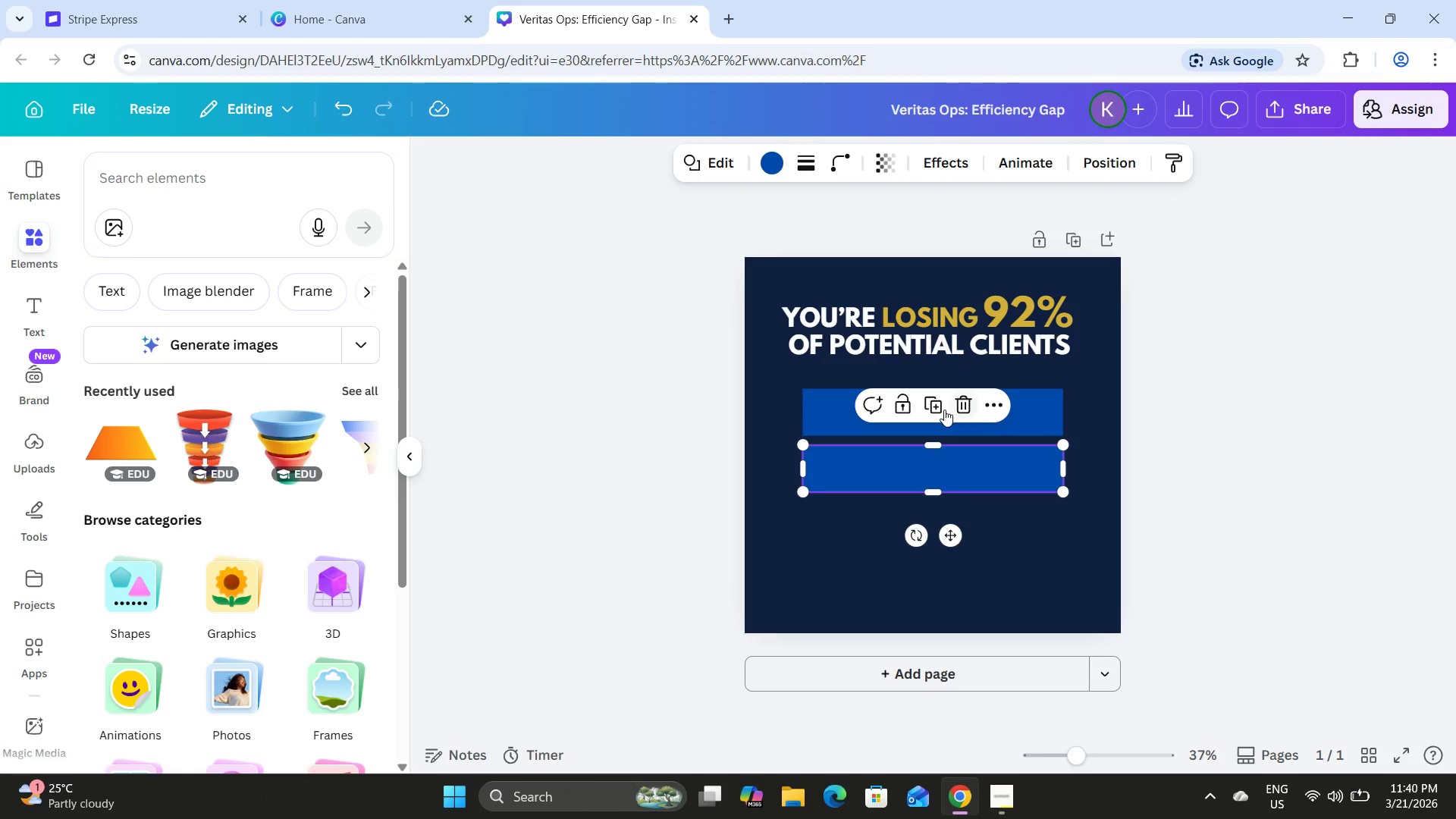 
left_click([943, 408])
 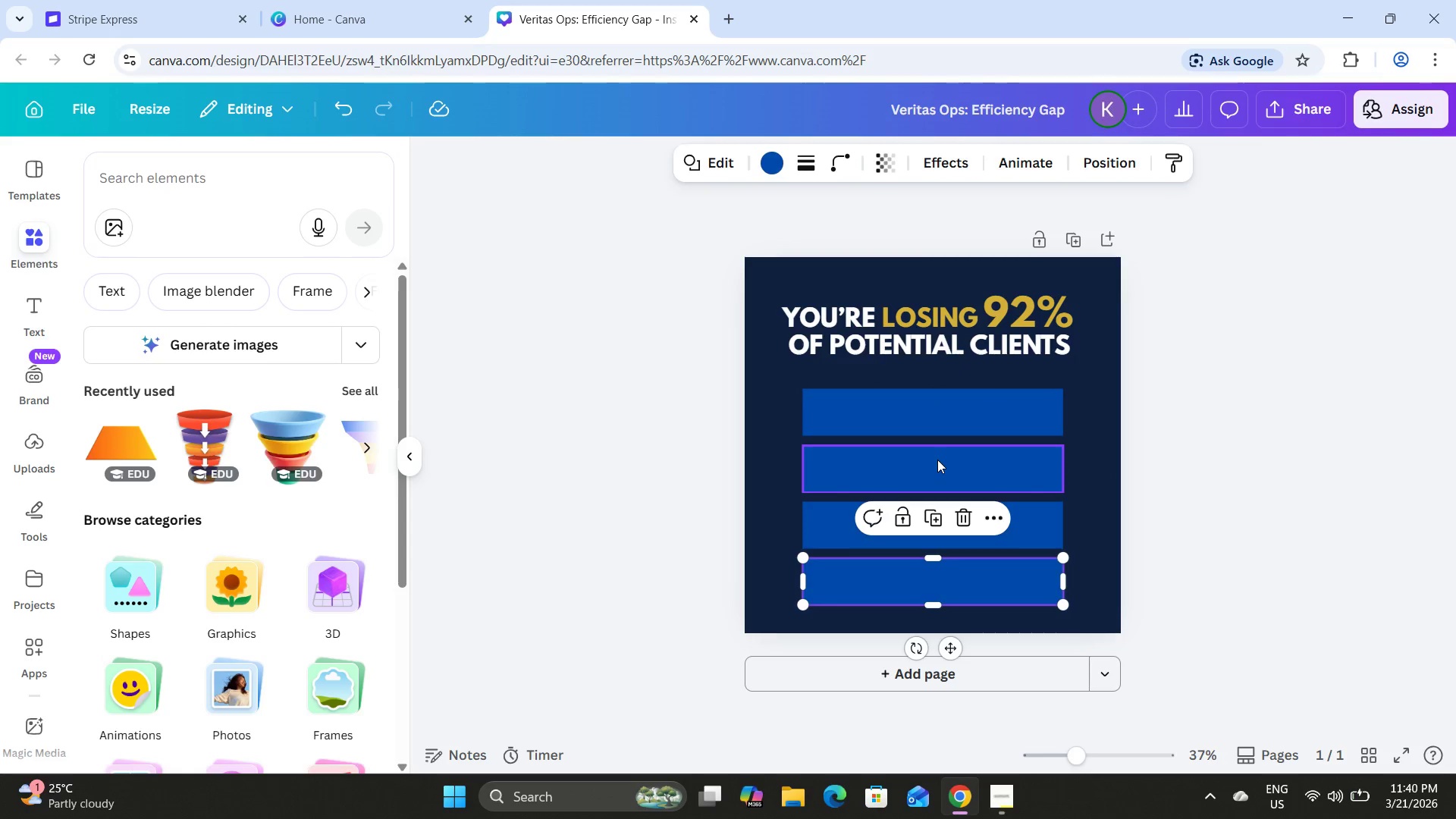 
left_click([1160, 453])
 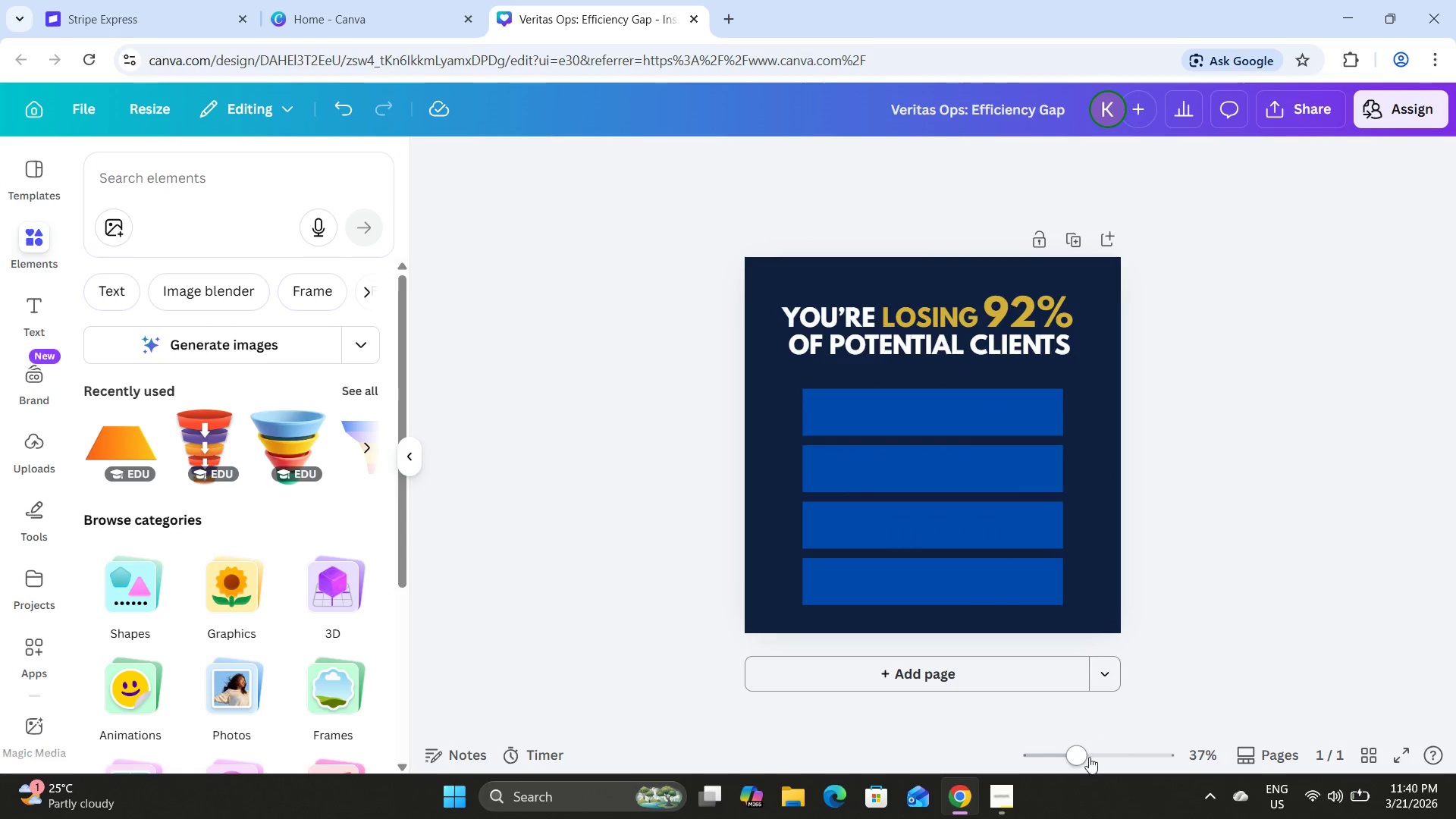 
left_click_drag(start_coordinate=[1086, 758], to_coordinate=[1097, 734])
 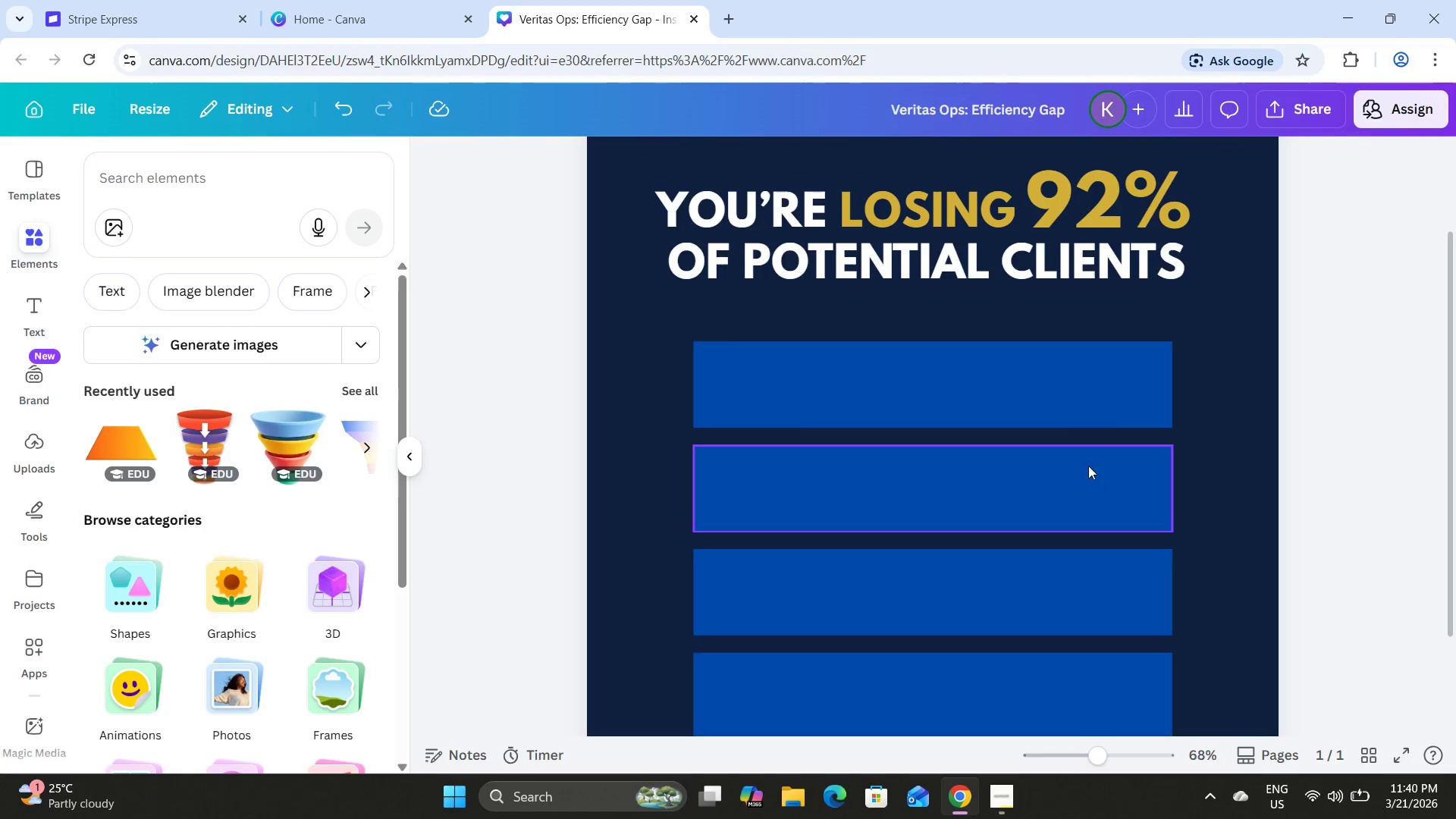 
scroll: coordinate [1088, 466], scroll_direction: down, amount: 2.0
 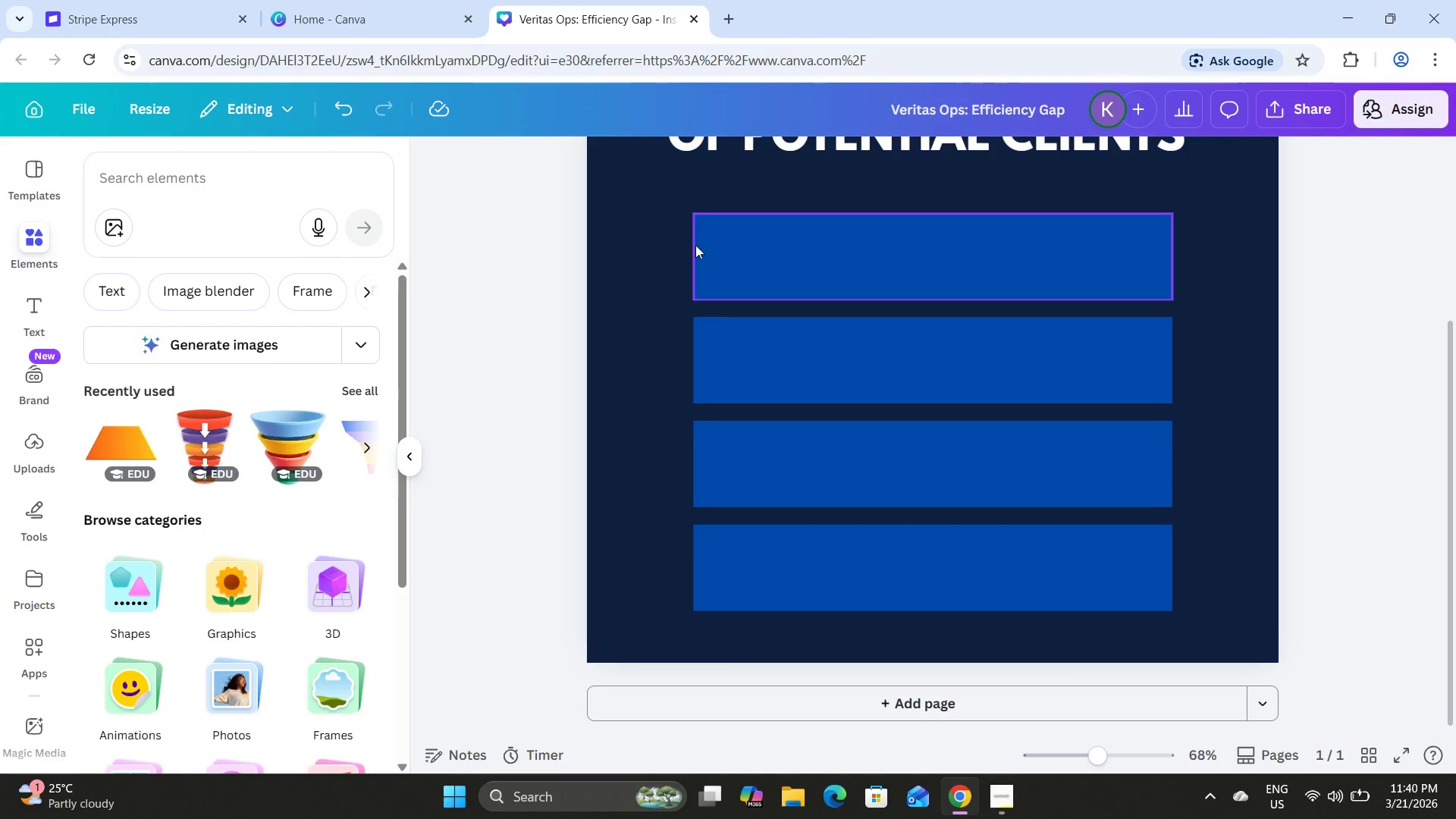 
left_click_drag(start_coordinate=[646, 235], to_coordinate=[1224, 621])
 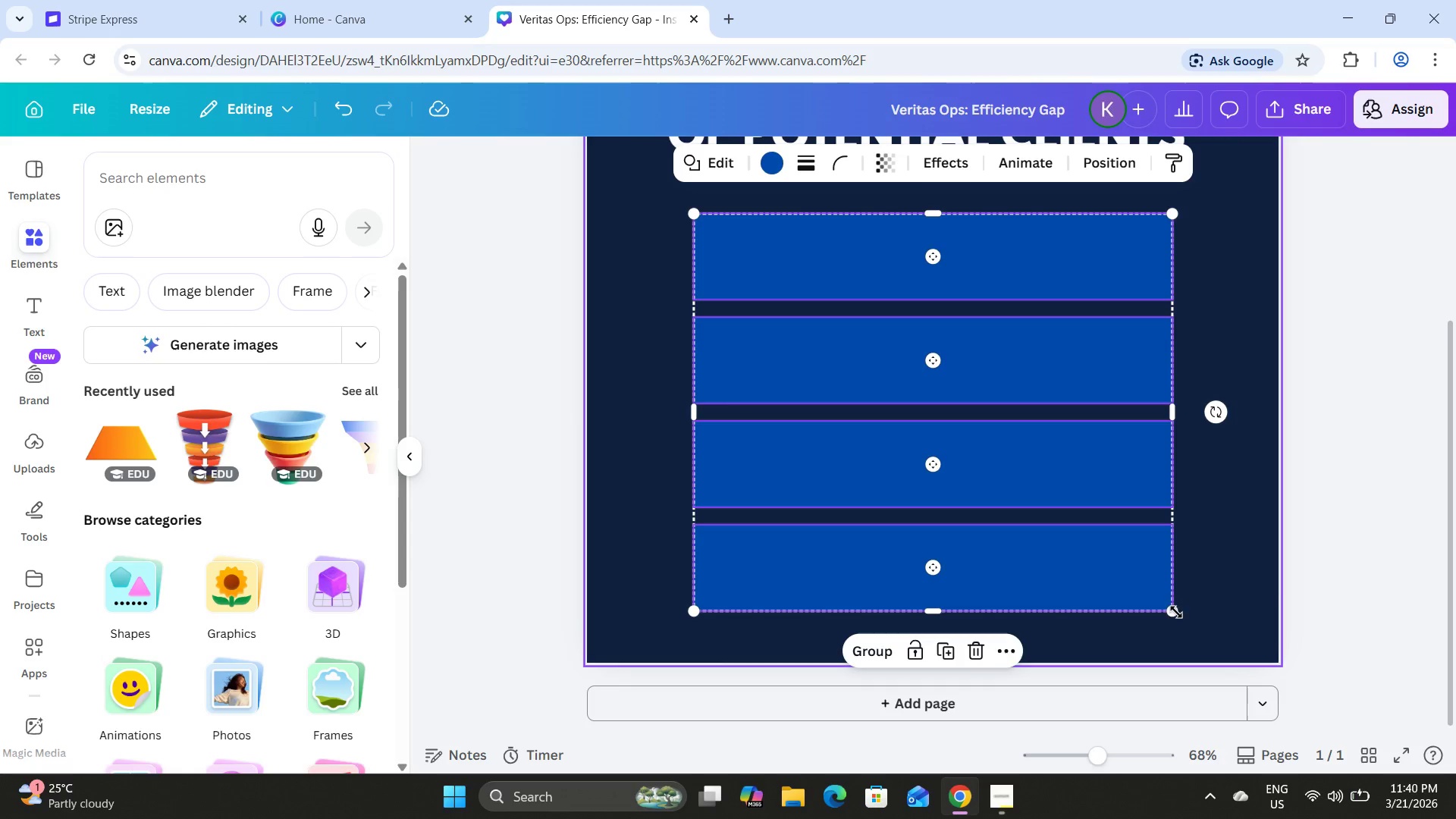 
left_click_drag(start_coordinate=[1174, 609], to_coordinate=[1182, 568])
 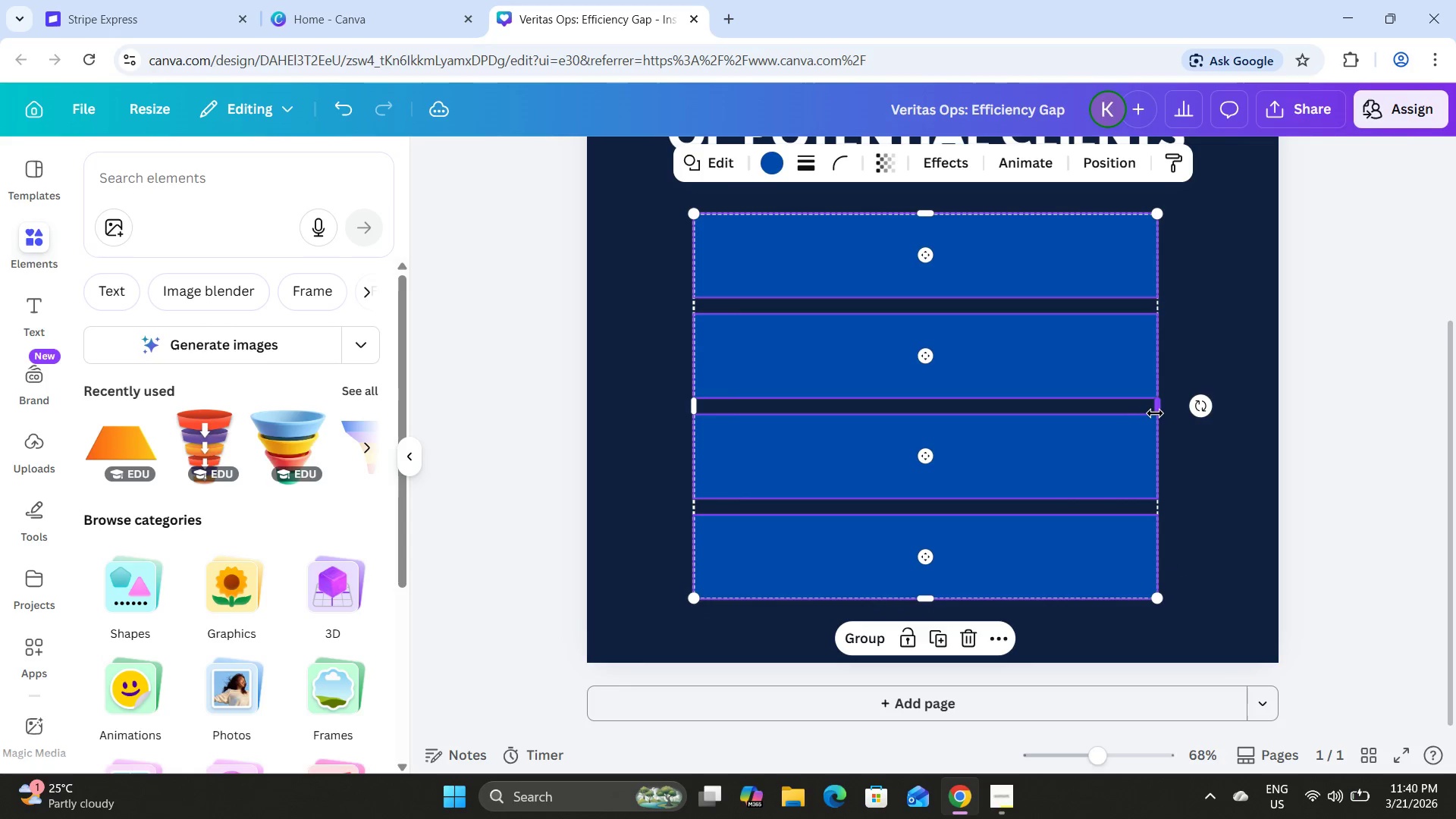 
left_click_drag(start_coordinate=[1155, 413], to_coordinate=[1176, 418])
 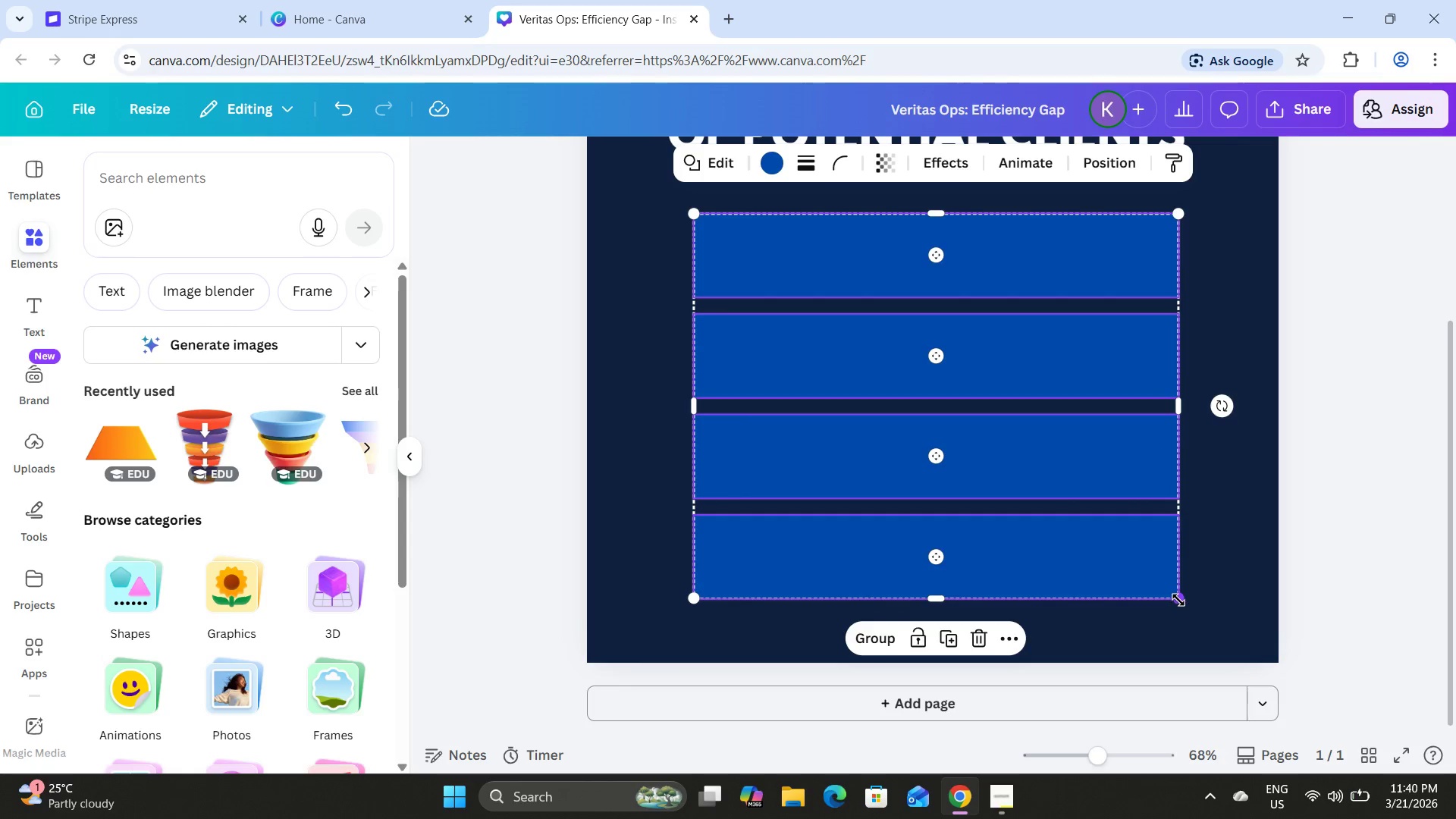 
left_click_drag(start_coordinate=[1179, 600], to_coordinate=[1156, 560])
 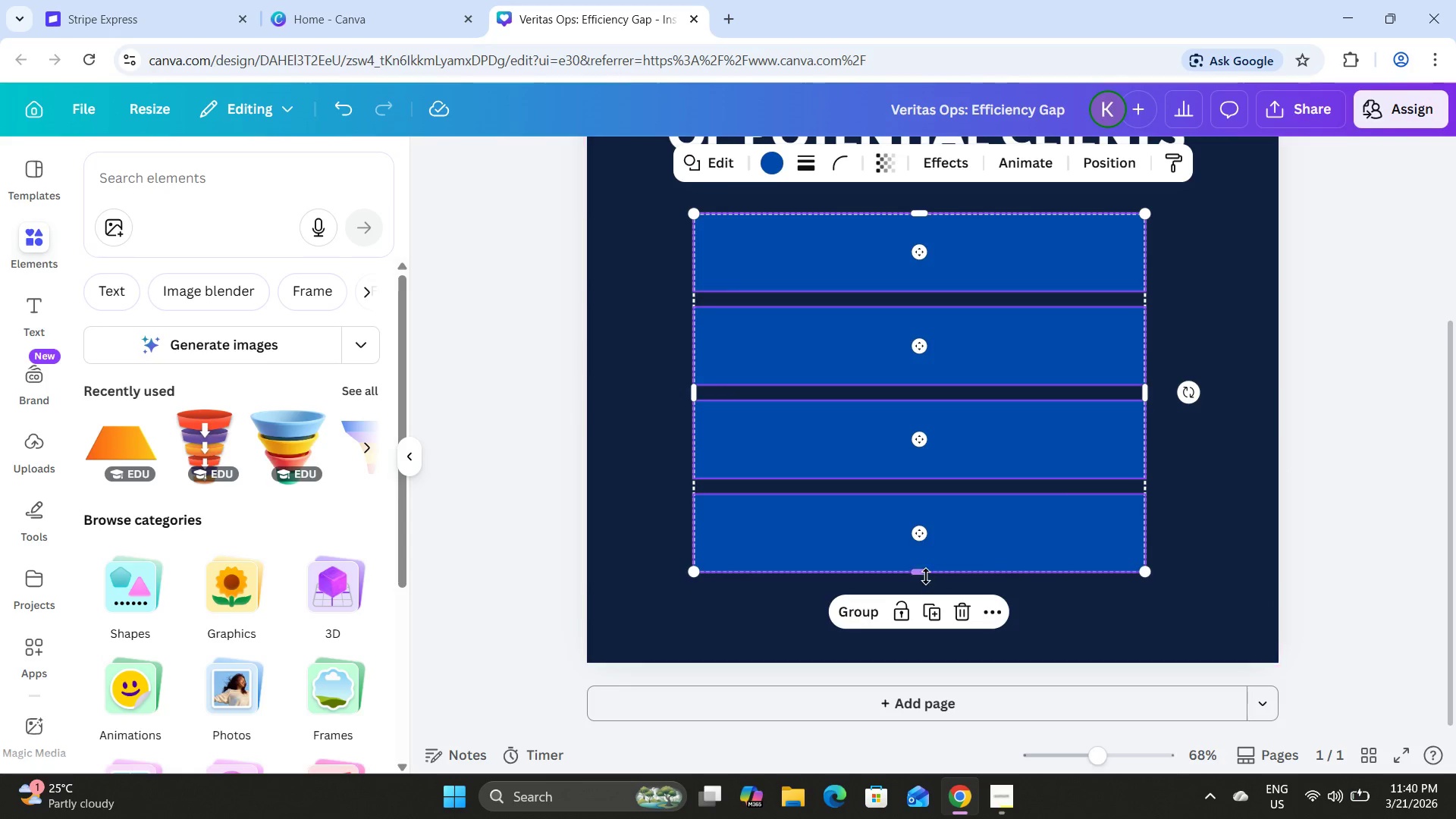 
left_click_drag(start_coordinate=[925, 574], to_coordinate=[934, 598])
 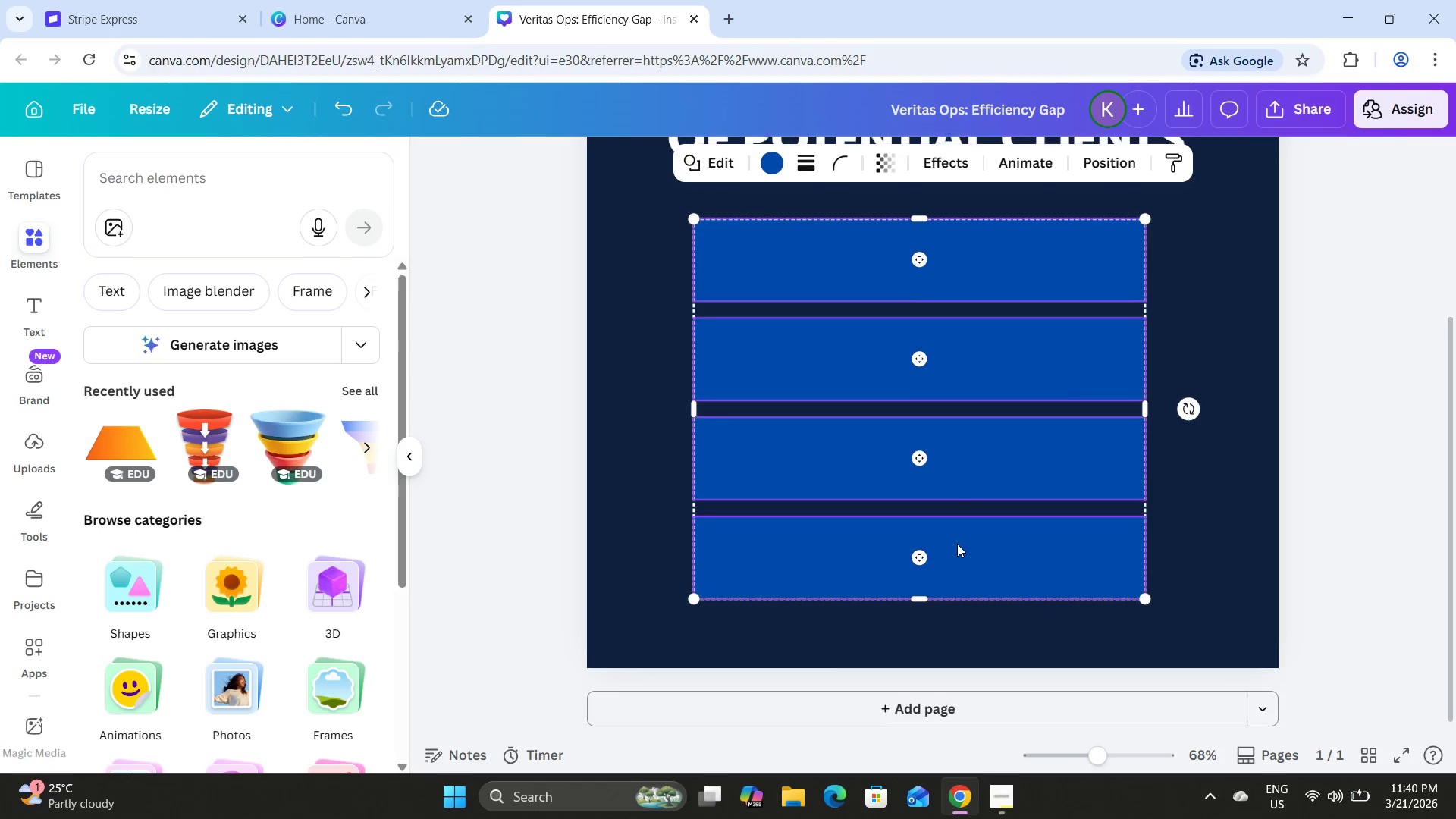 
scroll: coordinate [957, 544], scroll_direction: up, amount: 1.0
 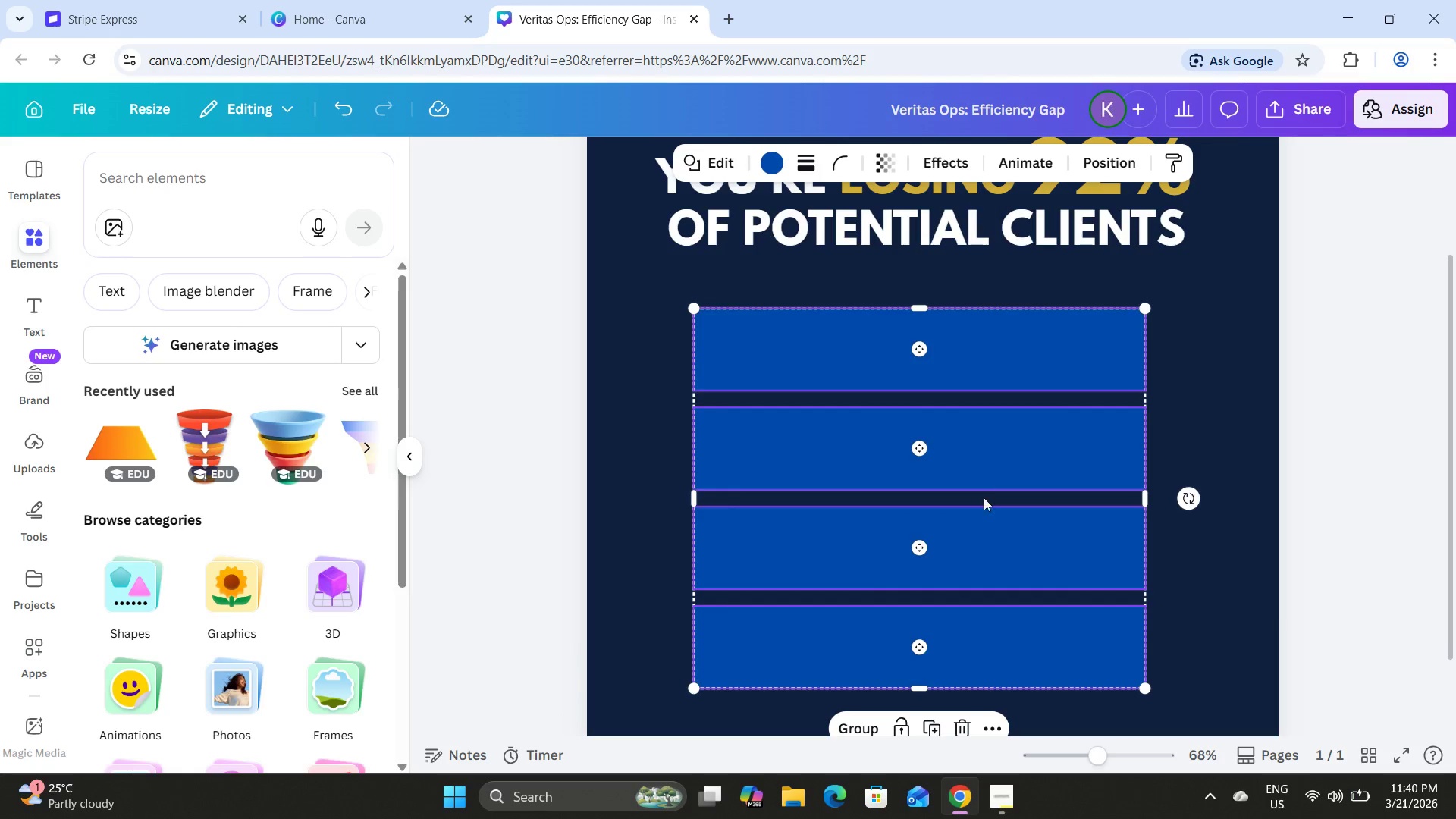 
left_click_drag(start_coordinate=[988, 477], to_coordinate=[996, 457])
 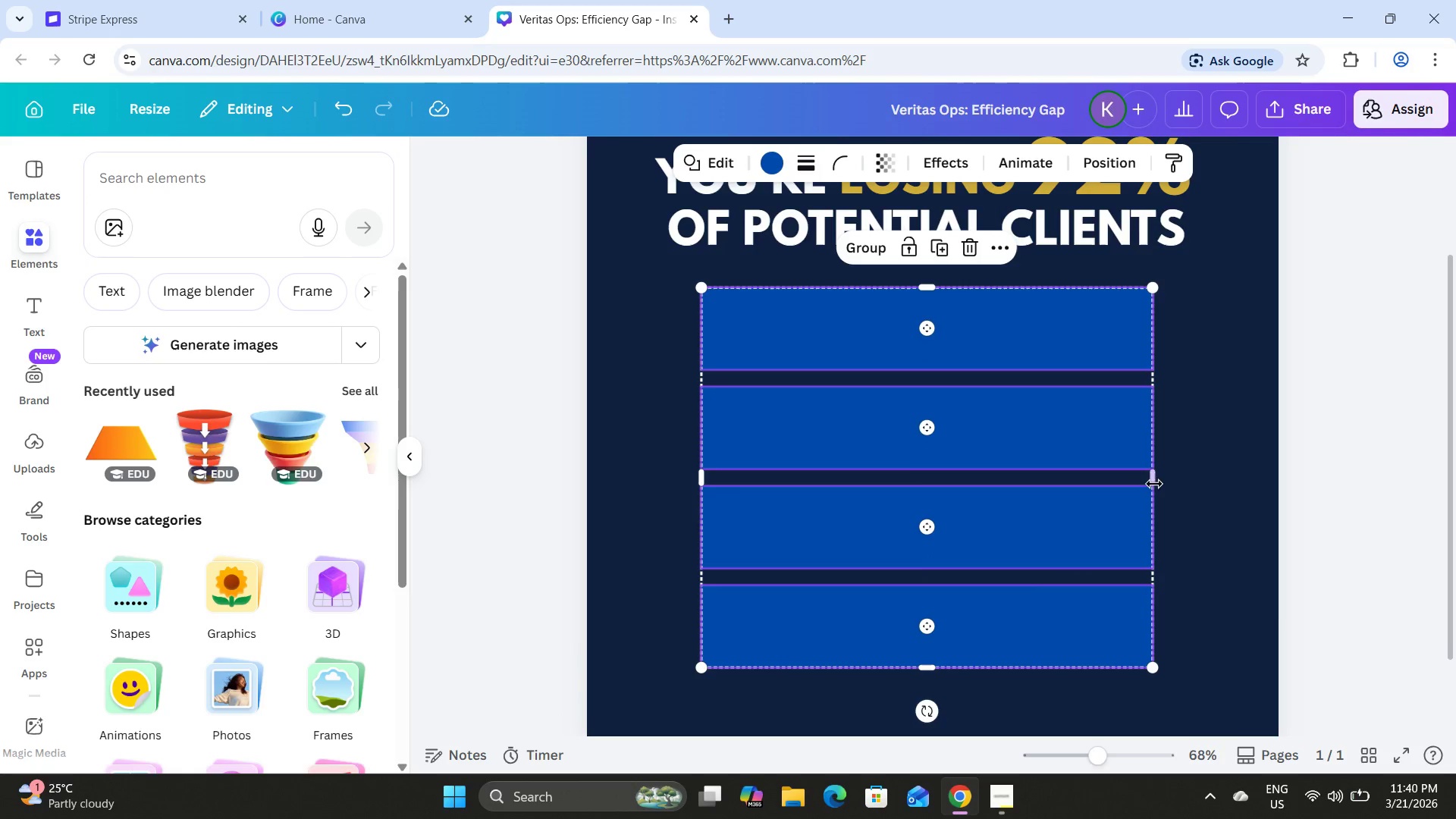 
left_click_drag(start_coordinate=[1152, 484], to_coordinate=[1159, 486])
 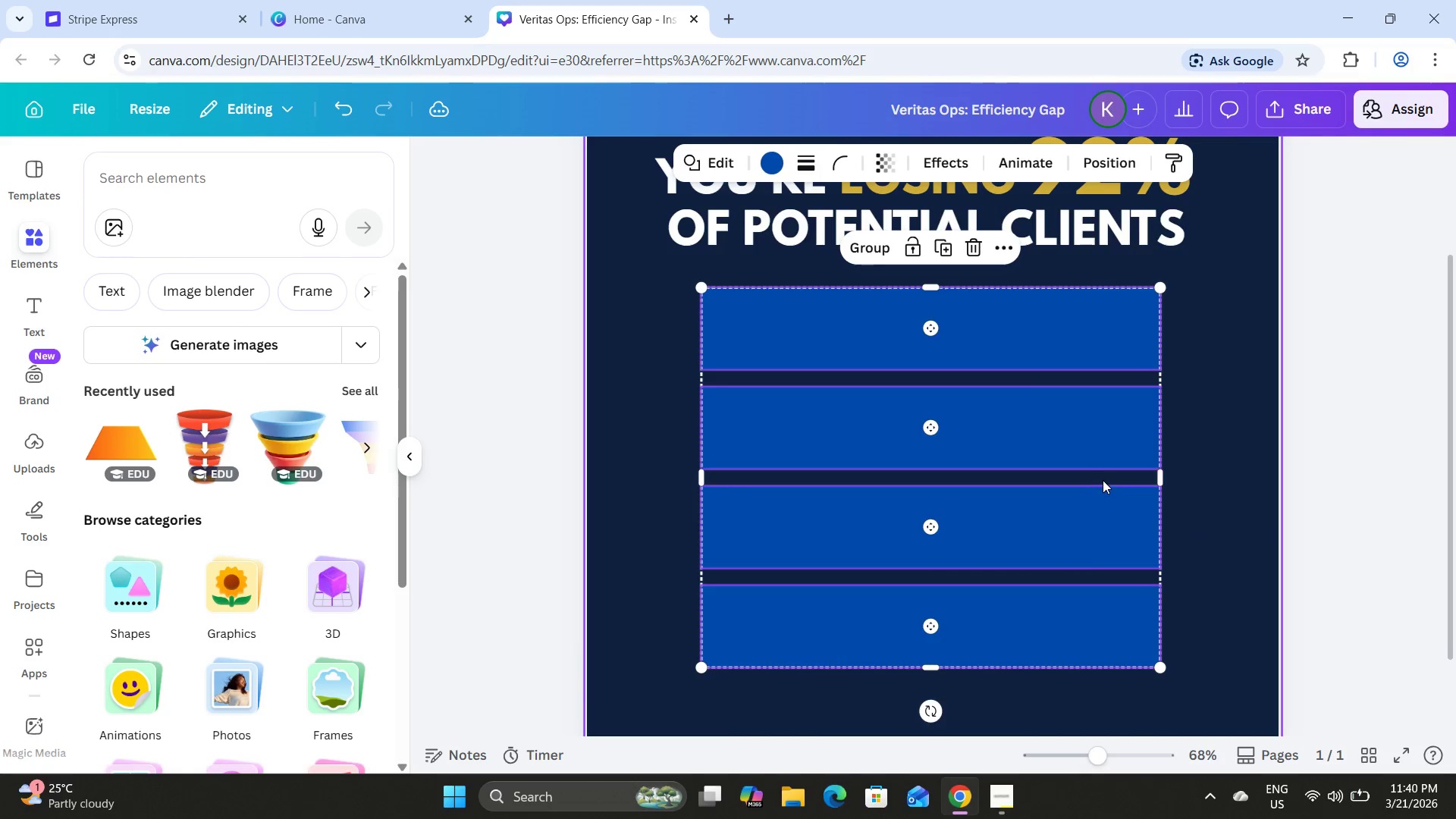 
left_click_drag(start_coordinate=[1102, 480], to_coordinate=[1109, 480])
 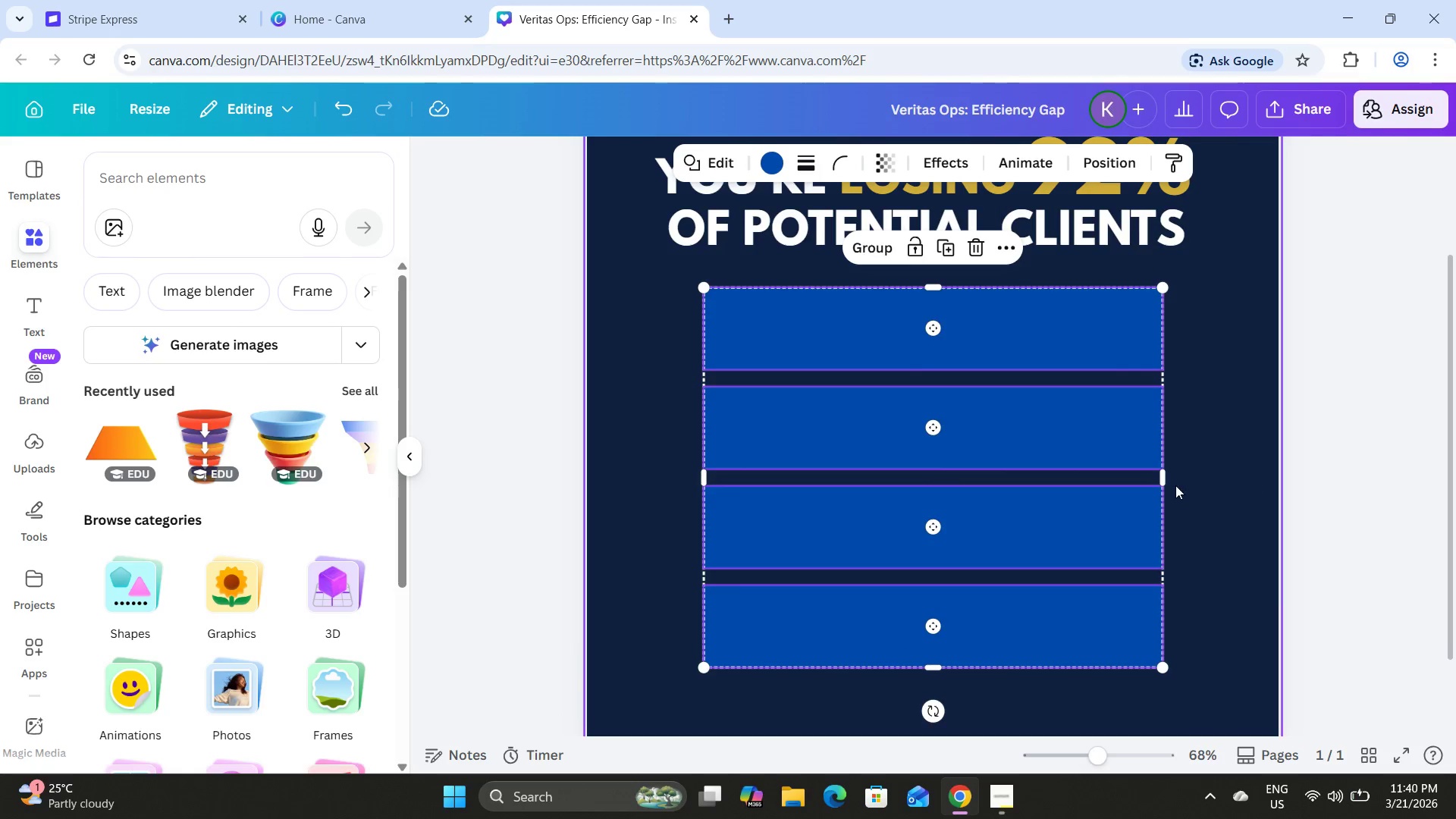 
left_click([1175, 486])
 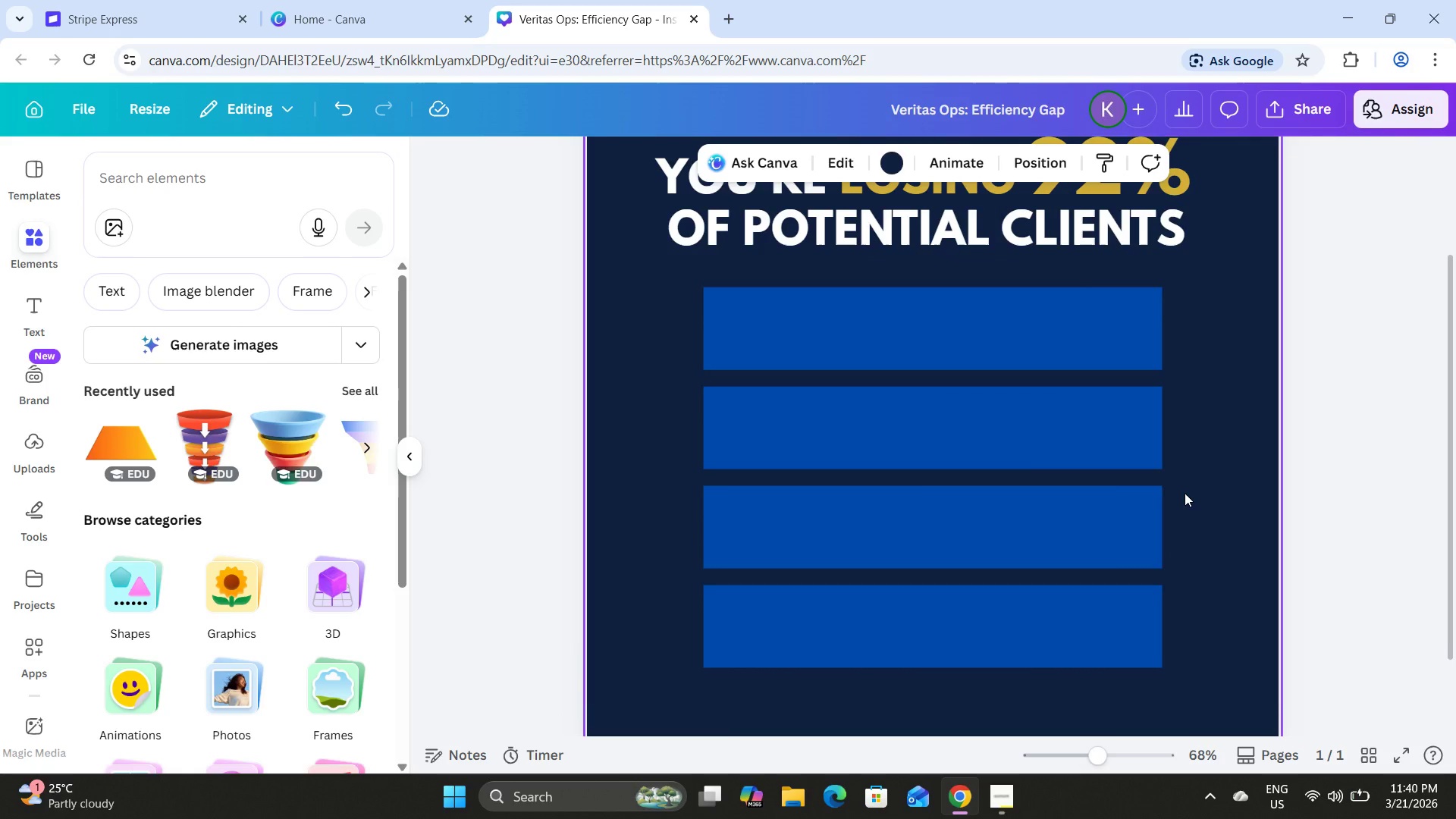 
scroll: coordinate [1185, 493], scroll_direction: down, amount: 2.0
 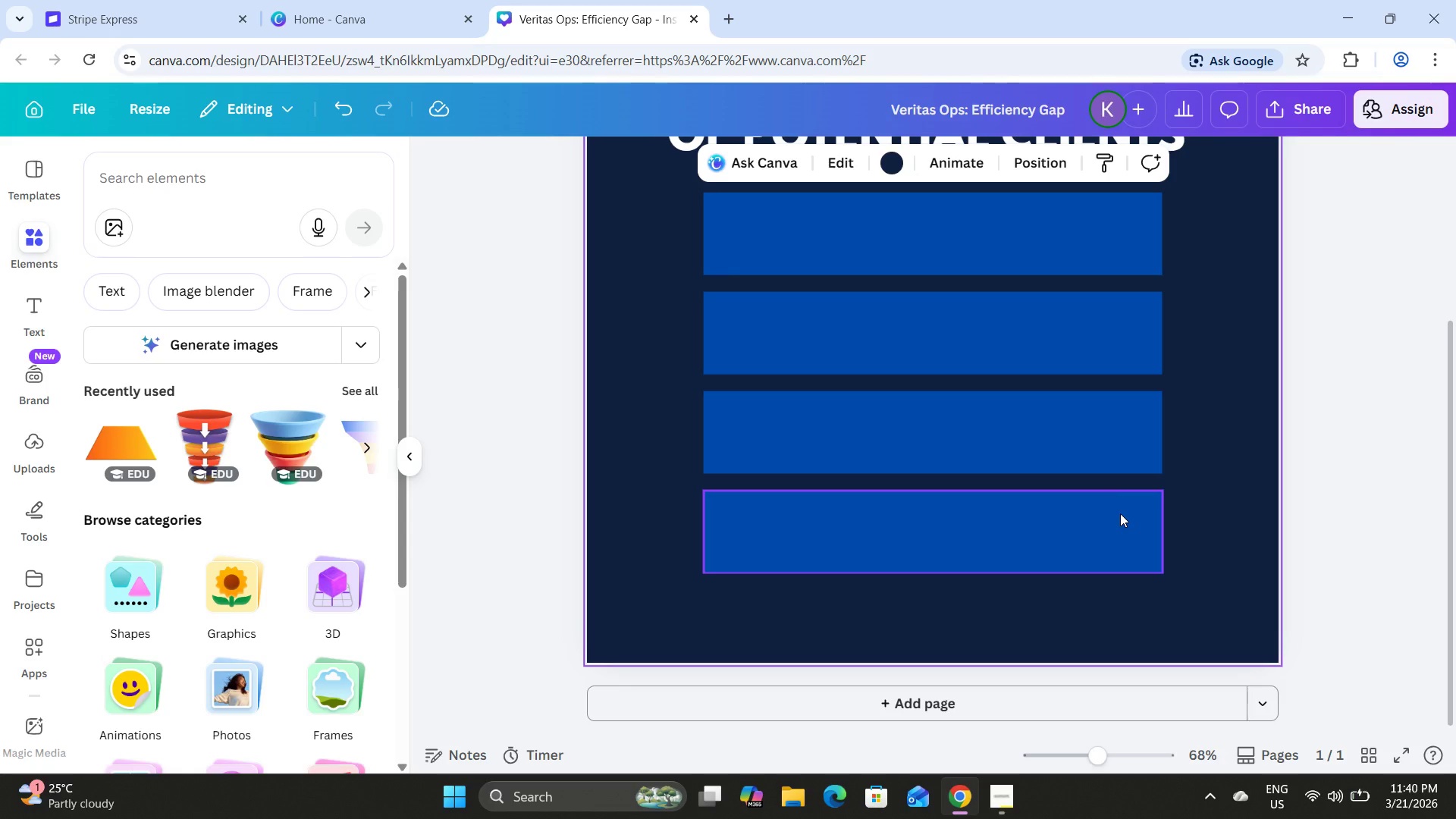 
scroll: coordinate [1120, 513], scroll_direction: up, amount: 1.0
 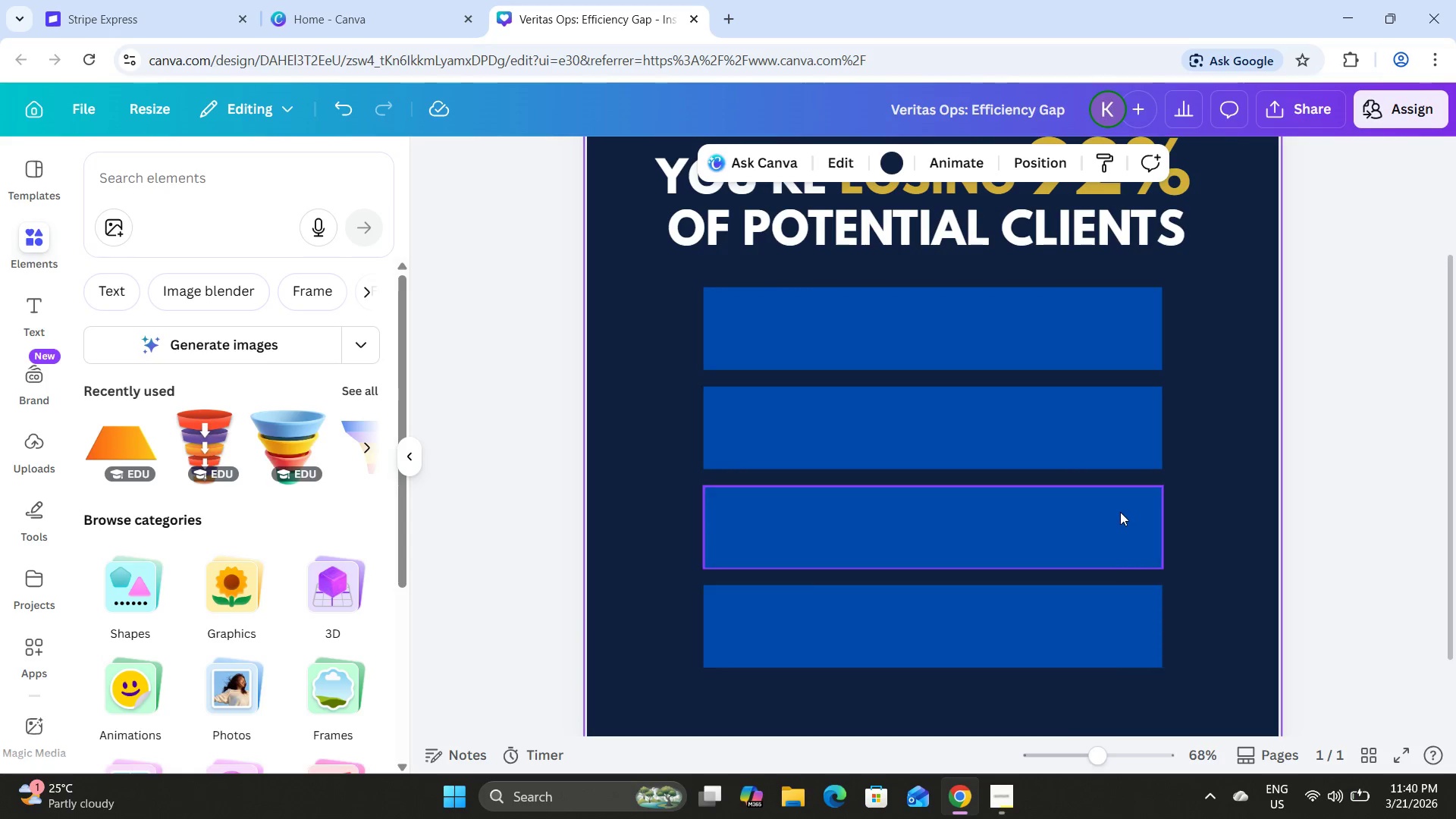 
scroll: coordinate [1120, 512], scroll_direction: none, amount: 0.0
 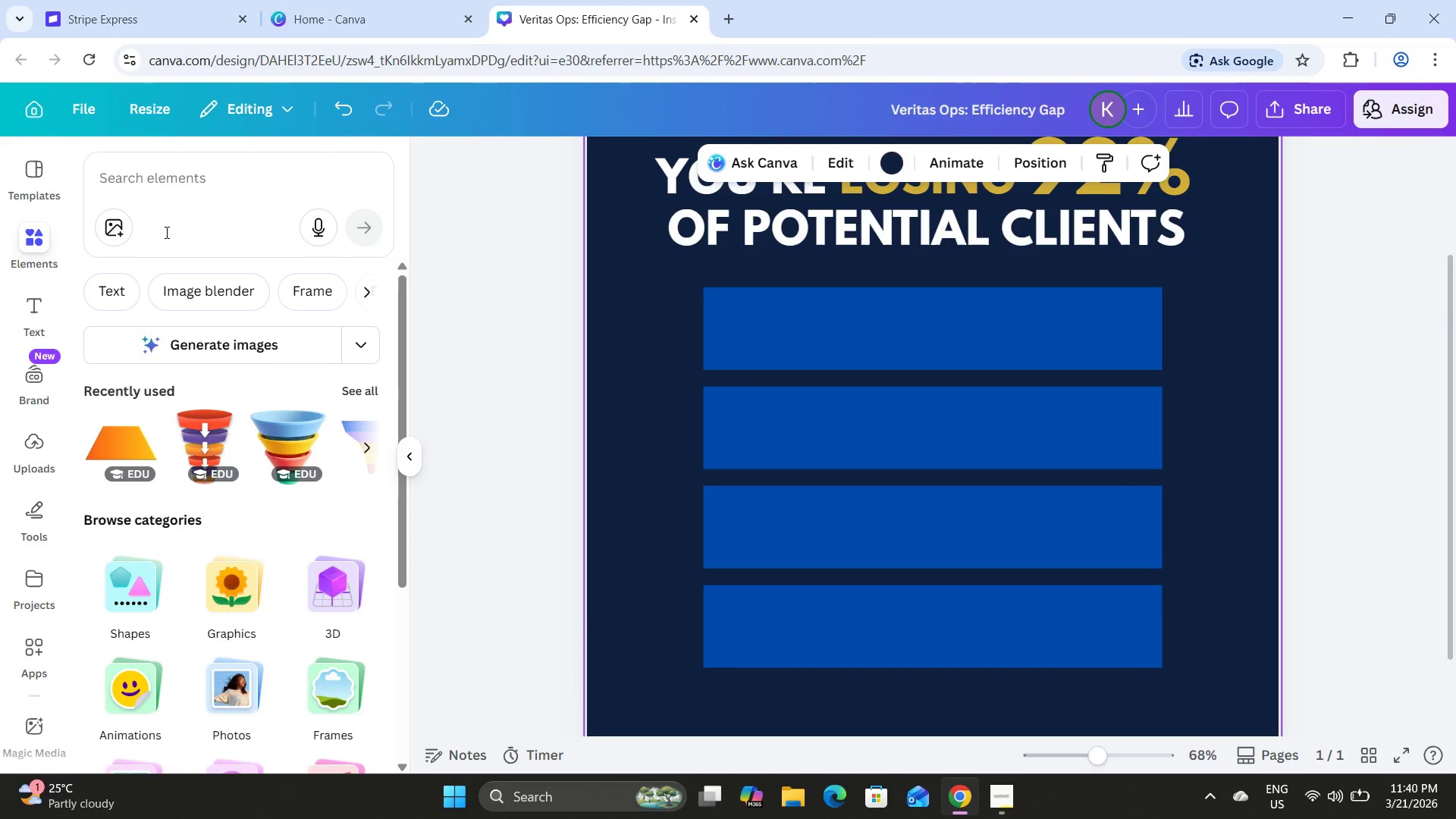 
left_click([156, 171])
 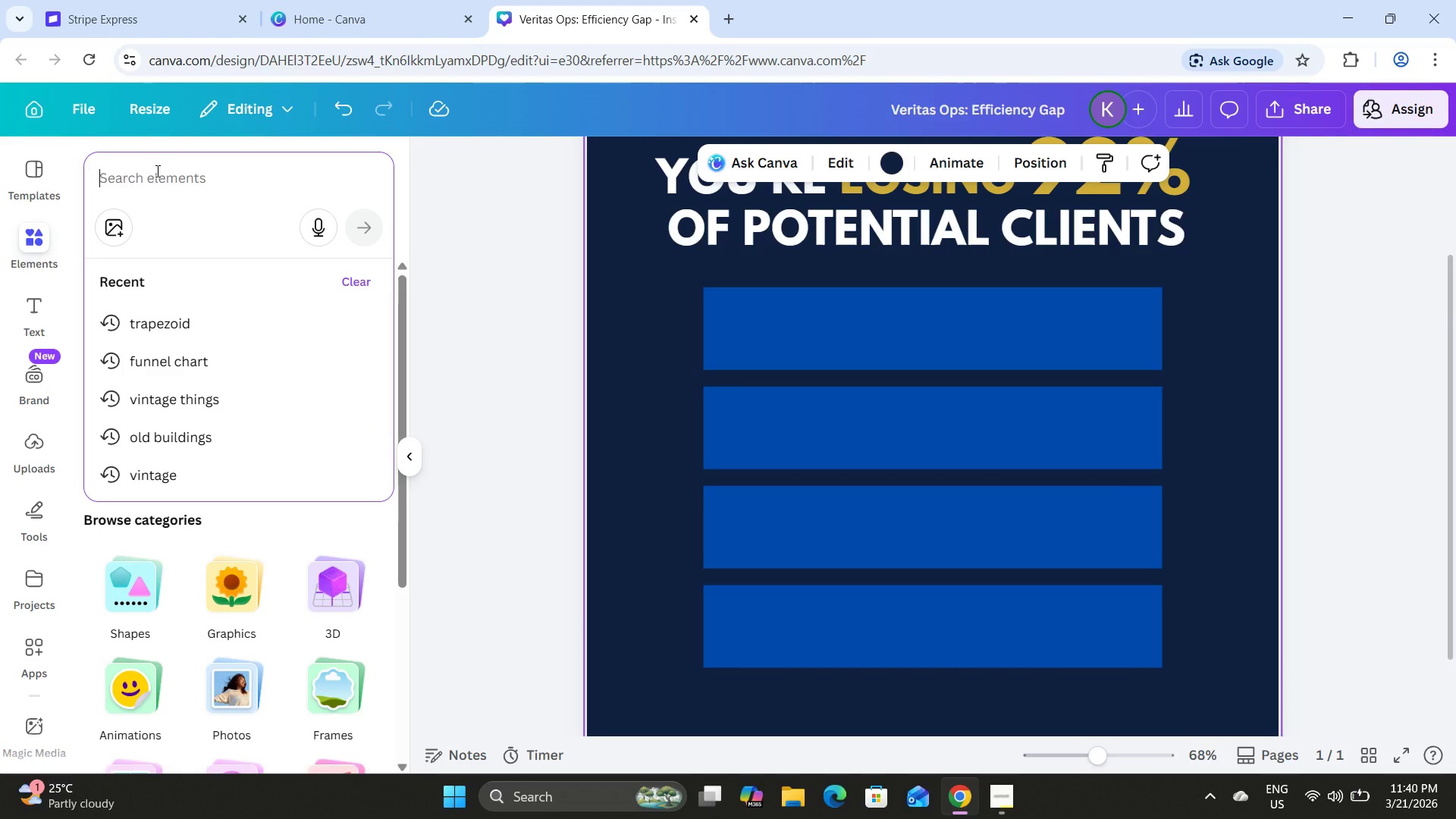 
type(tr)
 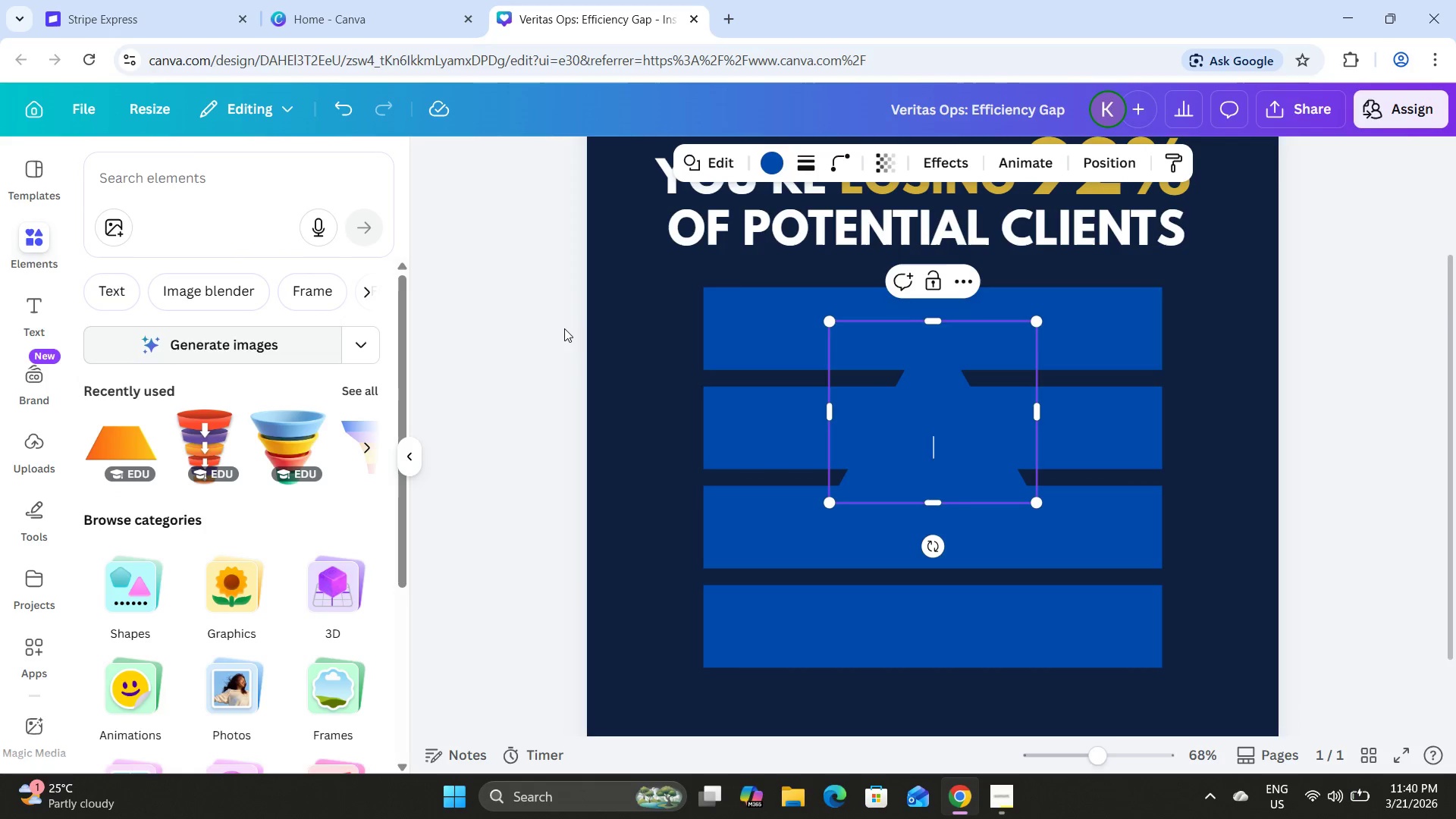 
left_click_drag(start_coordinate=[917, 413], to_coordinate=[692, 381])
 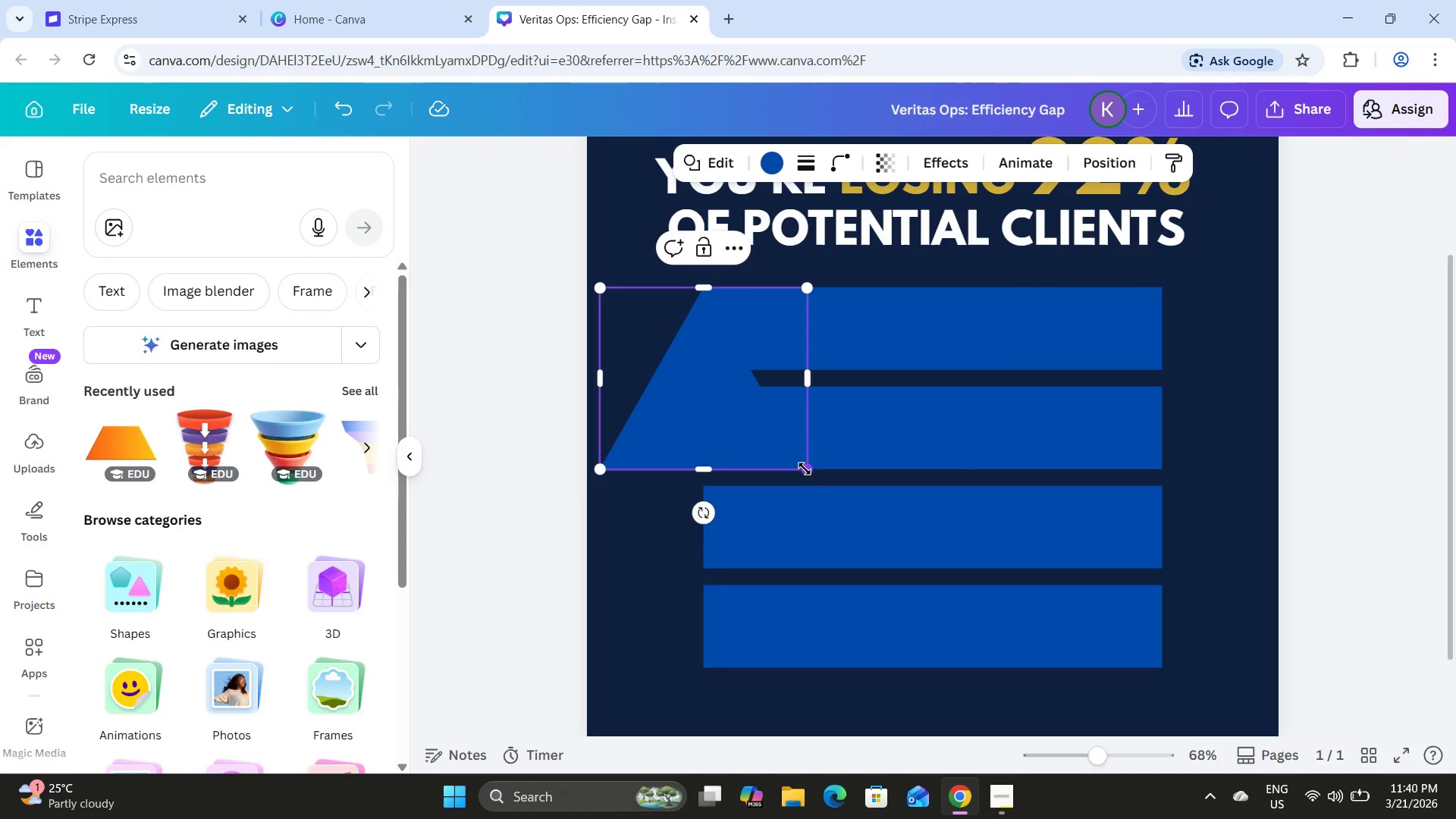 
left_click_drag(start_coordinate=[805, 469], to_coordinate=[1076, 690])
 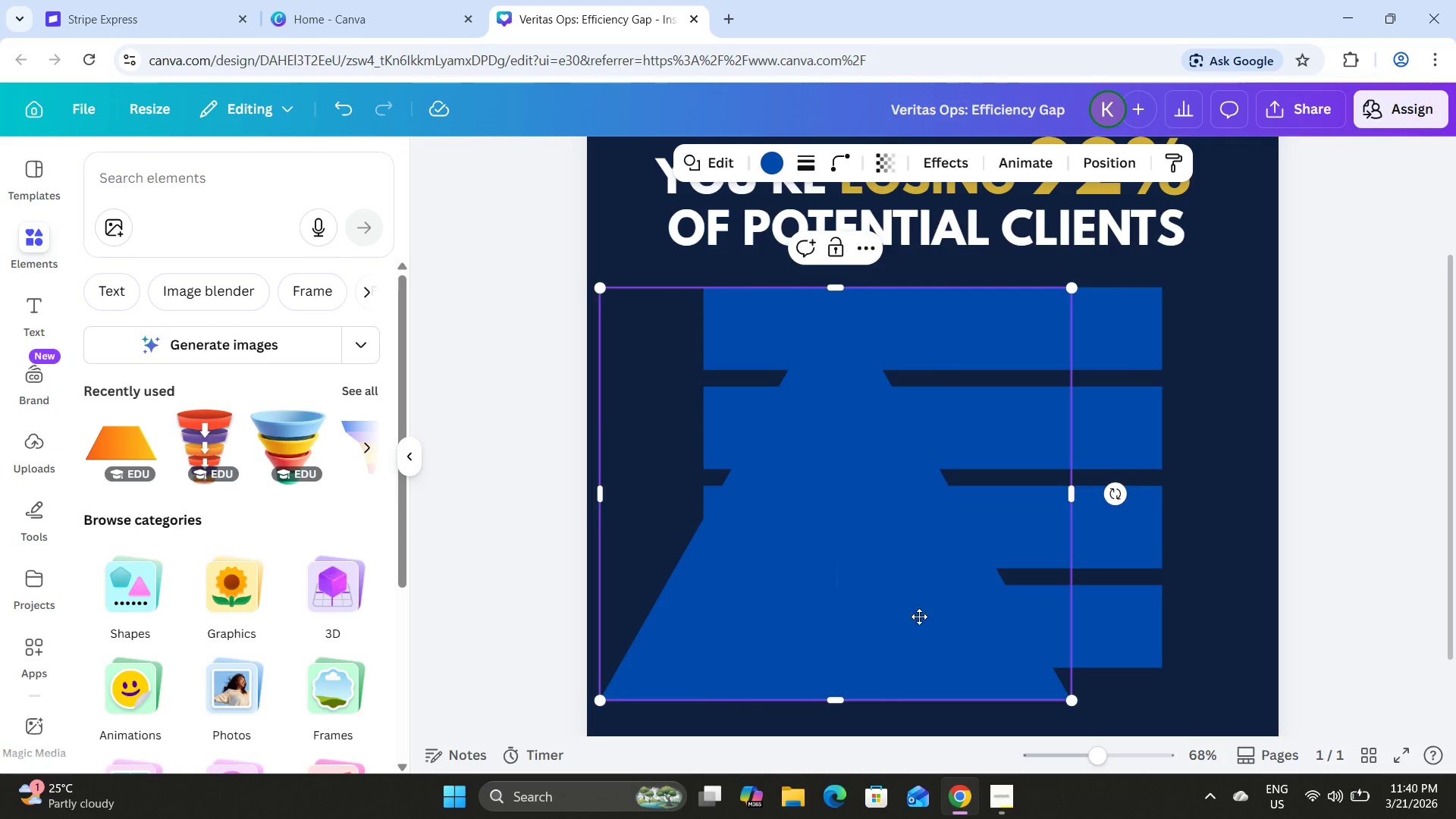 
left_click_drag(start_coordinate=[943, 623], to_coordinate=[812, 620])
 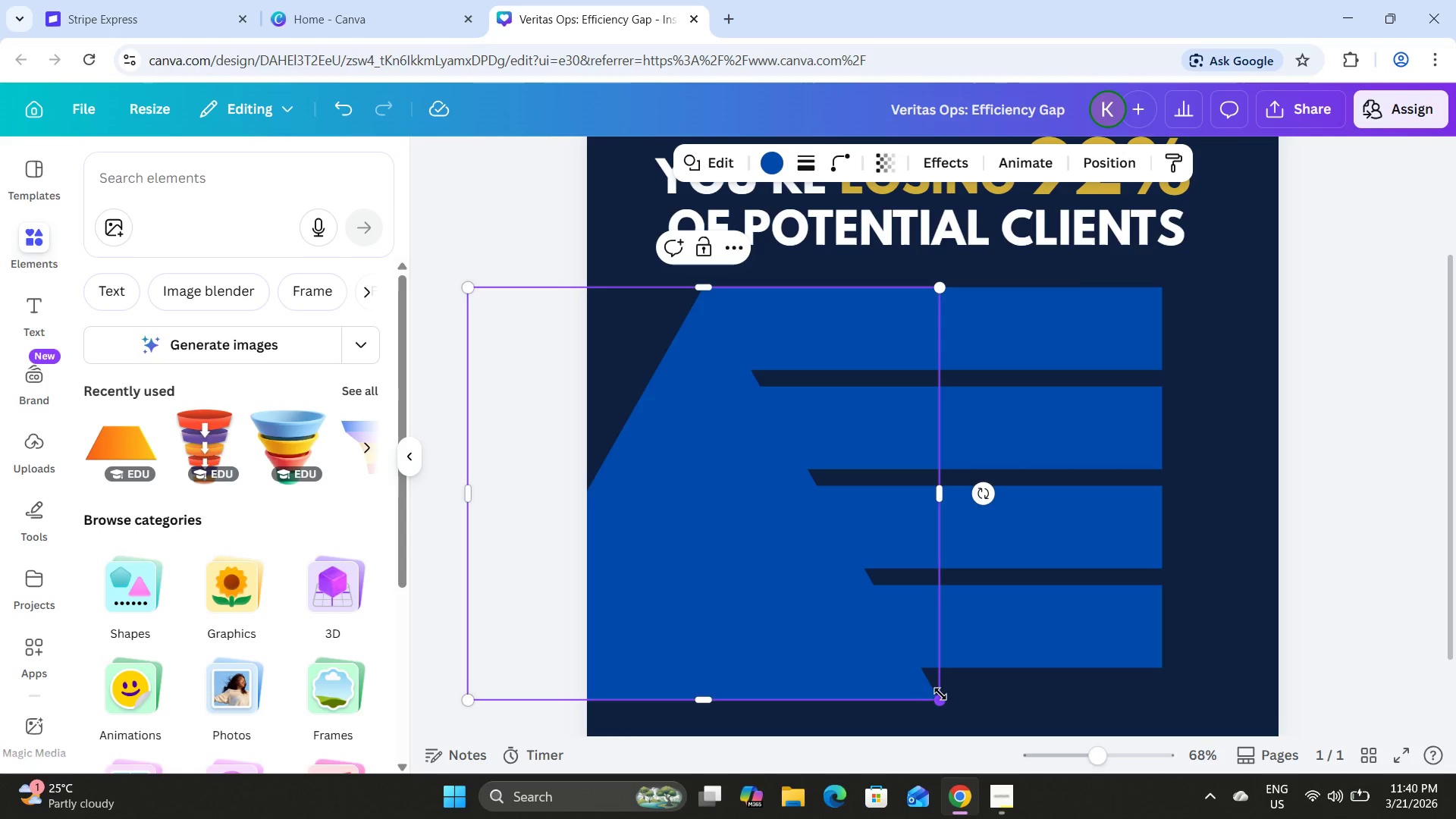 
left_click_drag(start_coordinate=[937, 695], to_coordinate=[894, 667])
 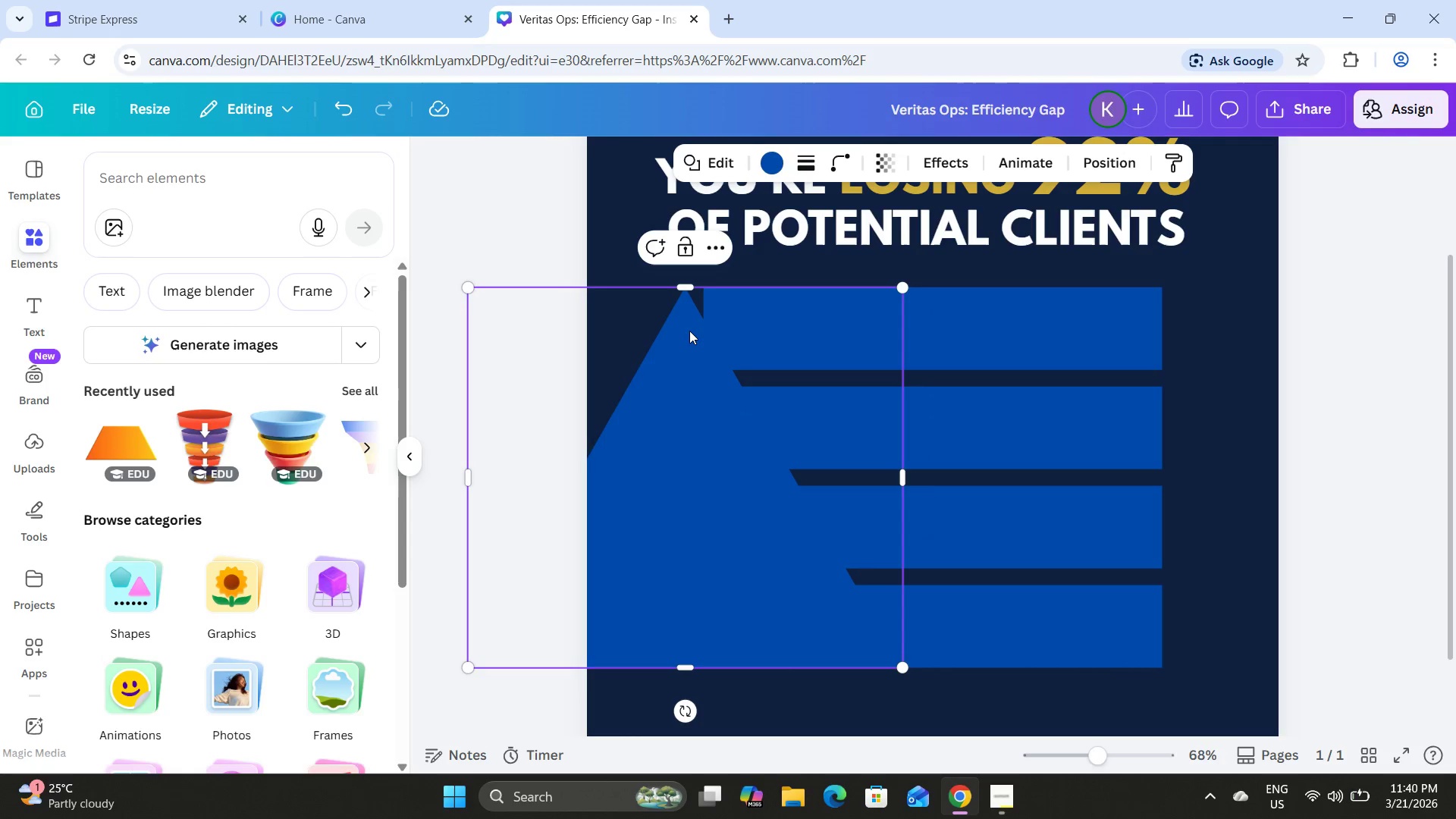 
left_click_drag(start_coordinate=[689, 331], to_coordinate=[705, 334])
 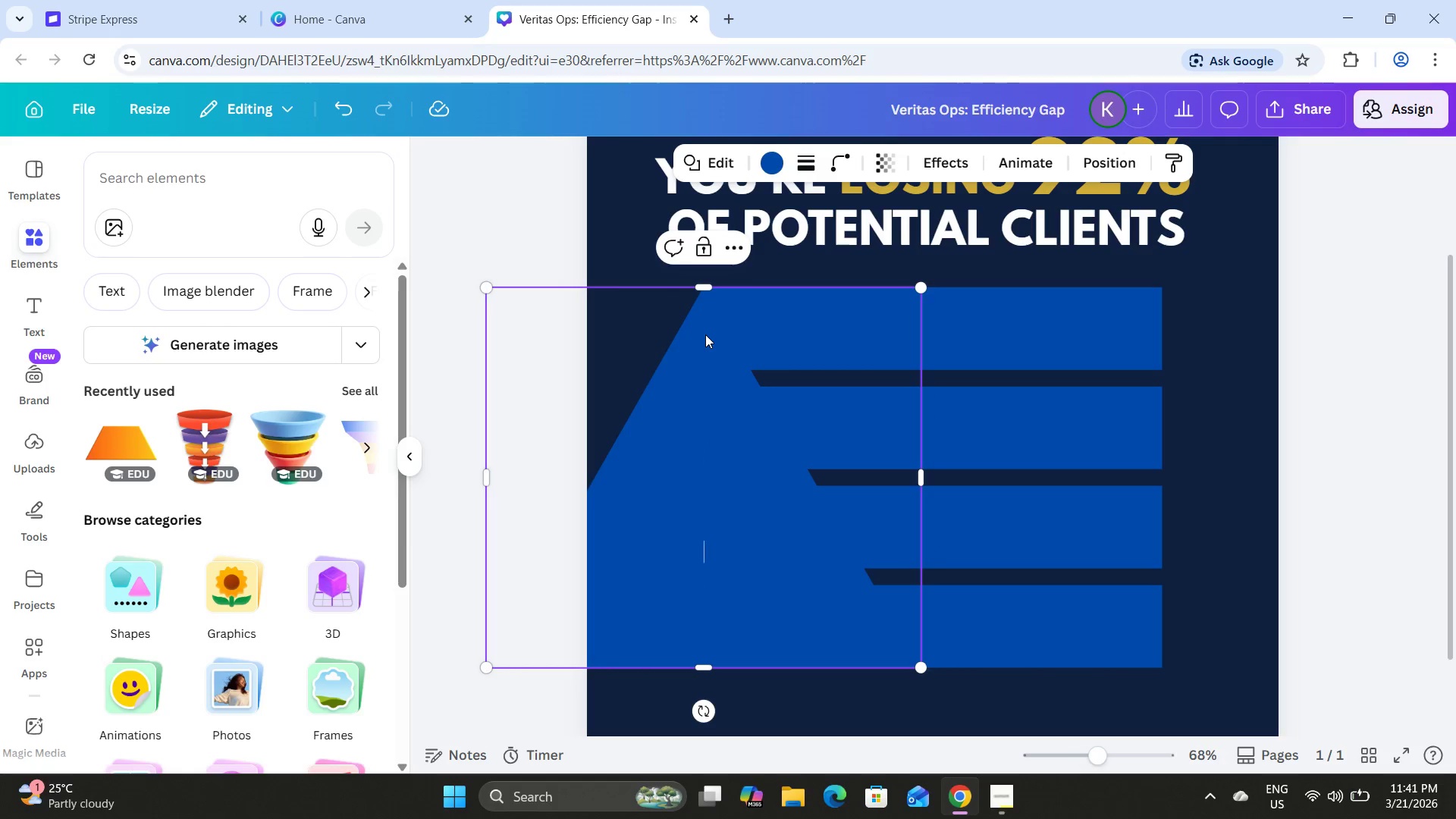 
left_click([705, 334])
 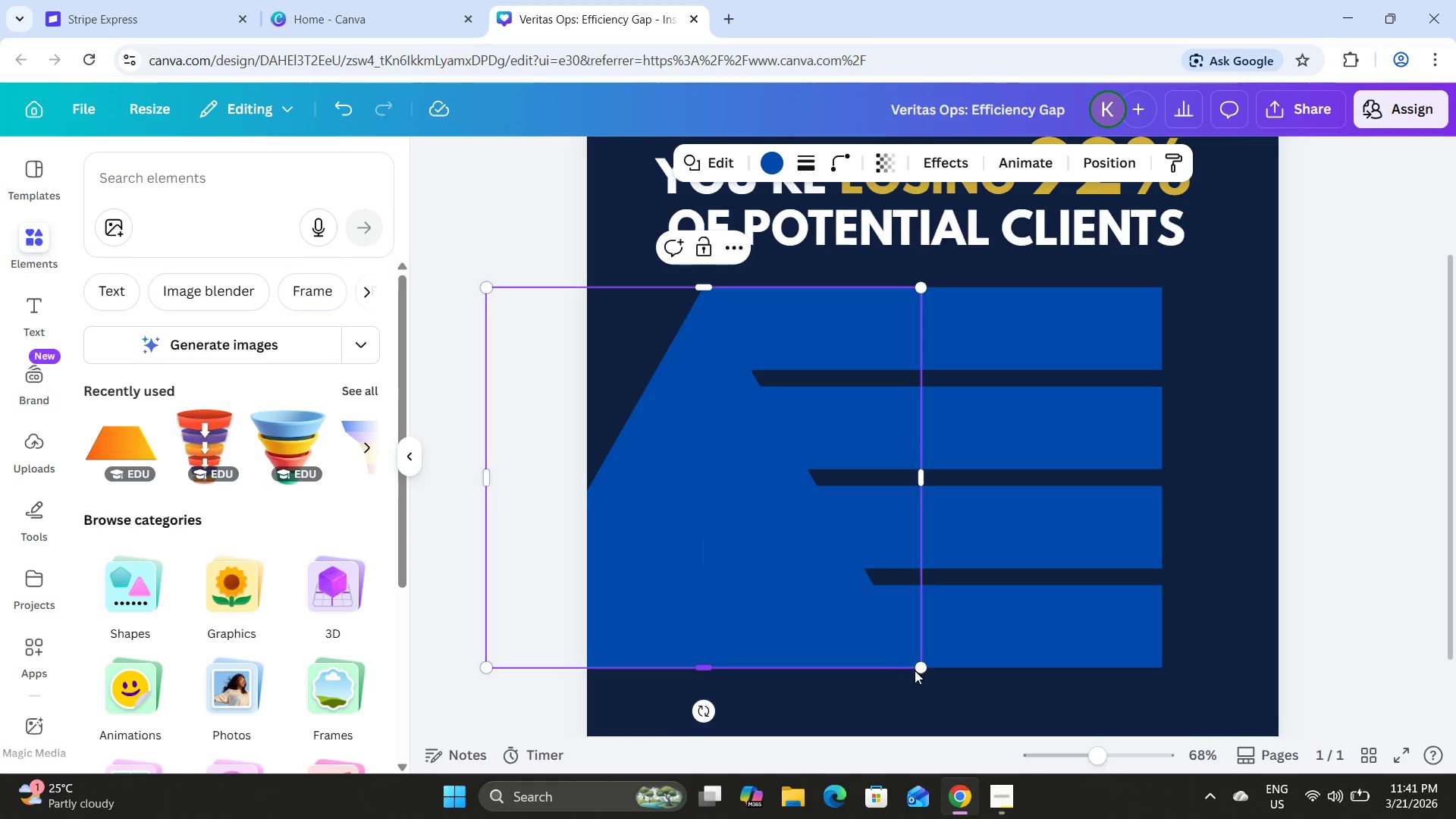 
left_click_drag(start_coordinate=[918, 670], to_coordinate=[680, 459])
 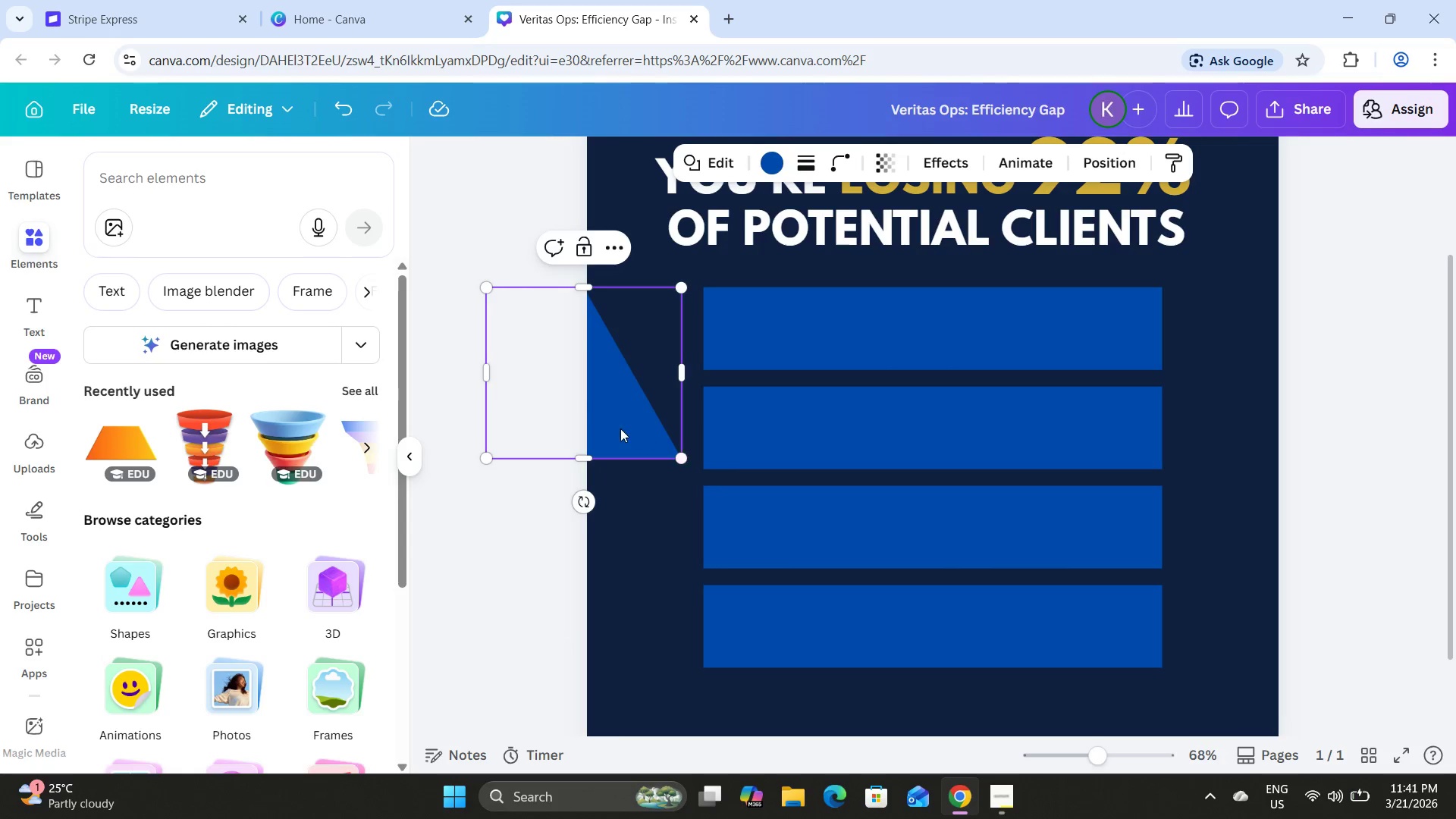 
left_click_drag(start_coordinate=[620, 428], to_coordinate=[779, 425])
 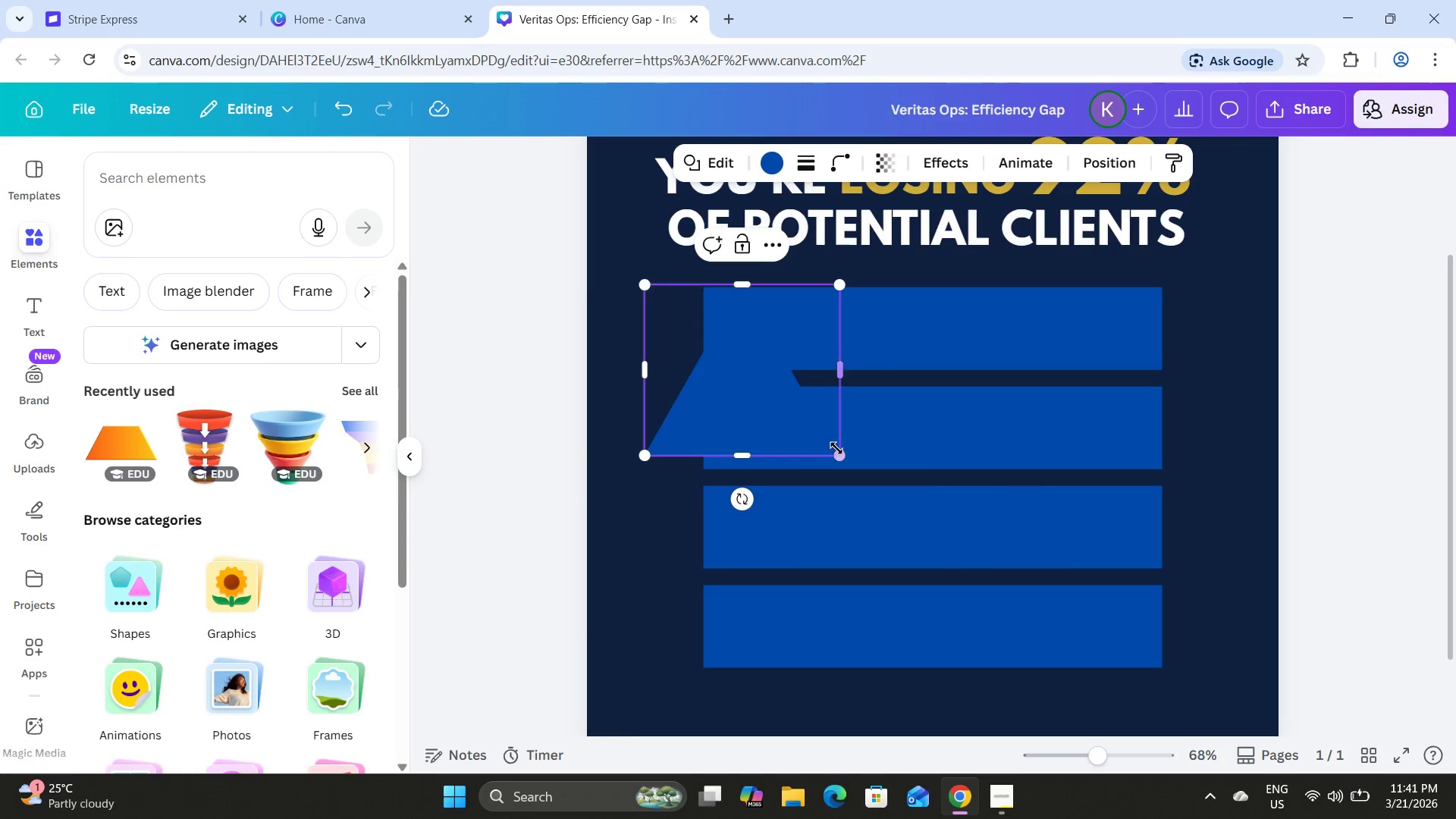 
left_click_drag(start_coordinate=[836, 448], to_coordinate=[733, 364])
 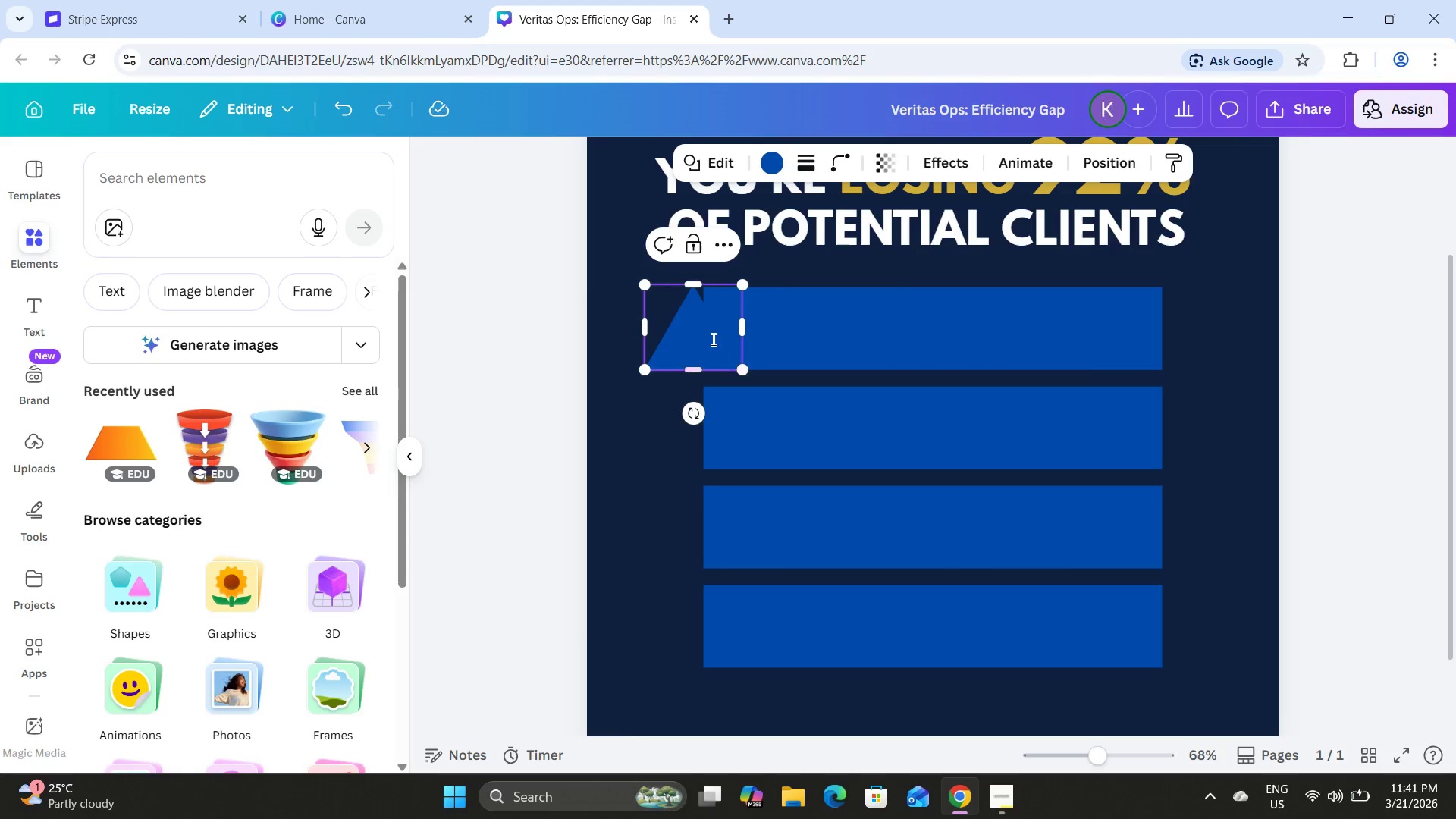 
left_click_drag(start_coordinate=[711, 338], to_coordinate=[717, 340])
 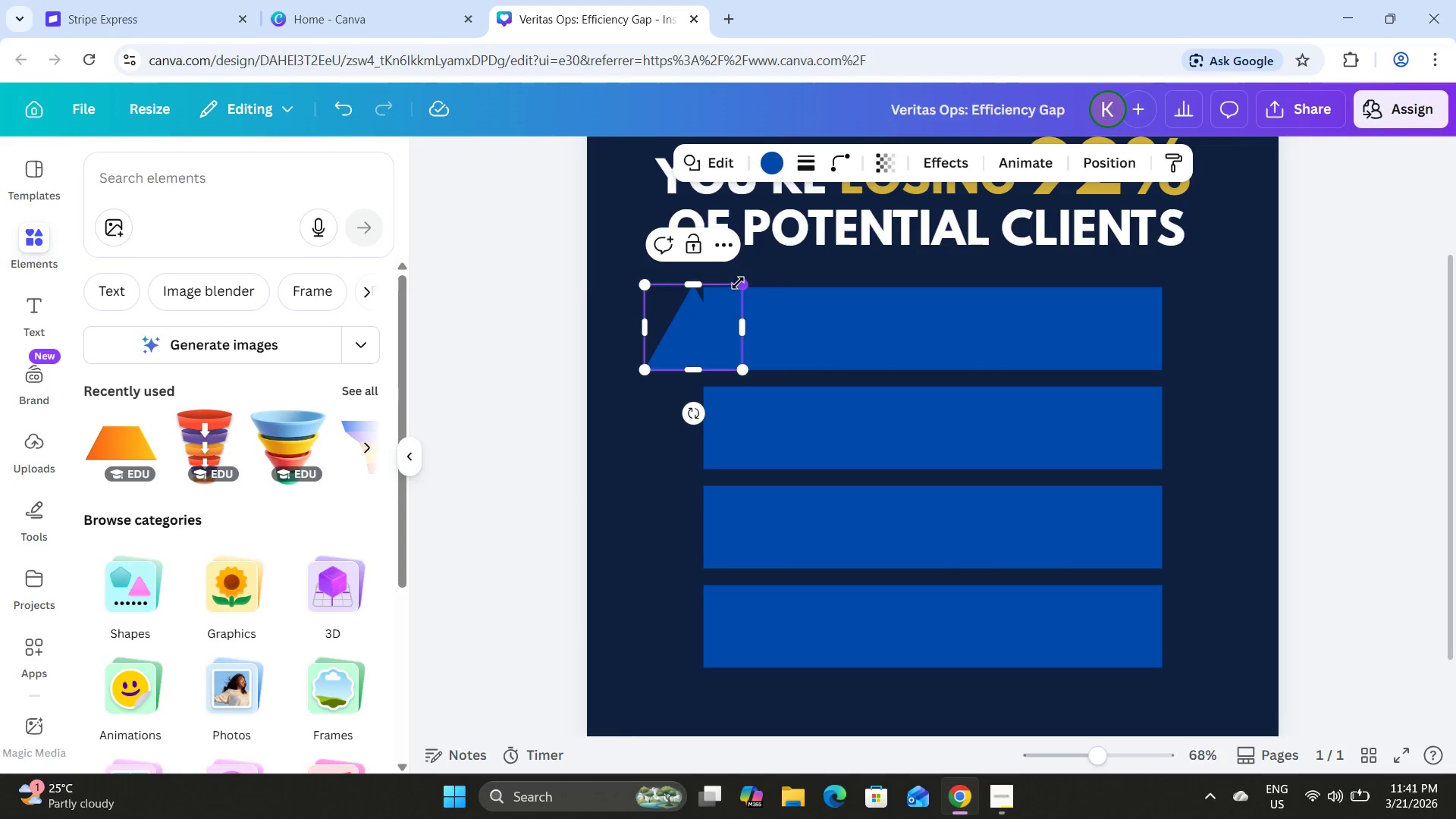 
left_click_drag(start_coordinate=[738, 283], to_coordinate=[731, 287])
 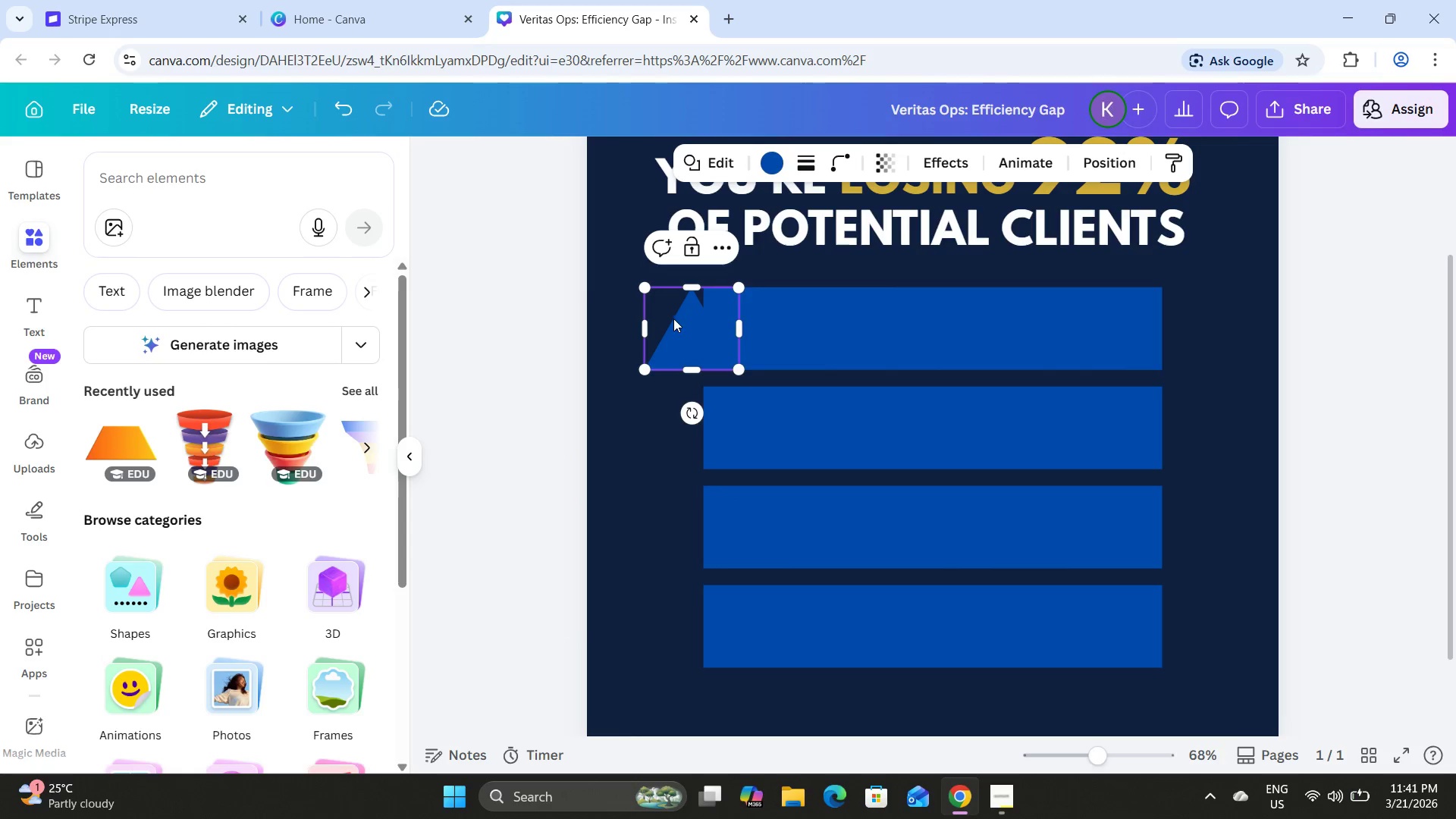 
left_click_drag(start_coordinate=[673, 318], to_coordinate=[684, 322])
 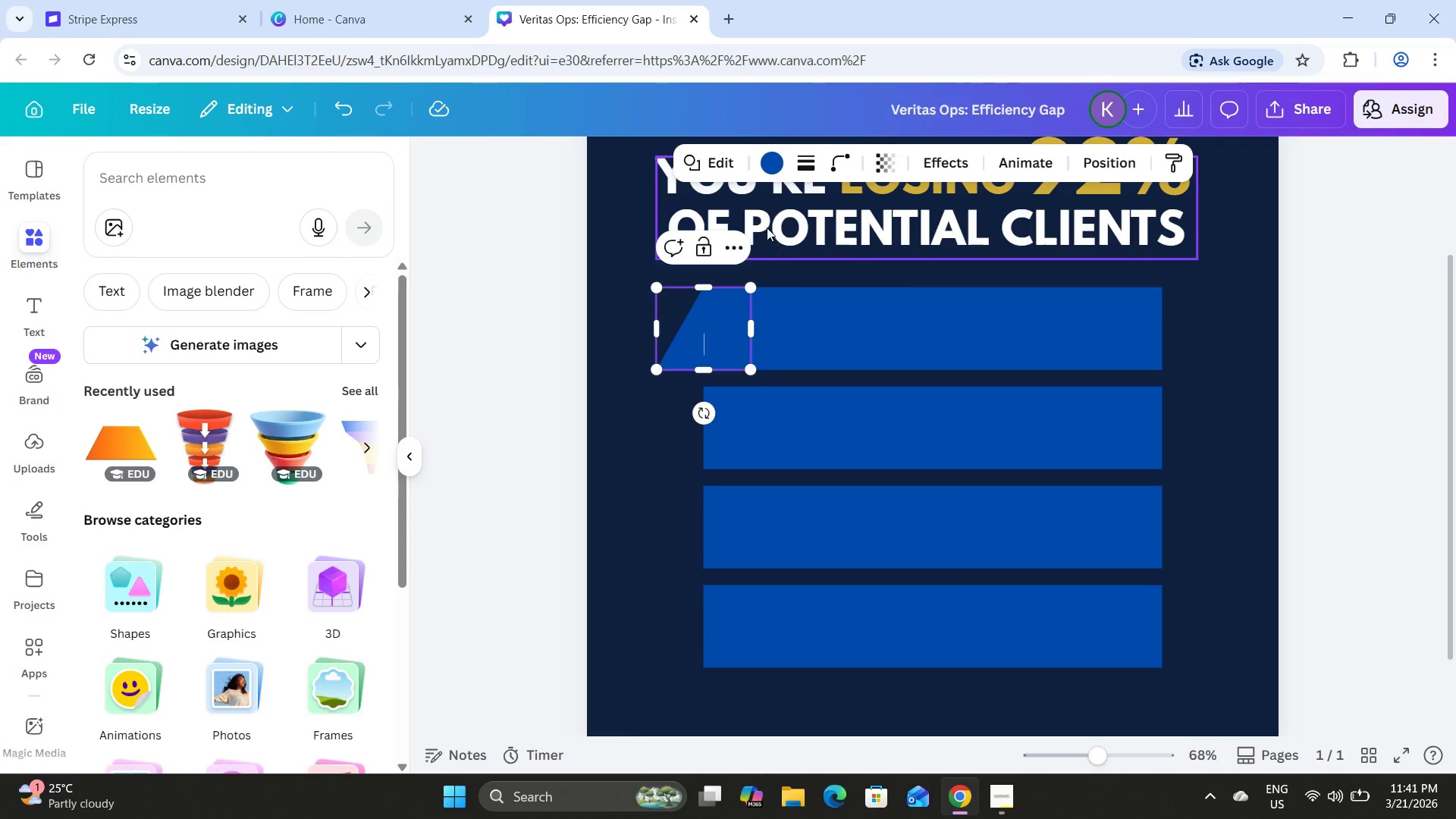 
left_click([771, 159])
 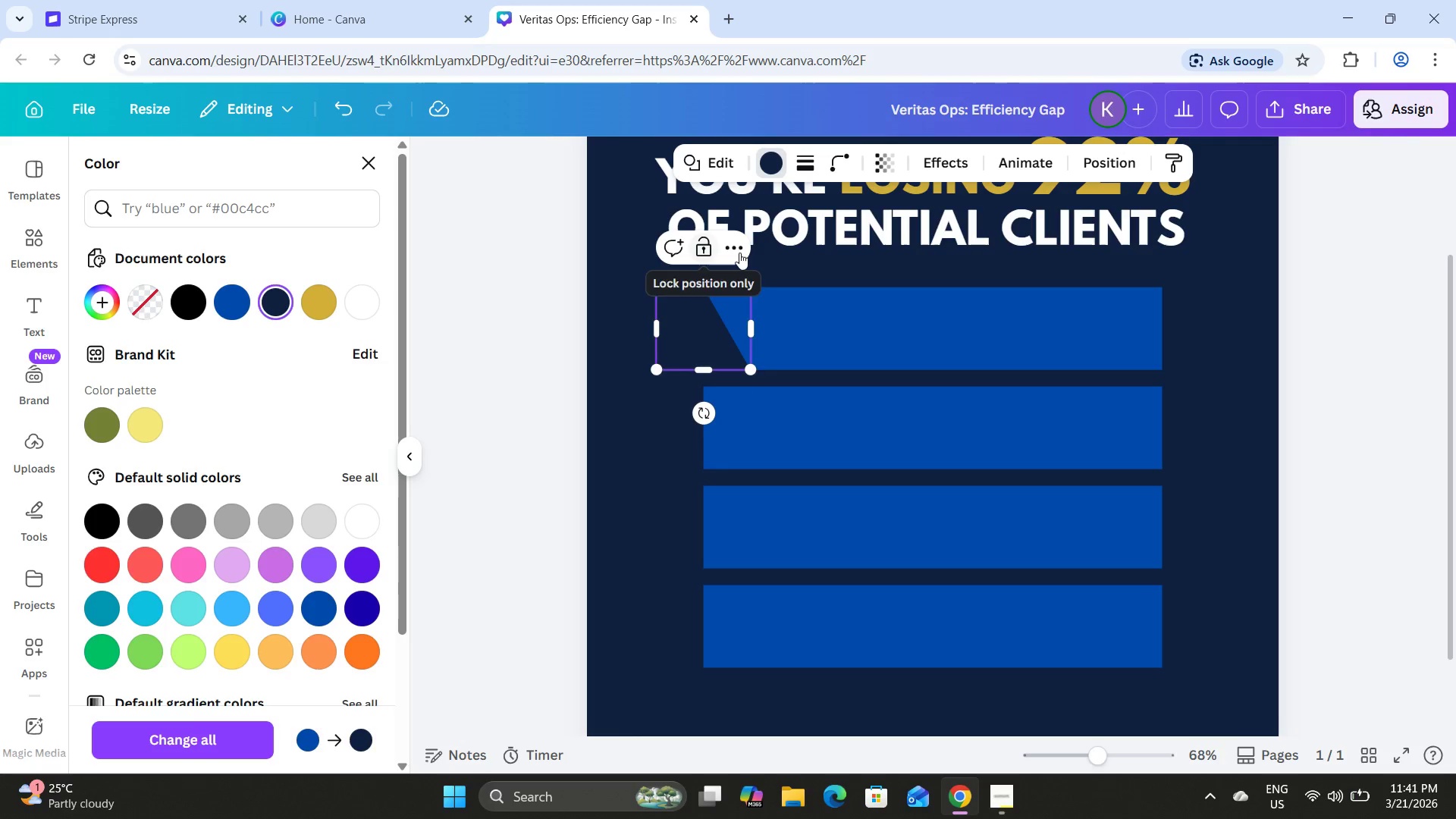 
wait(5.56)
 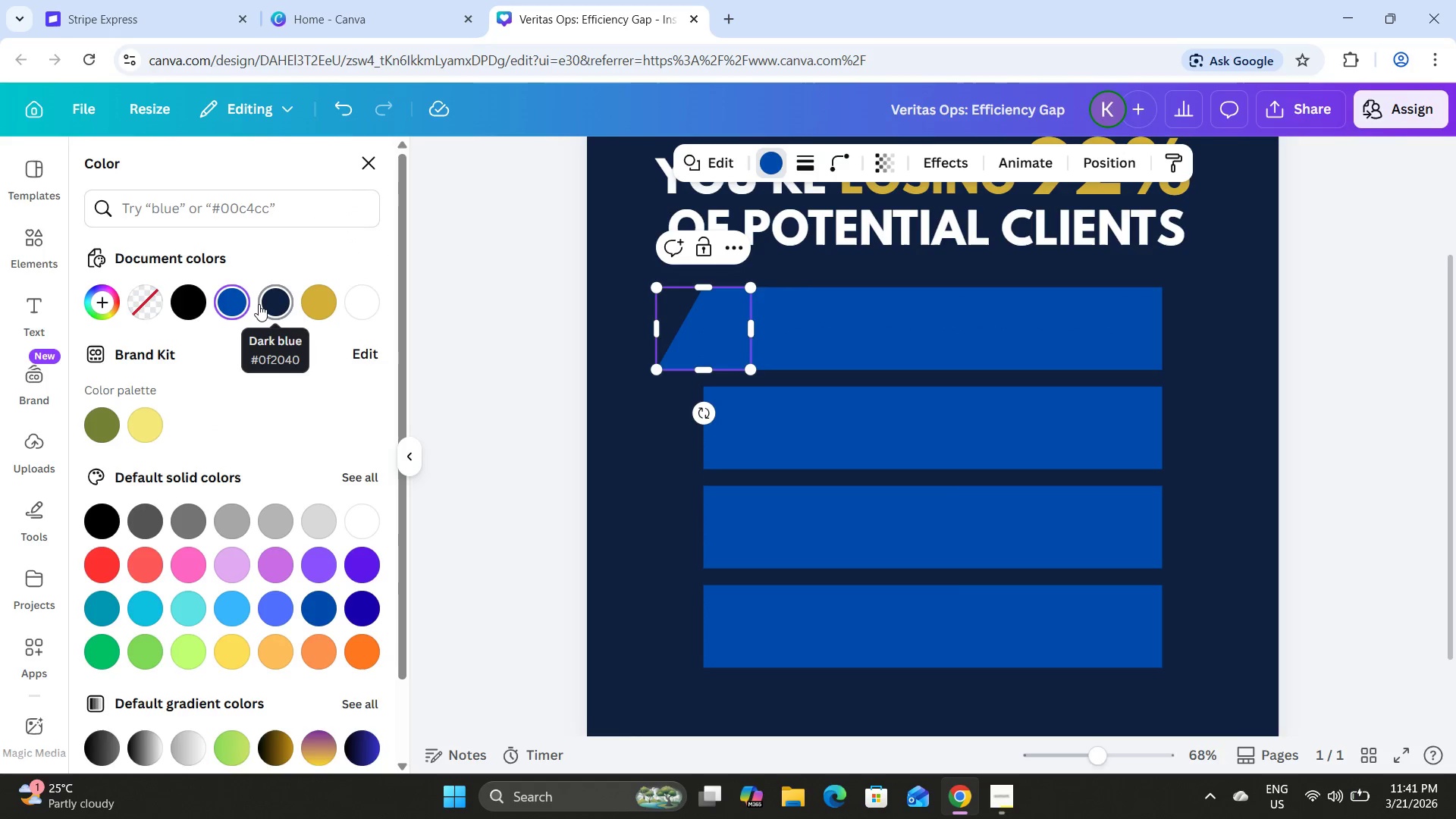 
left_click([730, 244])
 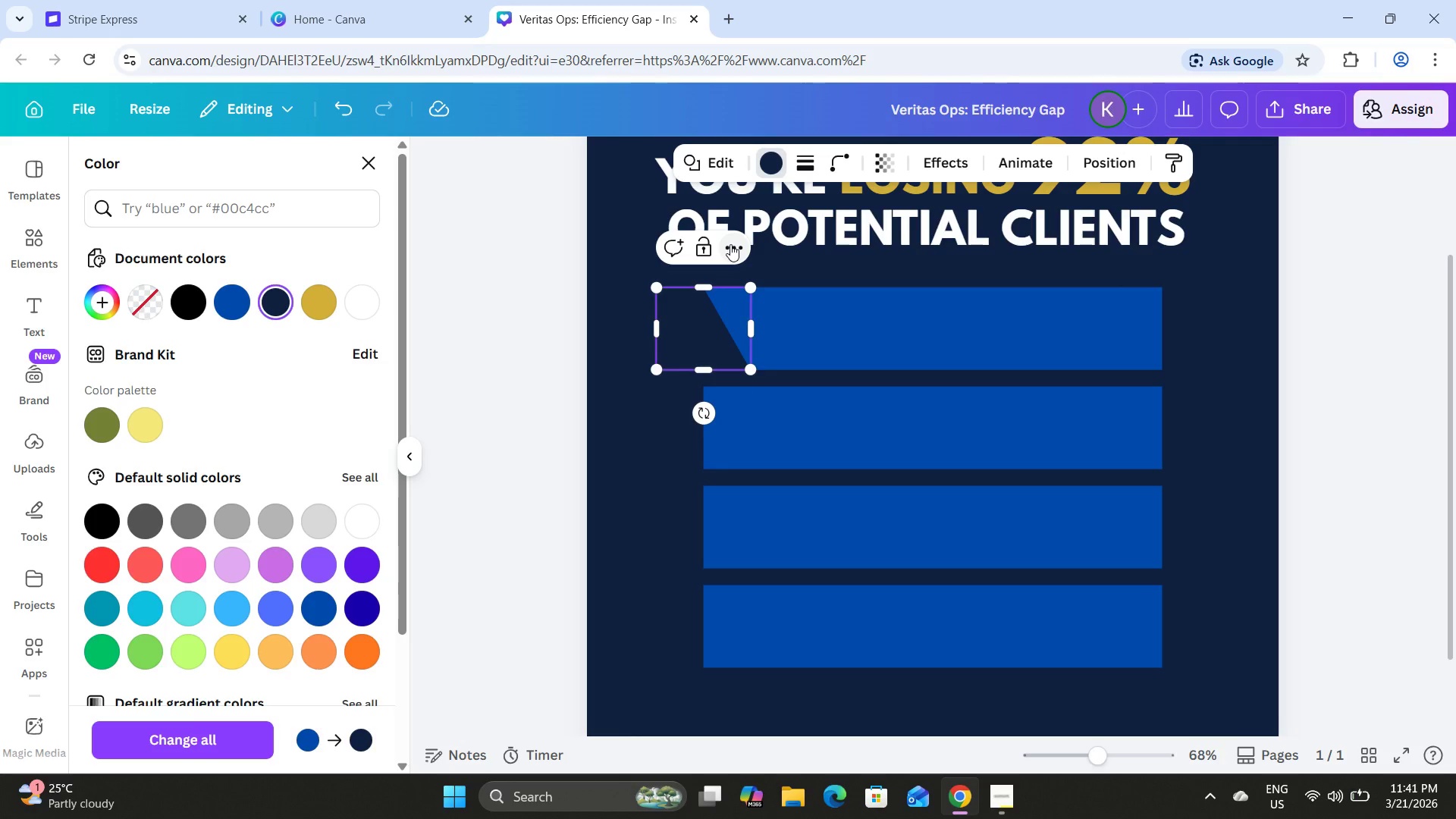 
left_click([730, 244])
 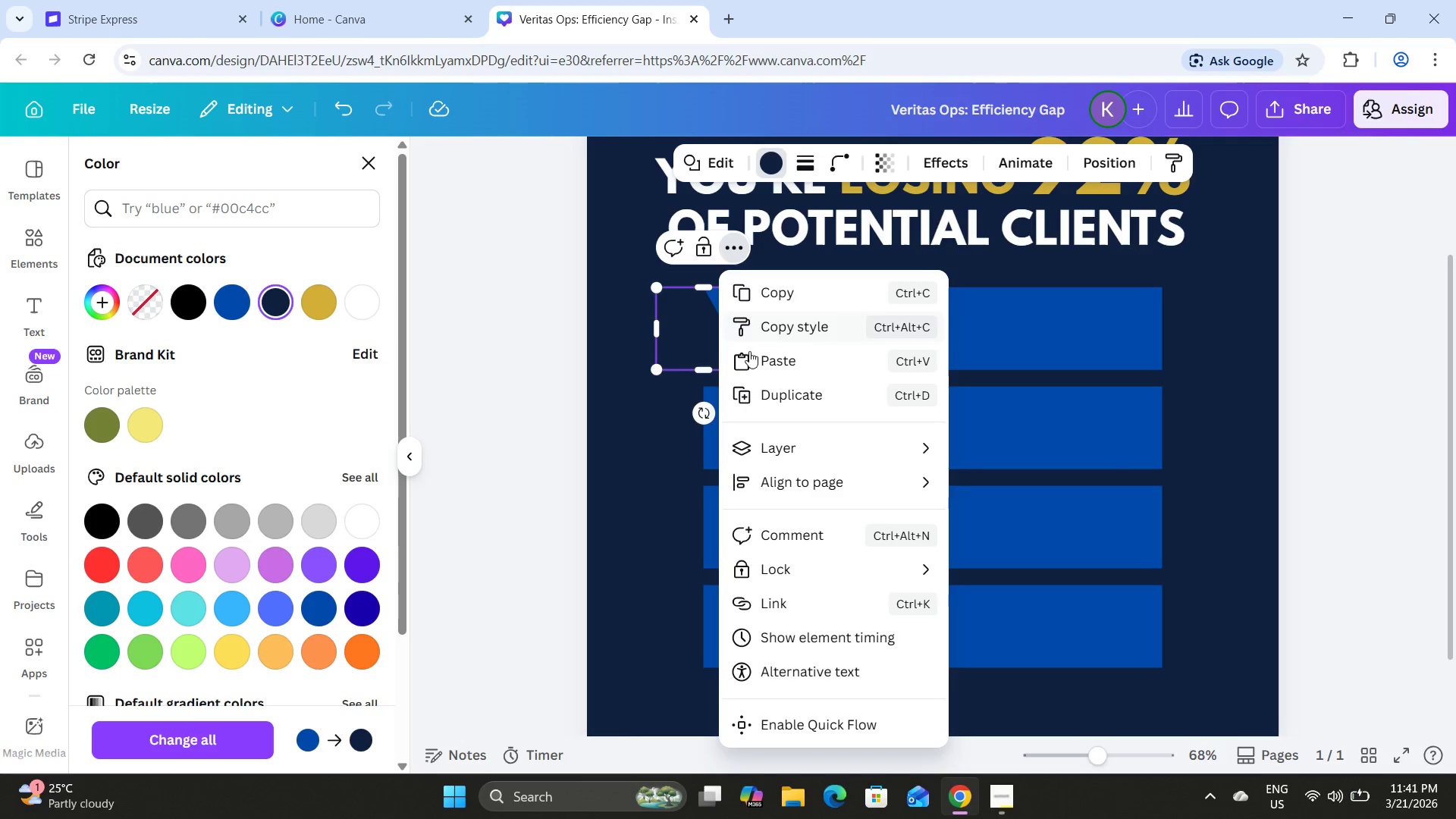 
left_click([774, 410])
 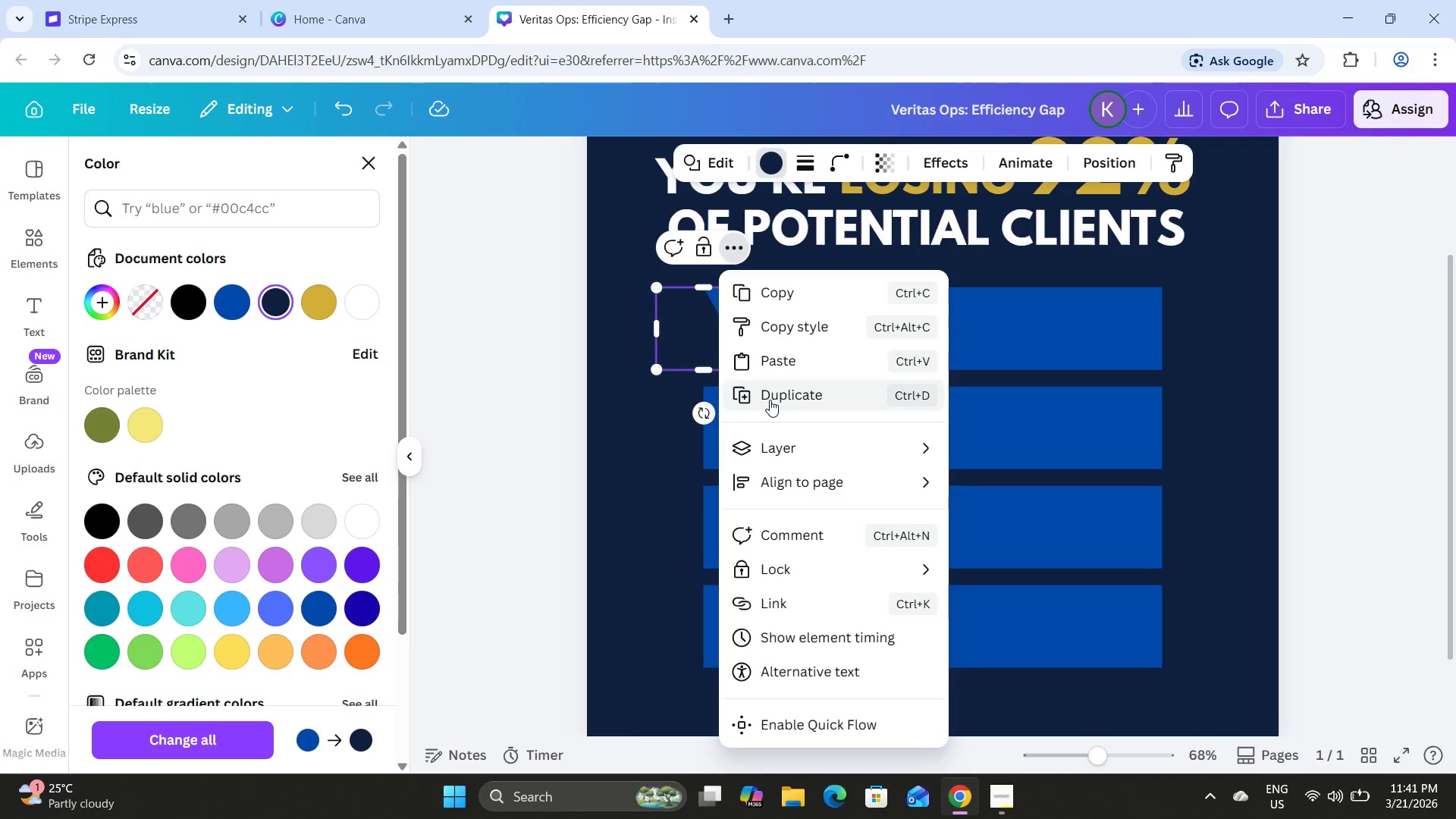 
left_click([771, 398])
 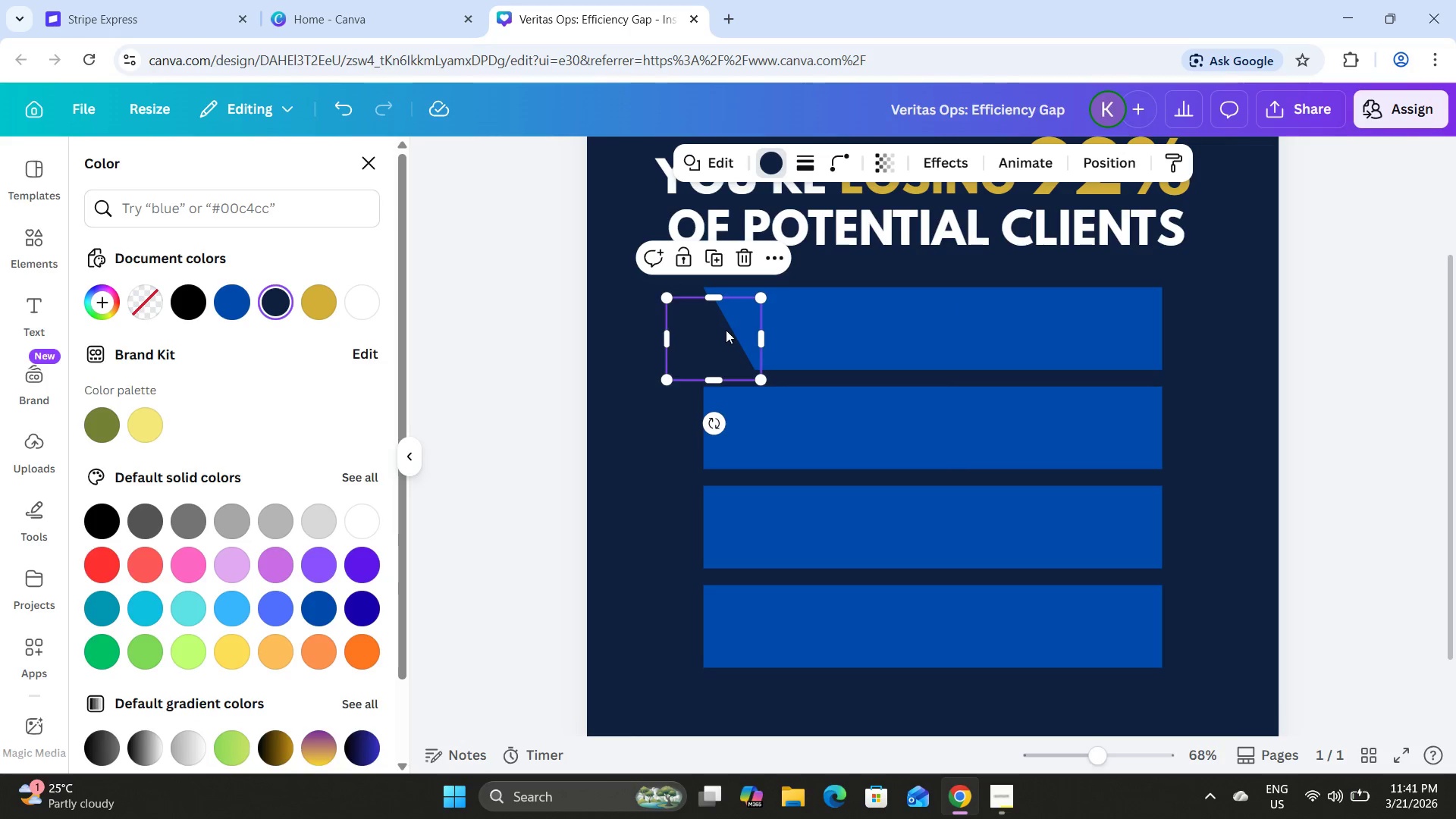 
left_click_drag(start_coordinate=[725, 330], to_coordinate=[717, 414])
 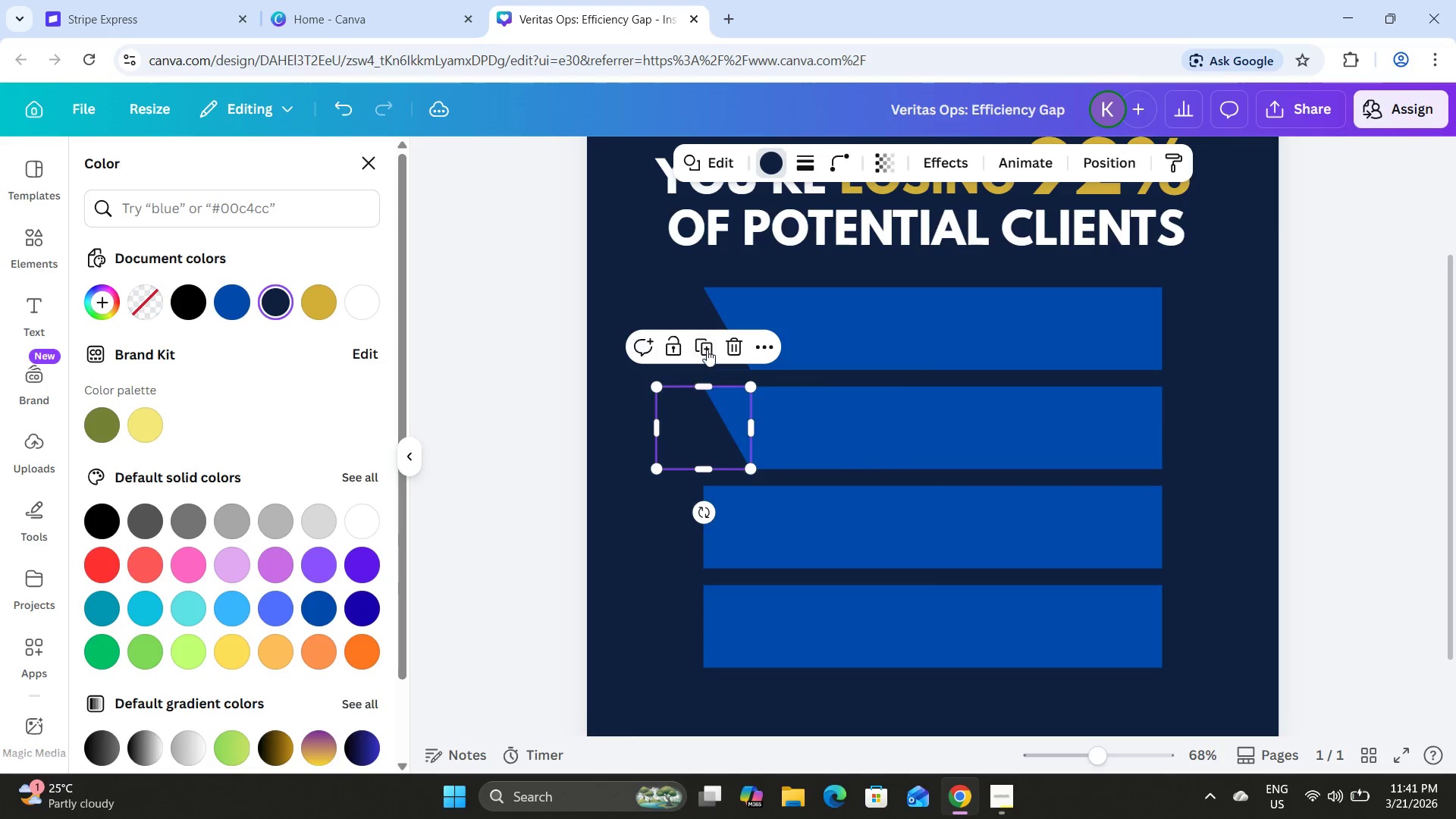 
left_click([706, 348])
 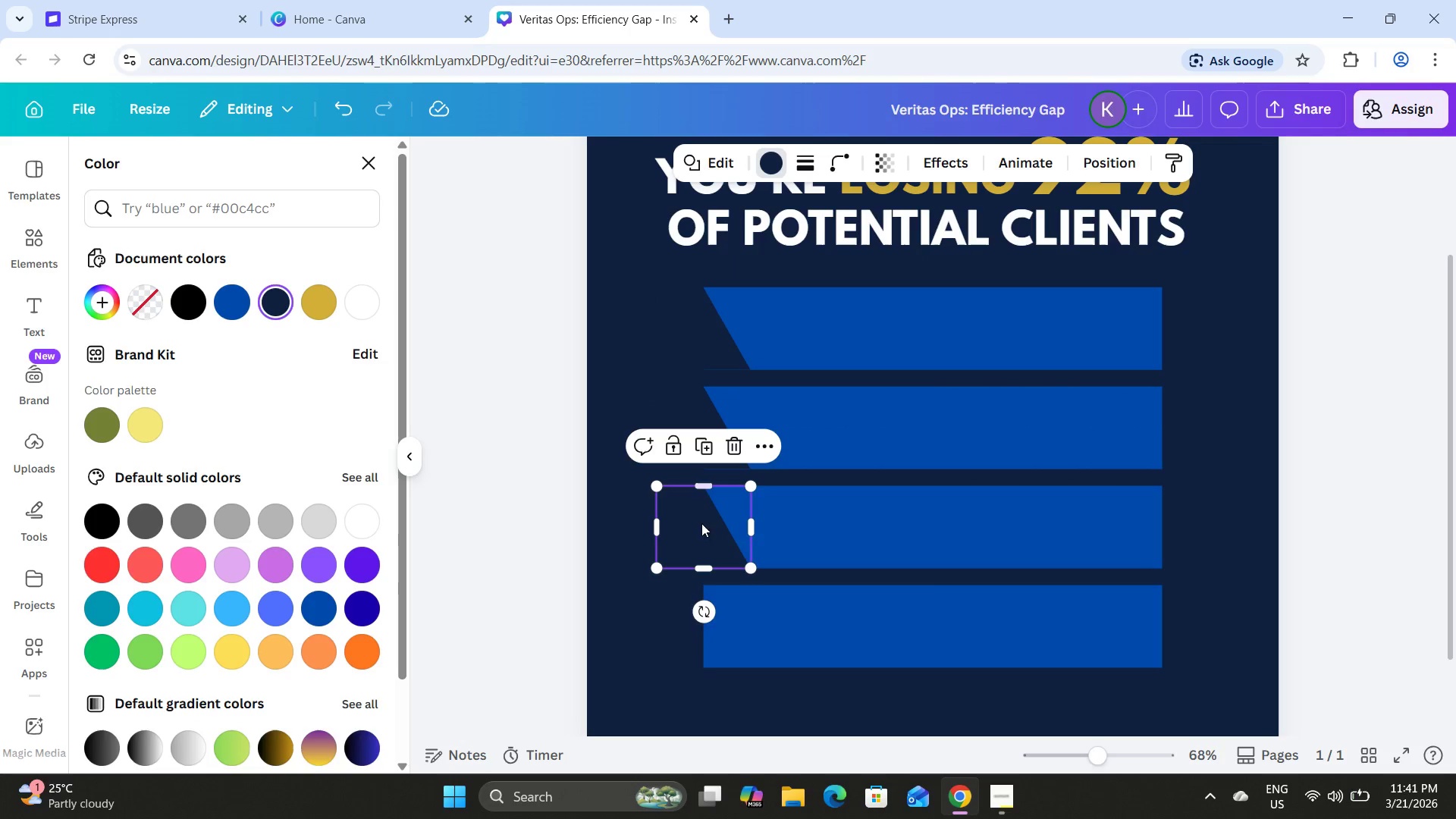 
left_click_drag(start_coordinate=[699, 525], to_coordinate=[795, 425])
 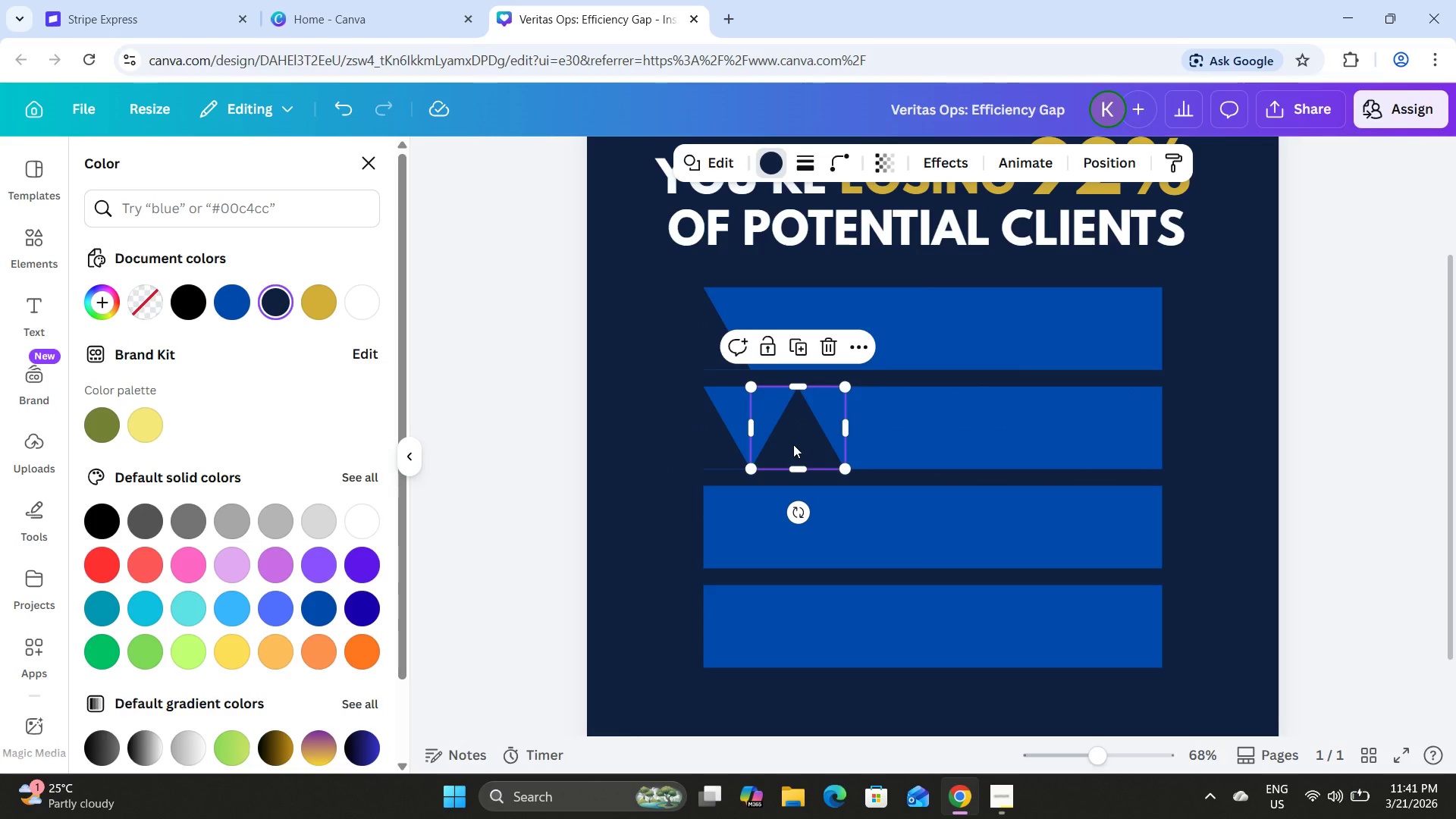 
left_click_drag(start_coordinate=[799, 510], to_coordinate=[750, 479])
 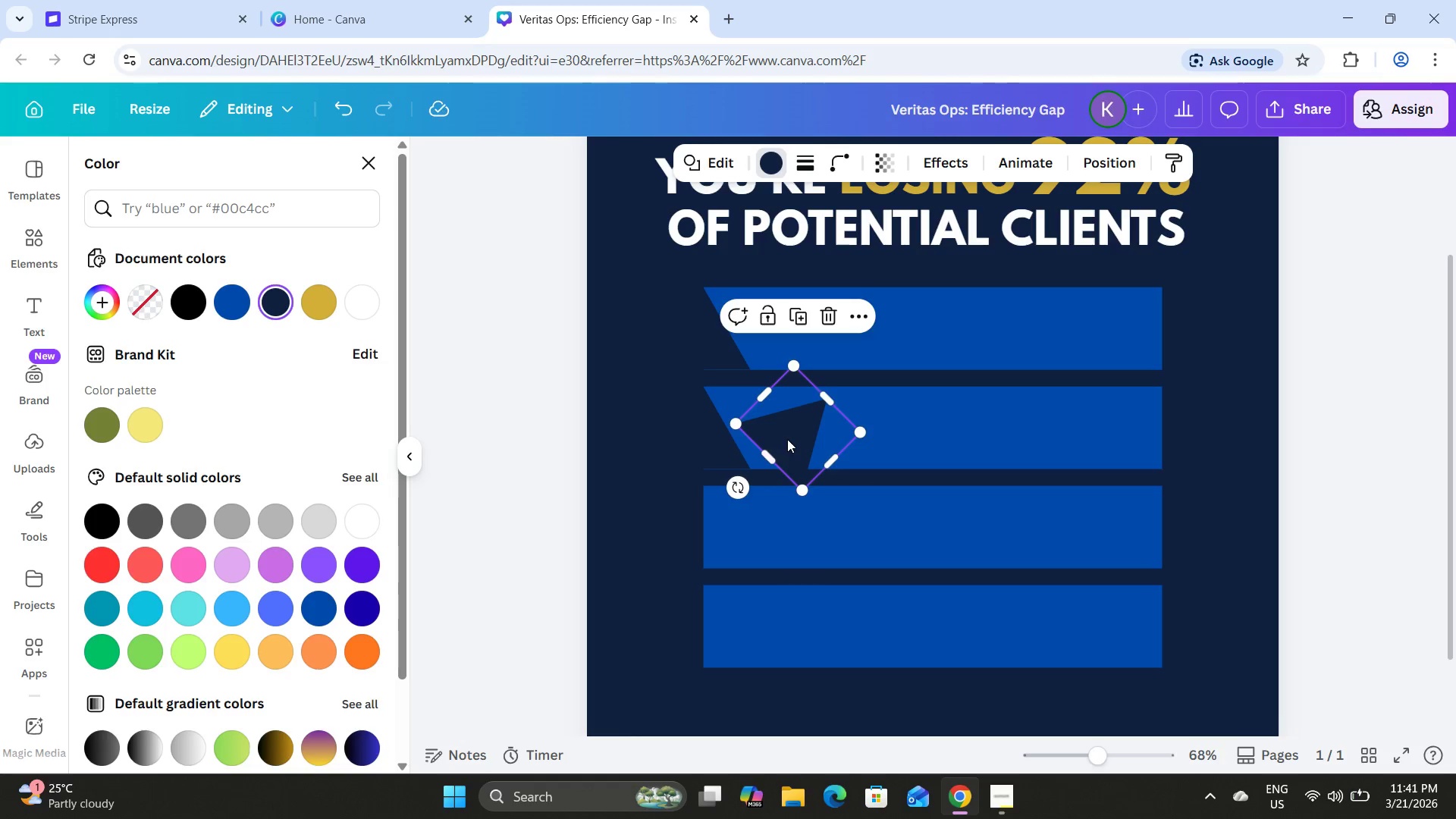 
left_click_drag(start_coordinate=[787, 439], to_coordinate=[764, 414])
 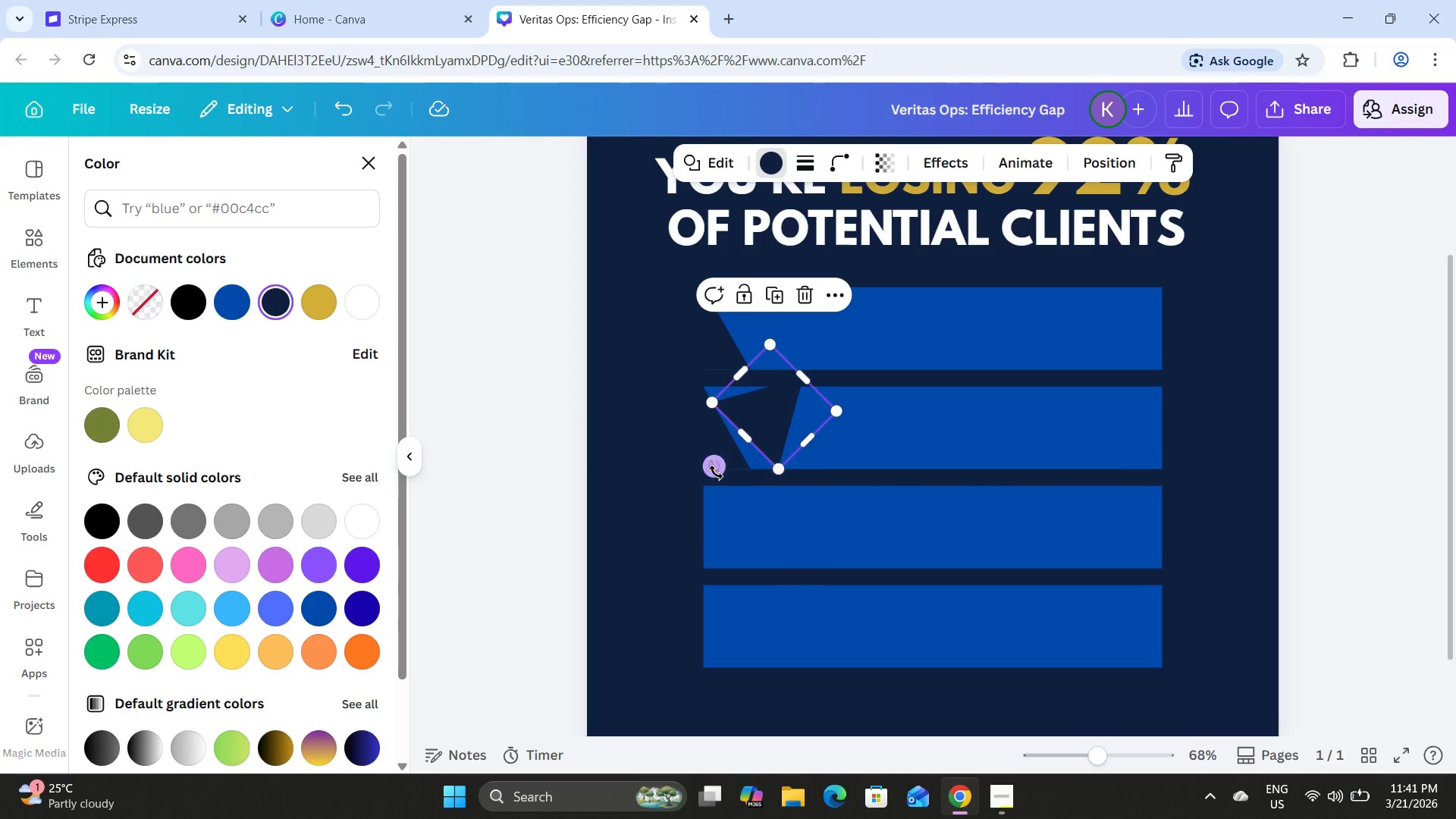 
left_click_drag(start_coordinate=[714, 471], to_coordinate=[695, 453])
 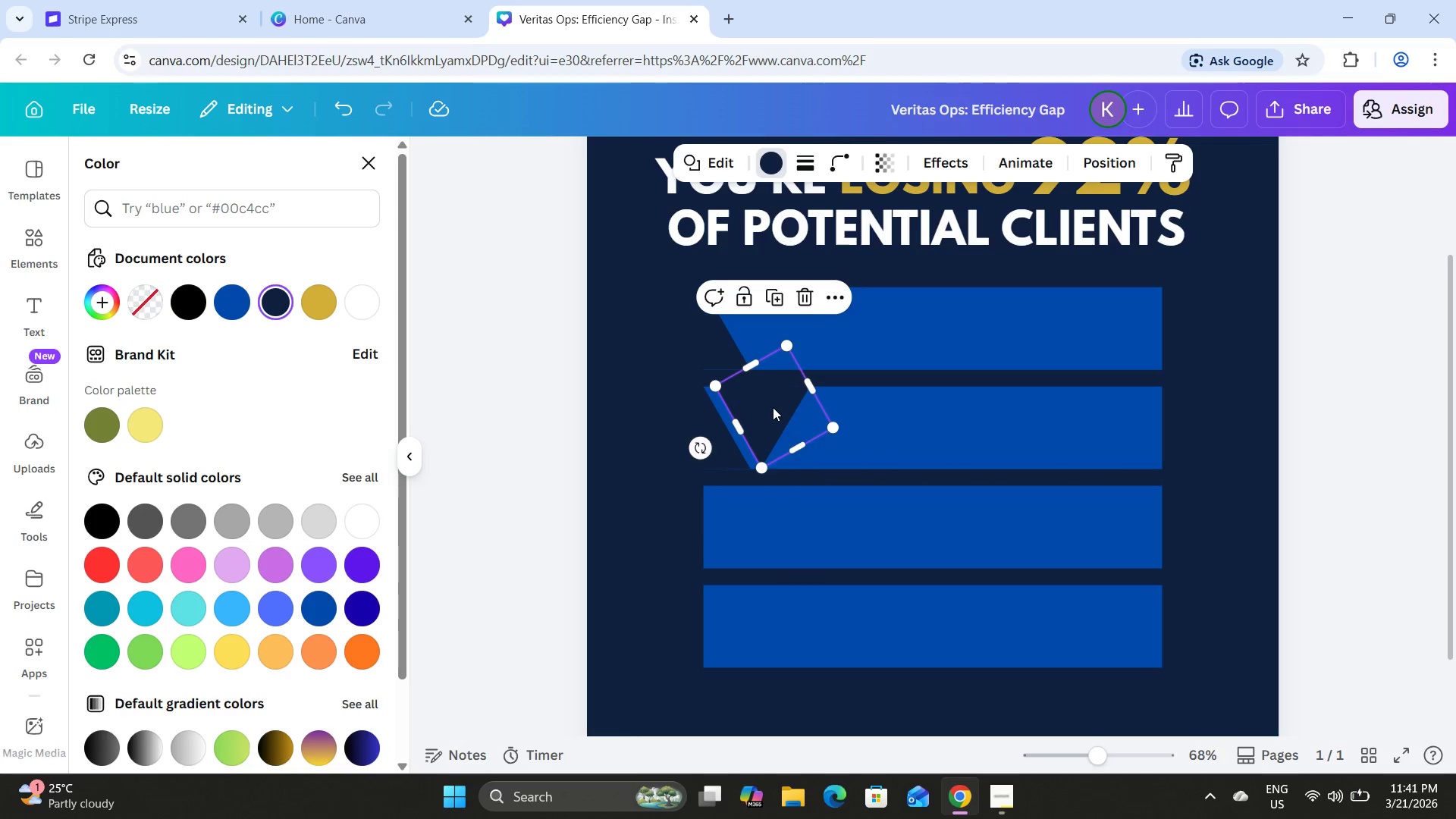 
left_click_drag(start_coordinate=[773, 407], to_coordinate=[761, 407])
 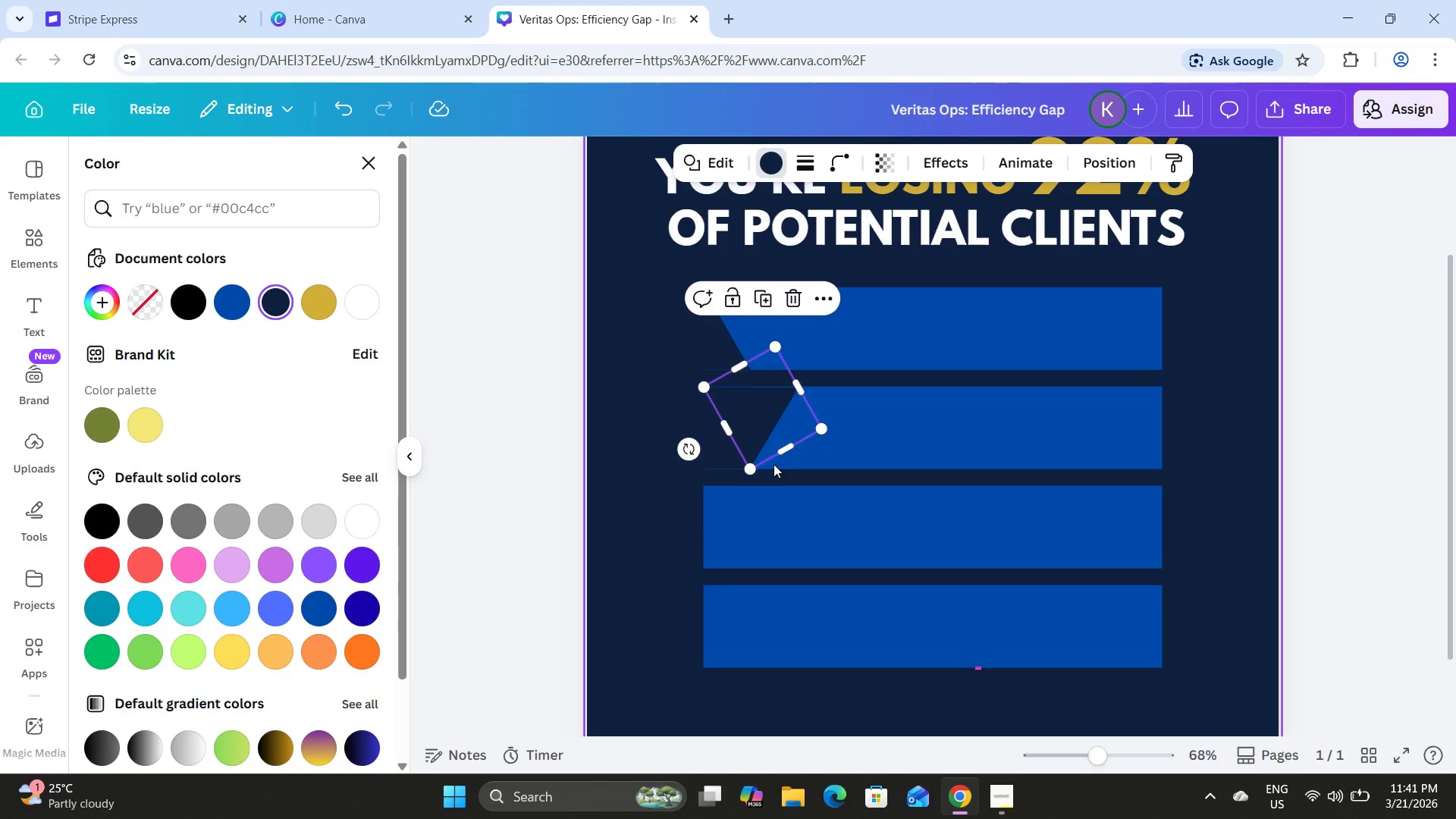 
left_click_drag(start_coordinate=[764, 425], to_coordinate=[654, 453])
 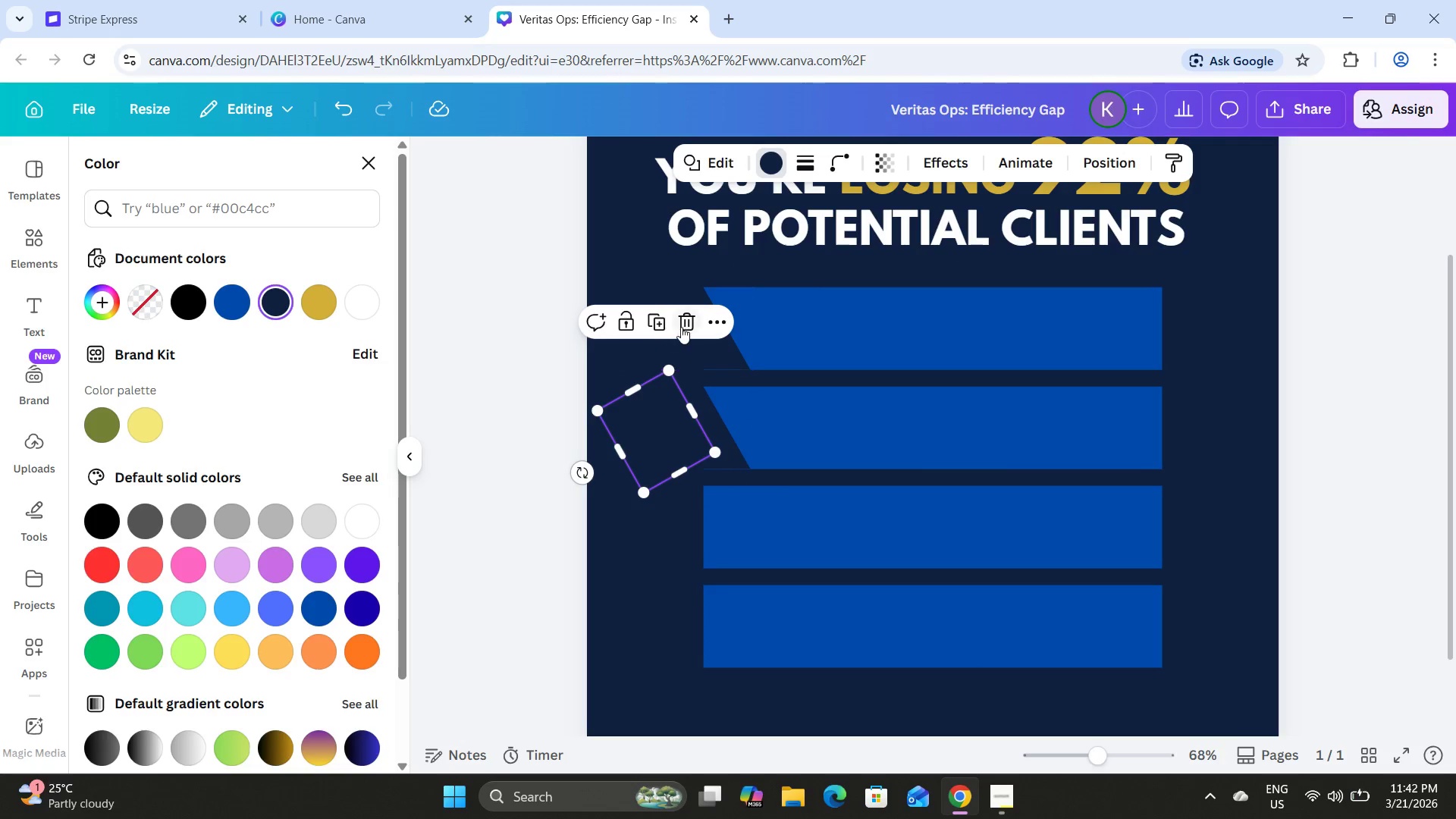 
left_click([681, 326])
 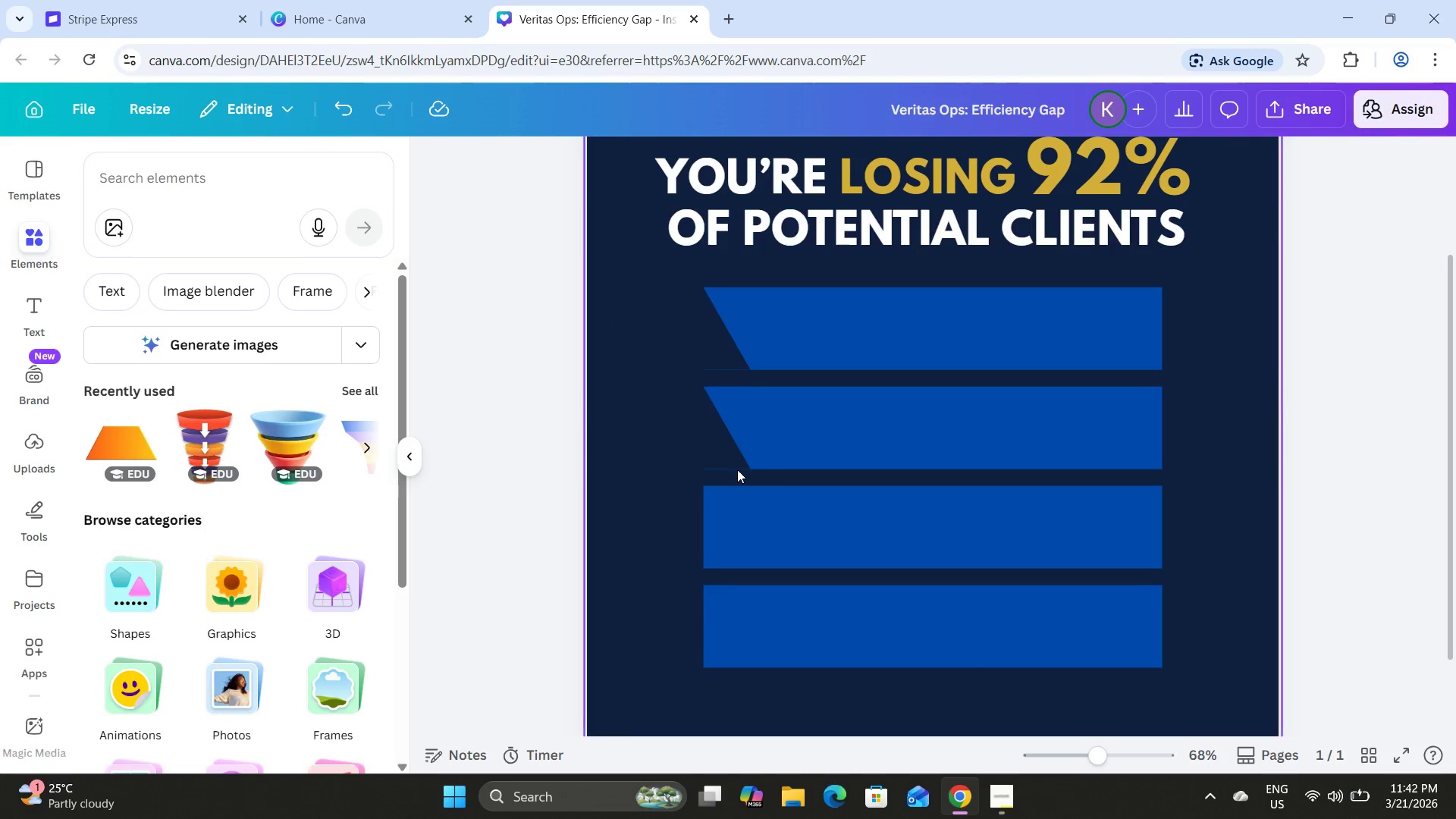 
left_click([695, 453])
 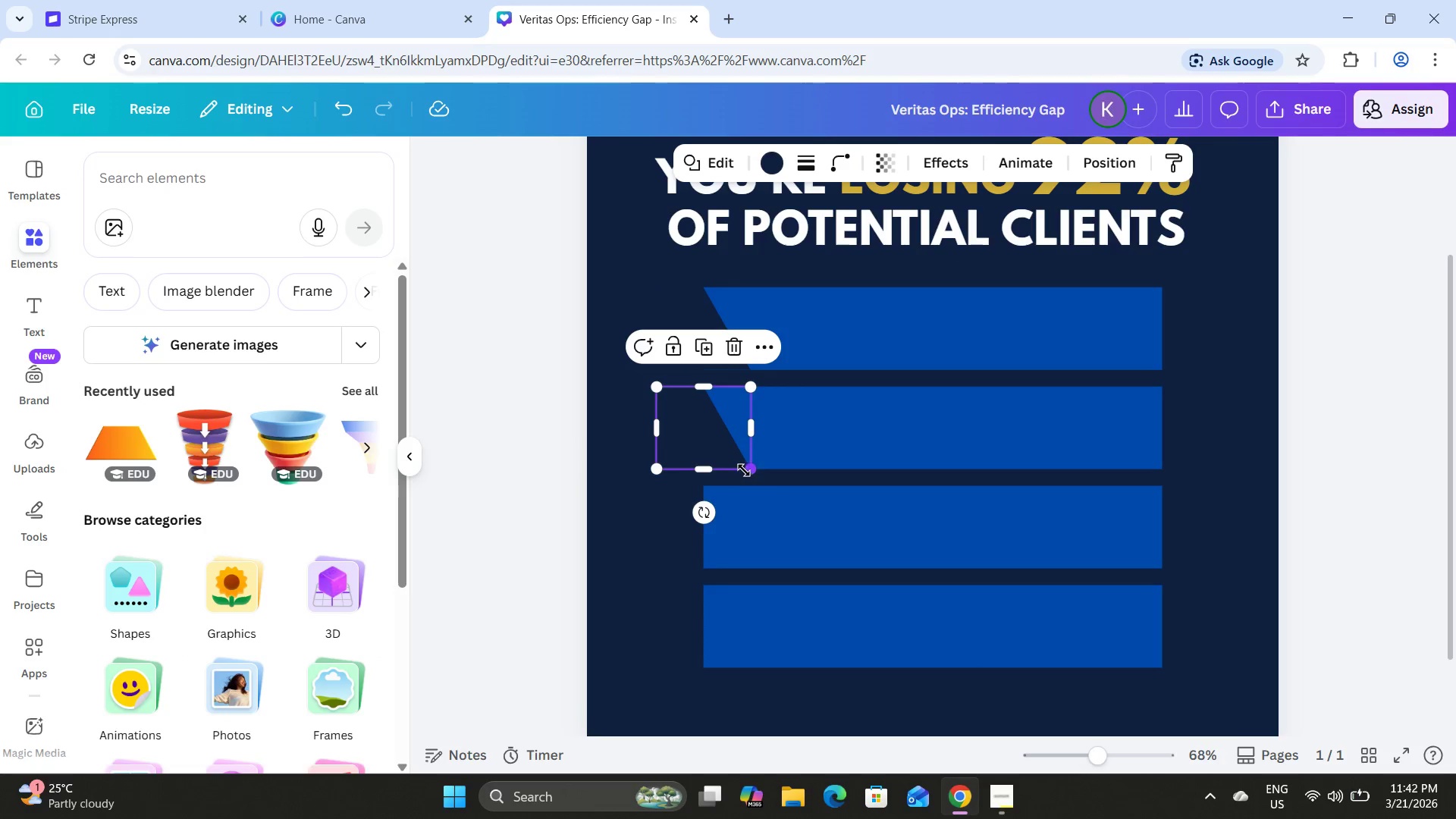 
left_click_drag(start_coordinate=[747, 470], to_coordinate=[743, 472])
 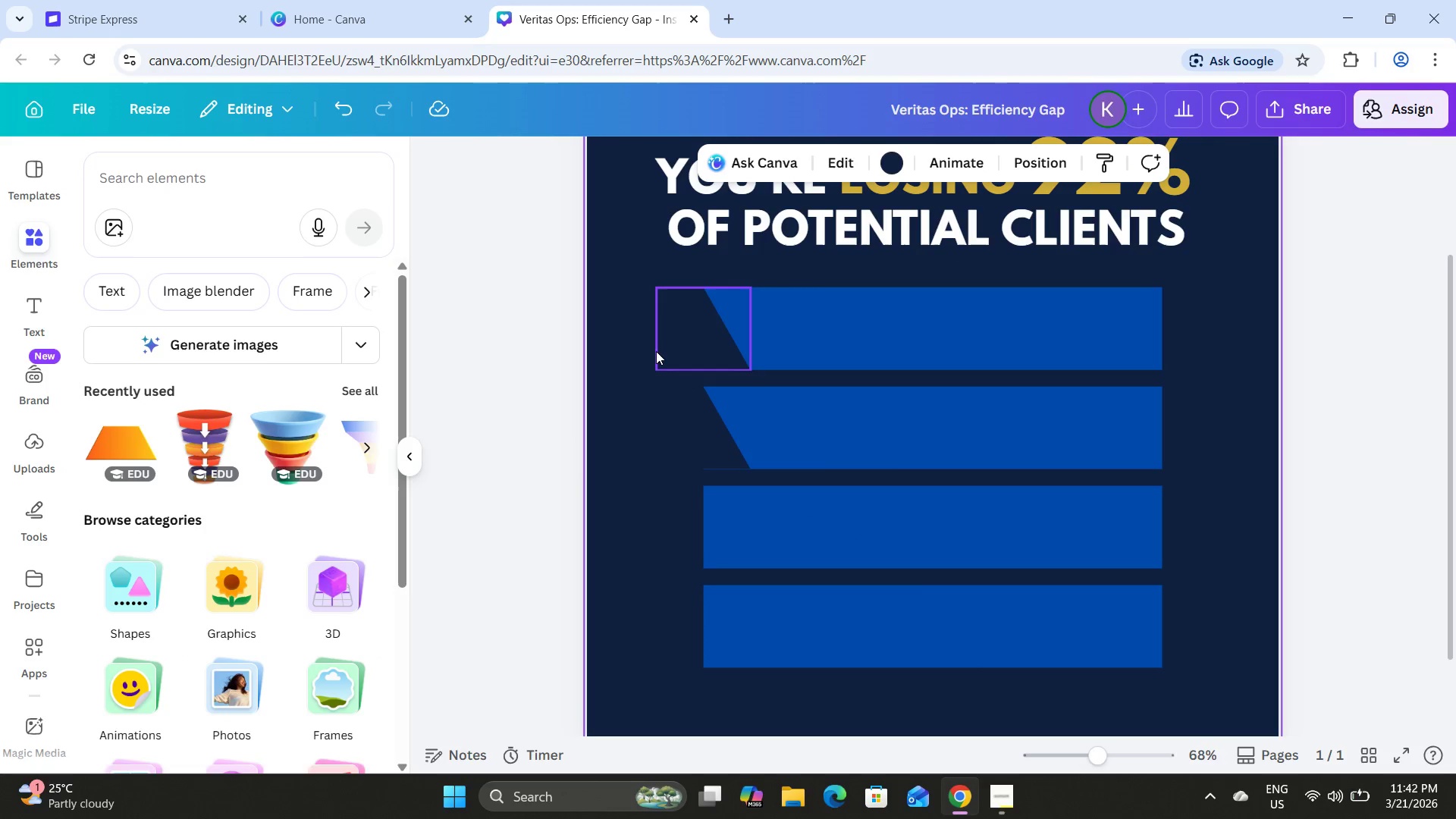 
left_click([695, 329])
 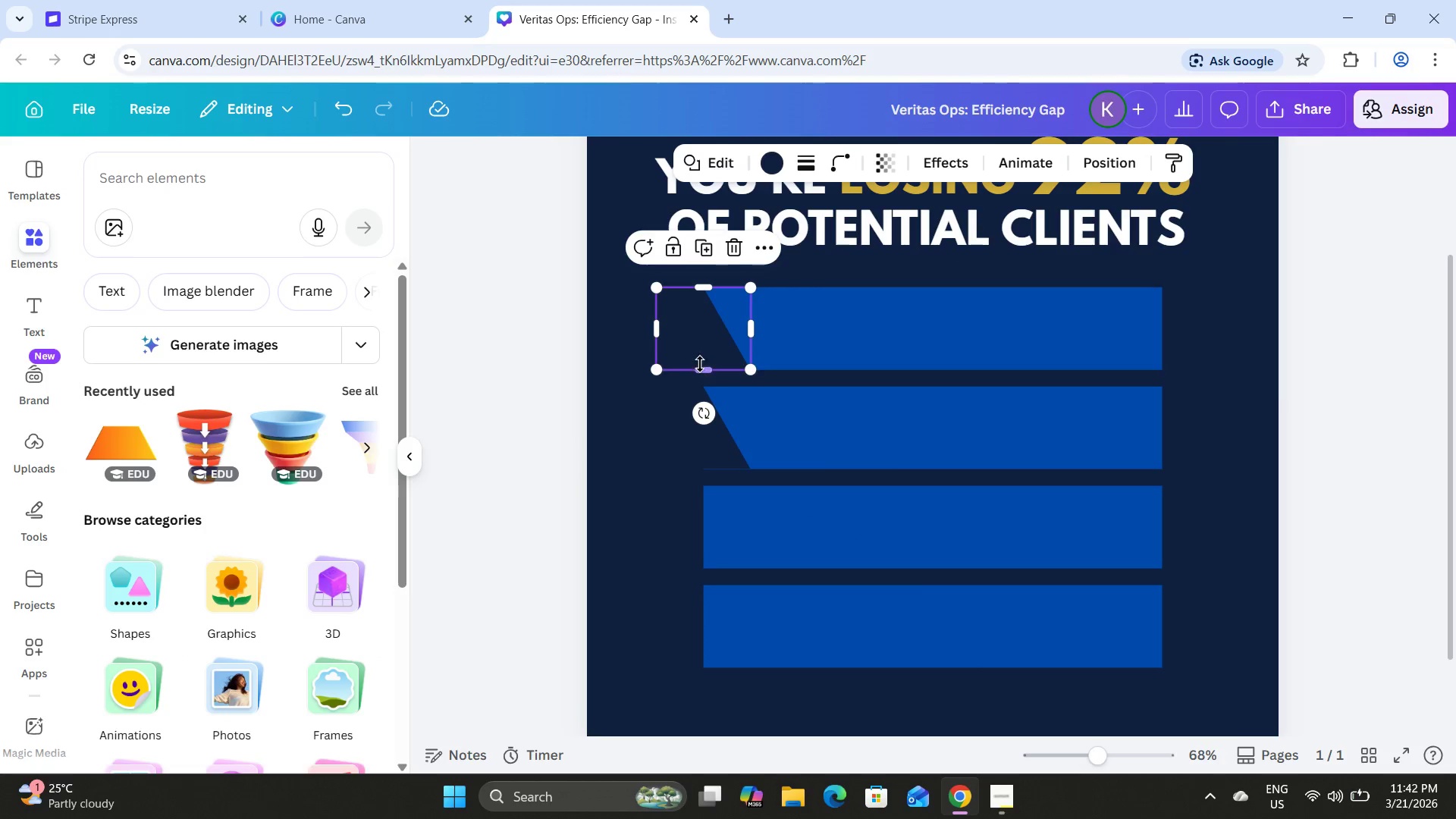 
left_click_drag(start_coordinate=[700, 364], to_coordinate=[703, 372])
 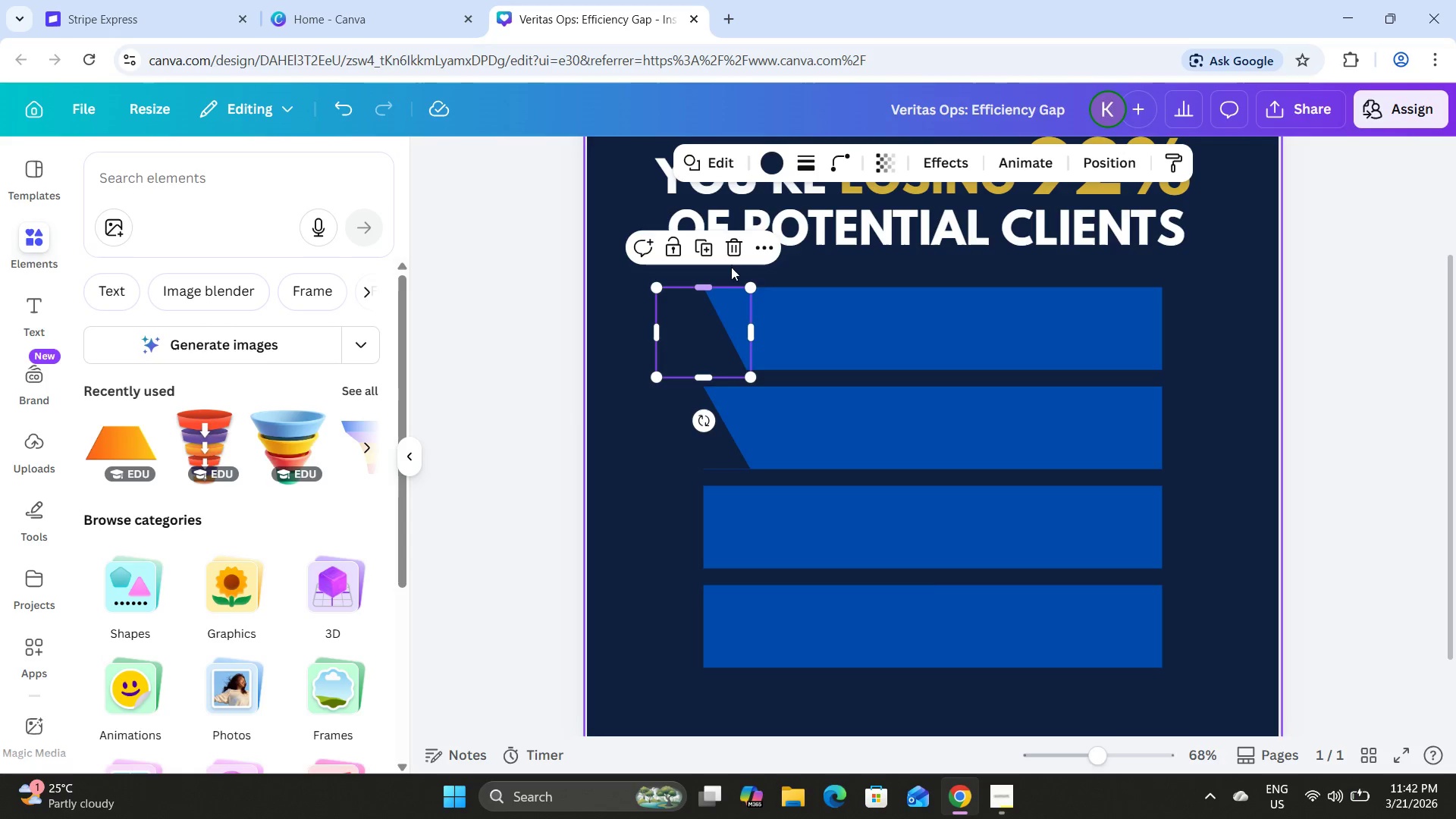 
left_click([736, 253])
 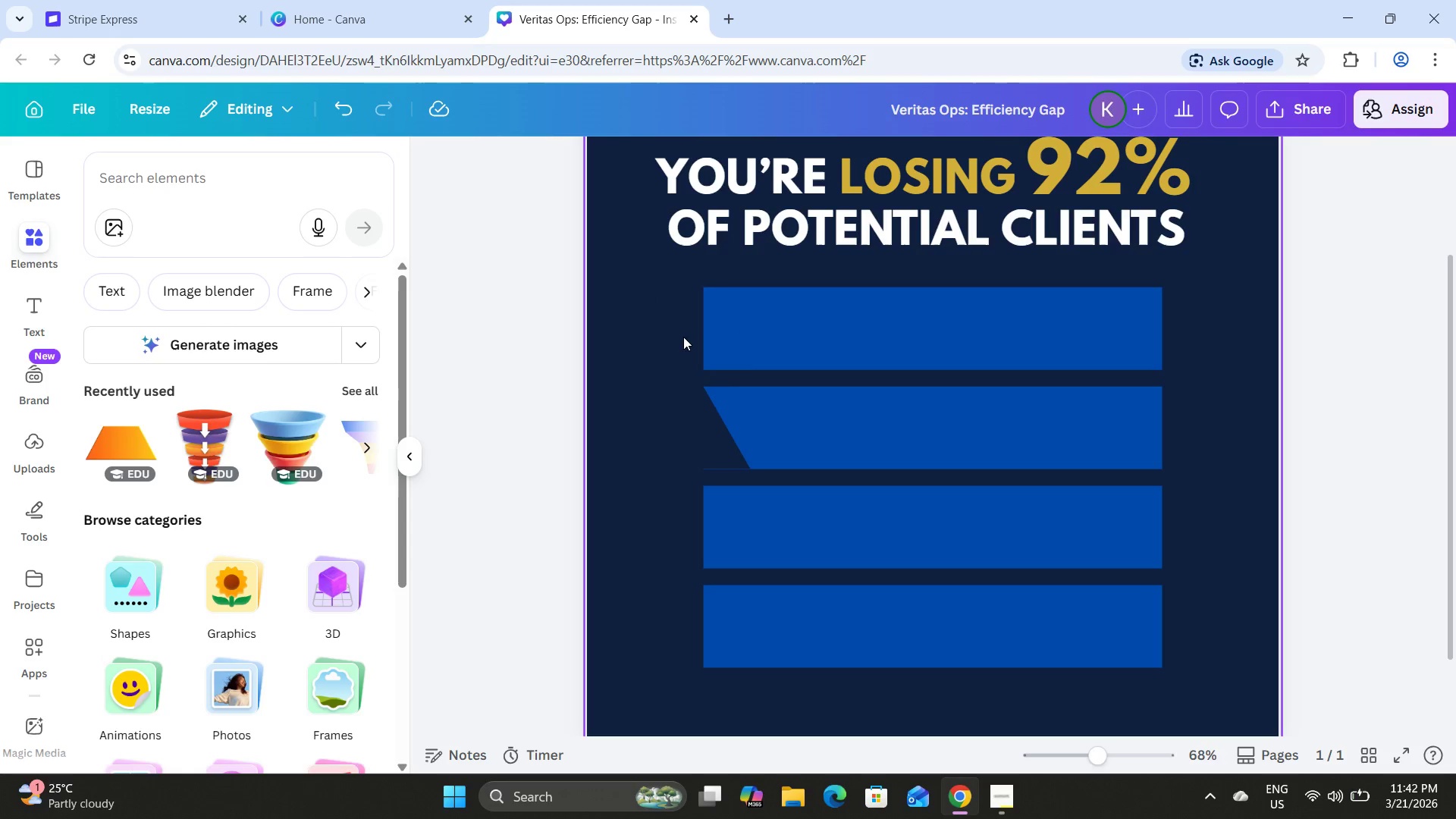 
key(Control+Z)
 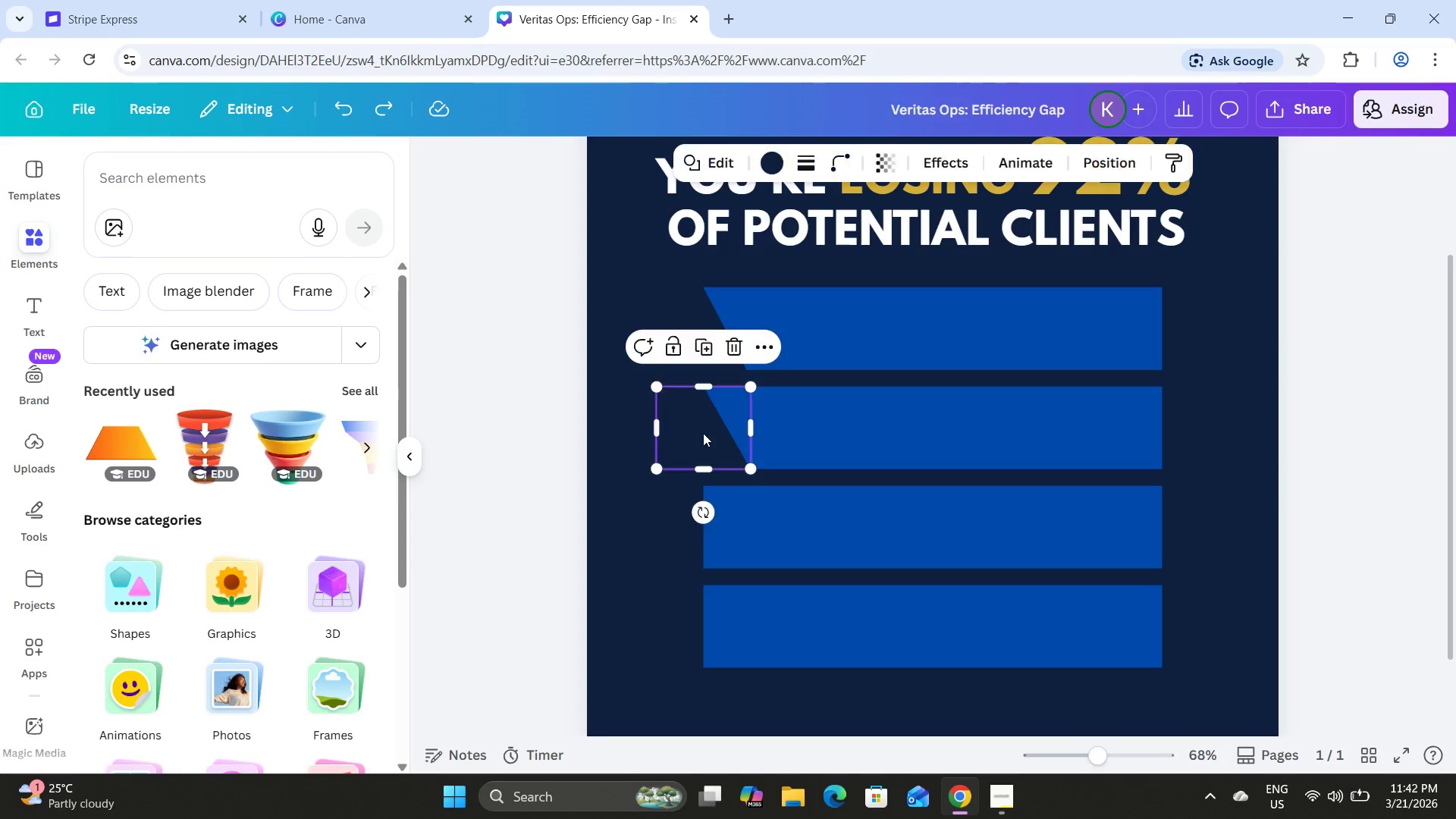 
key(Backspace)
 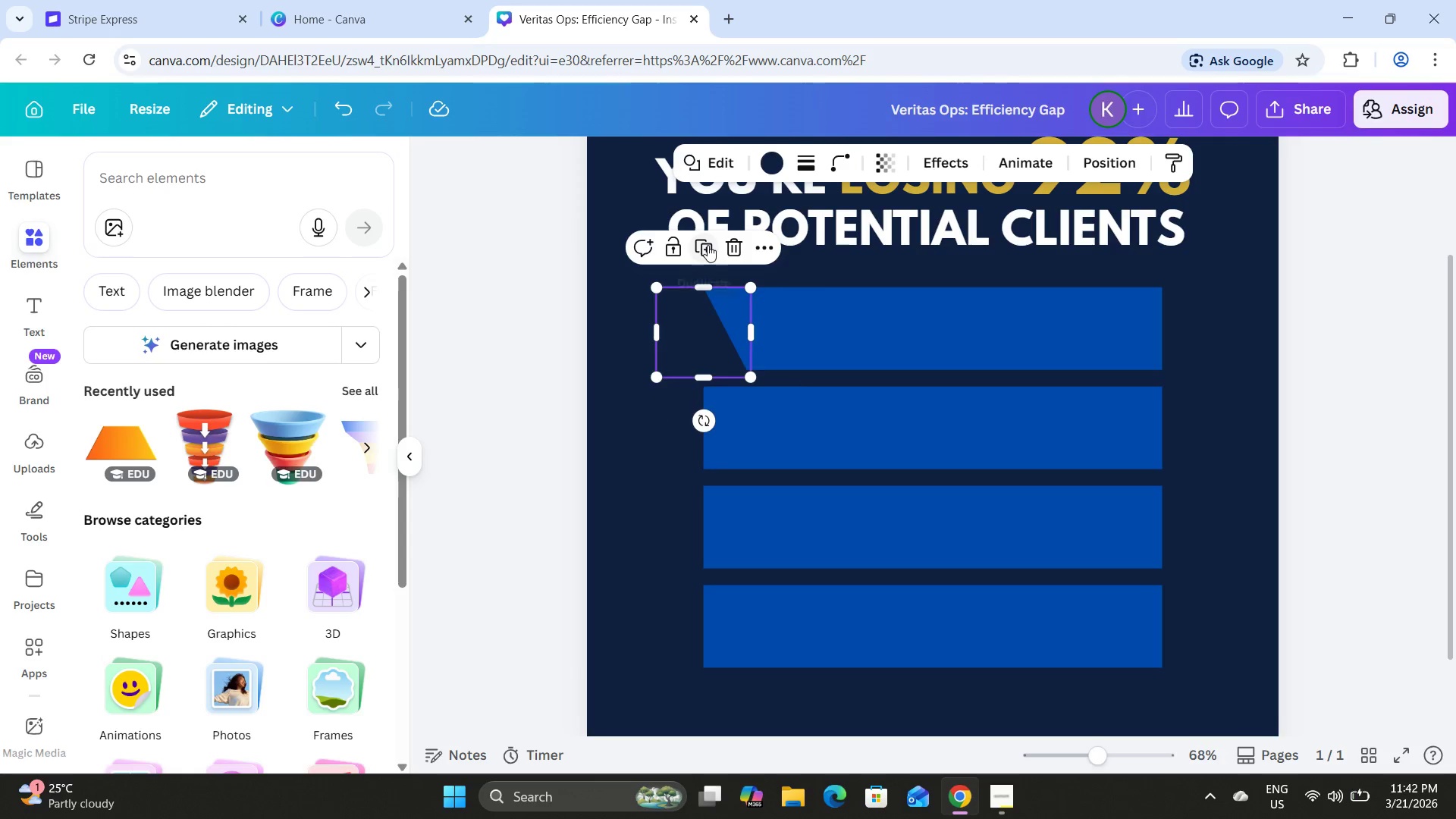 
left_click_drag(start_coordinate=[715, 340], to_coordinate=[708, 426])
 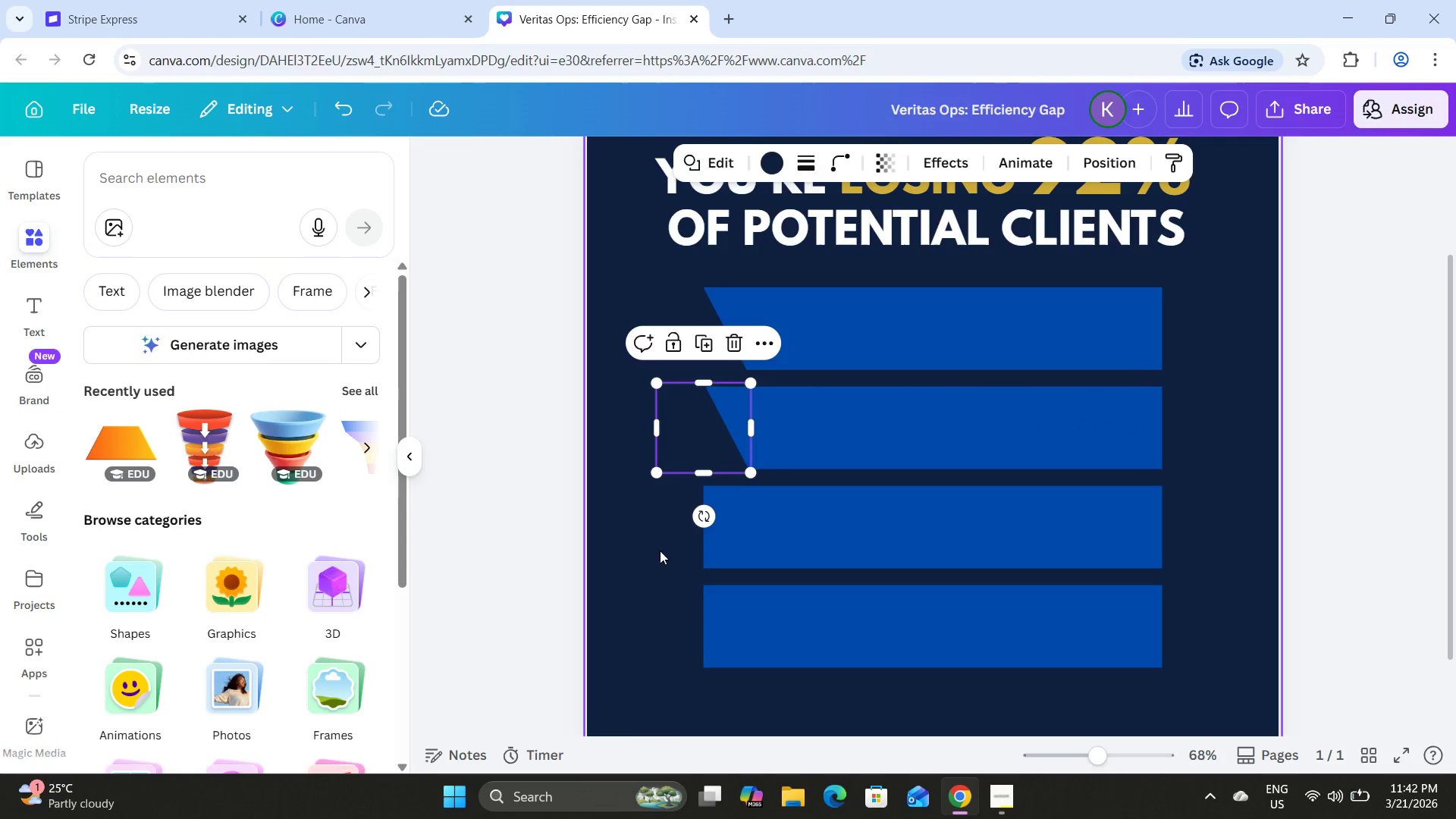 
left_click([654, 538])
 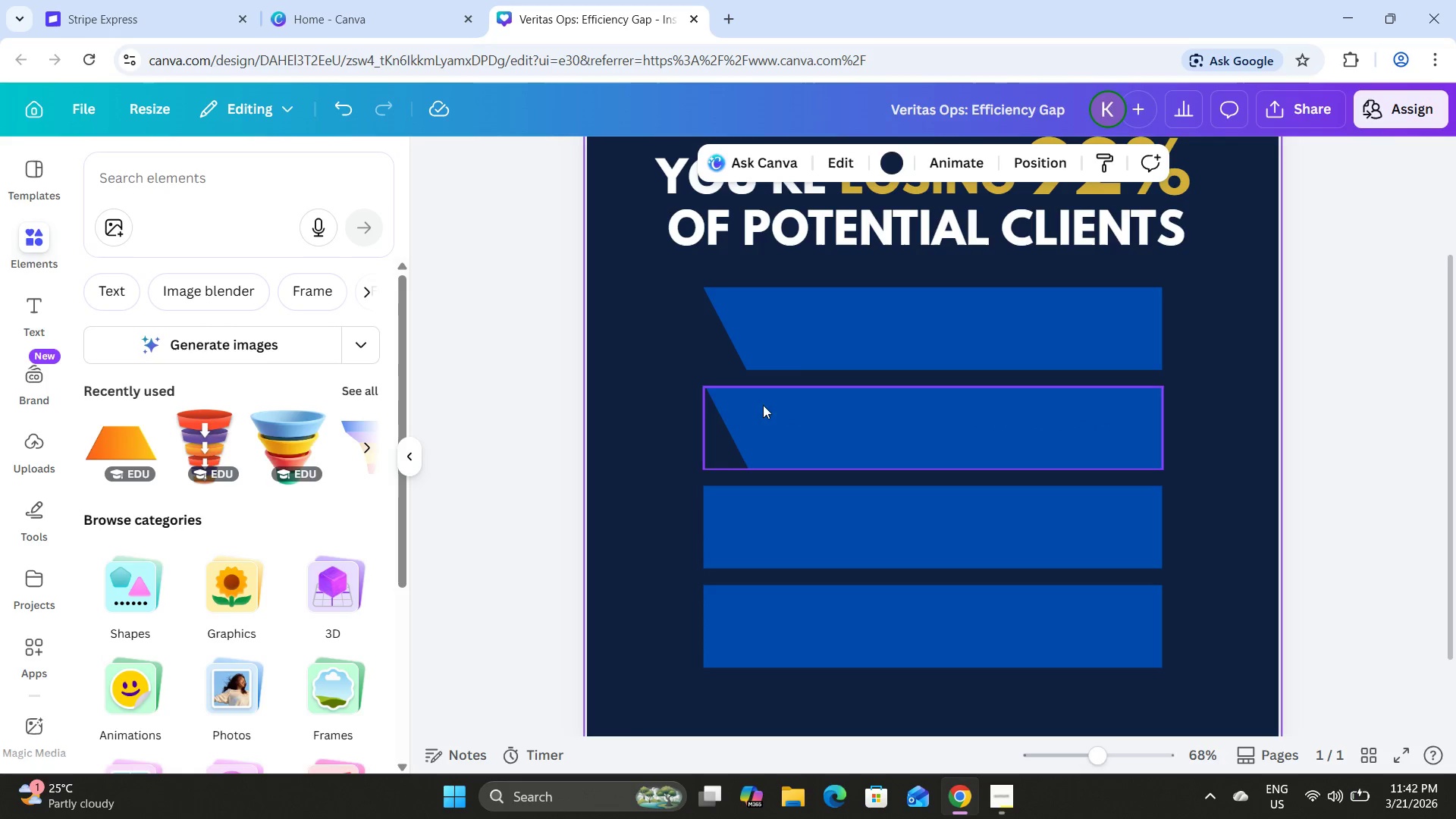 
left_click_drag(start_coordinate=[654, 378], to_coordinate=[763, 447])
 